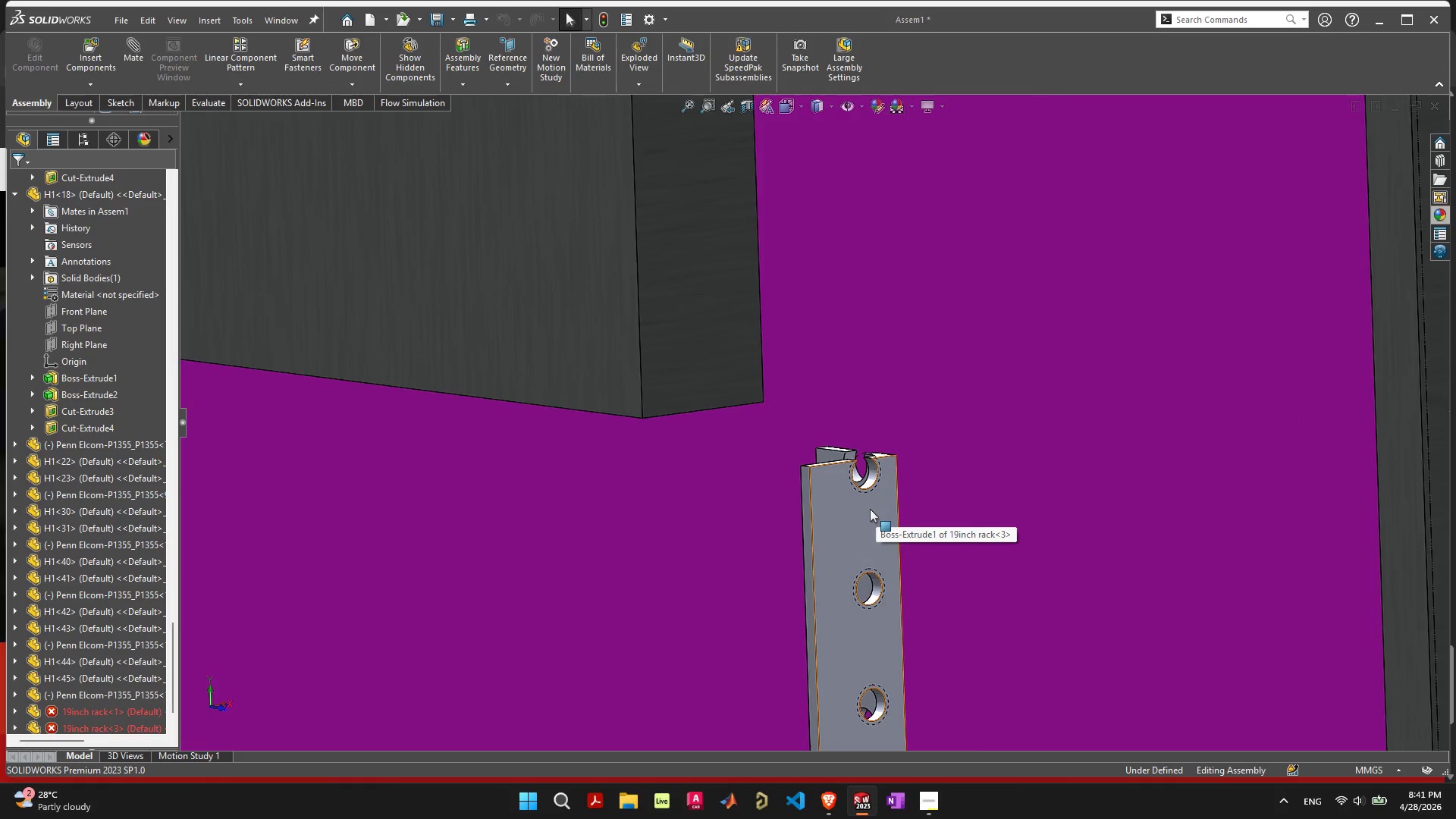 
scroll: coordinate [200, 547], scroll_direction: down, amount: 17.0
 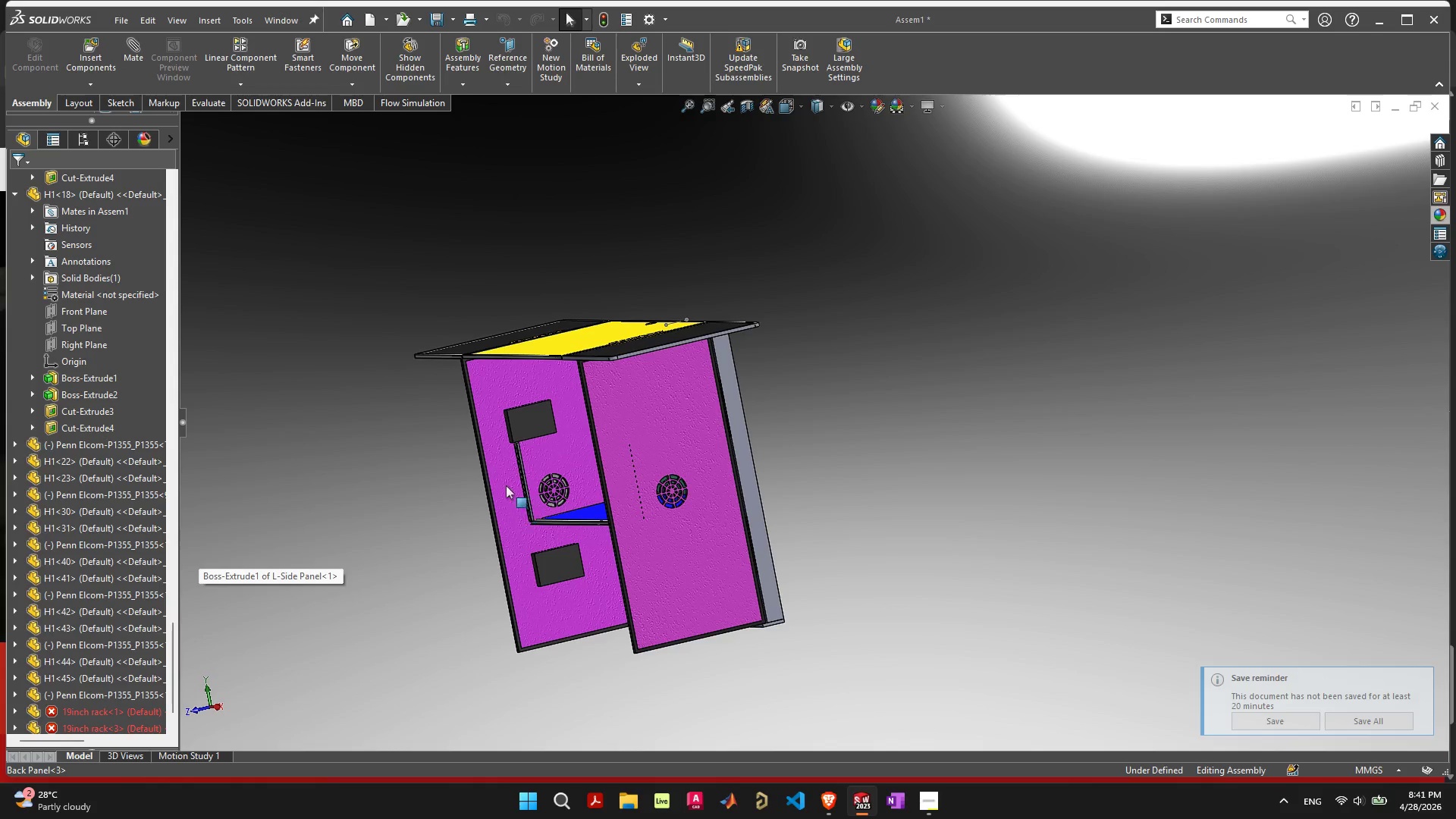 
scroll: coordinate [698, 366], scroll_direction: up, amount: 10.0
 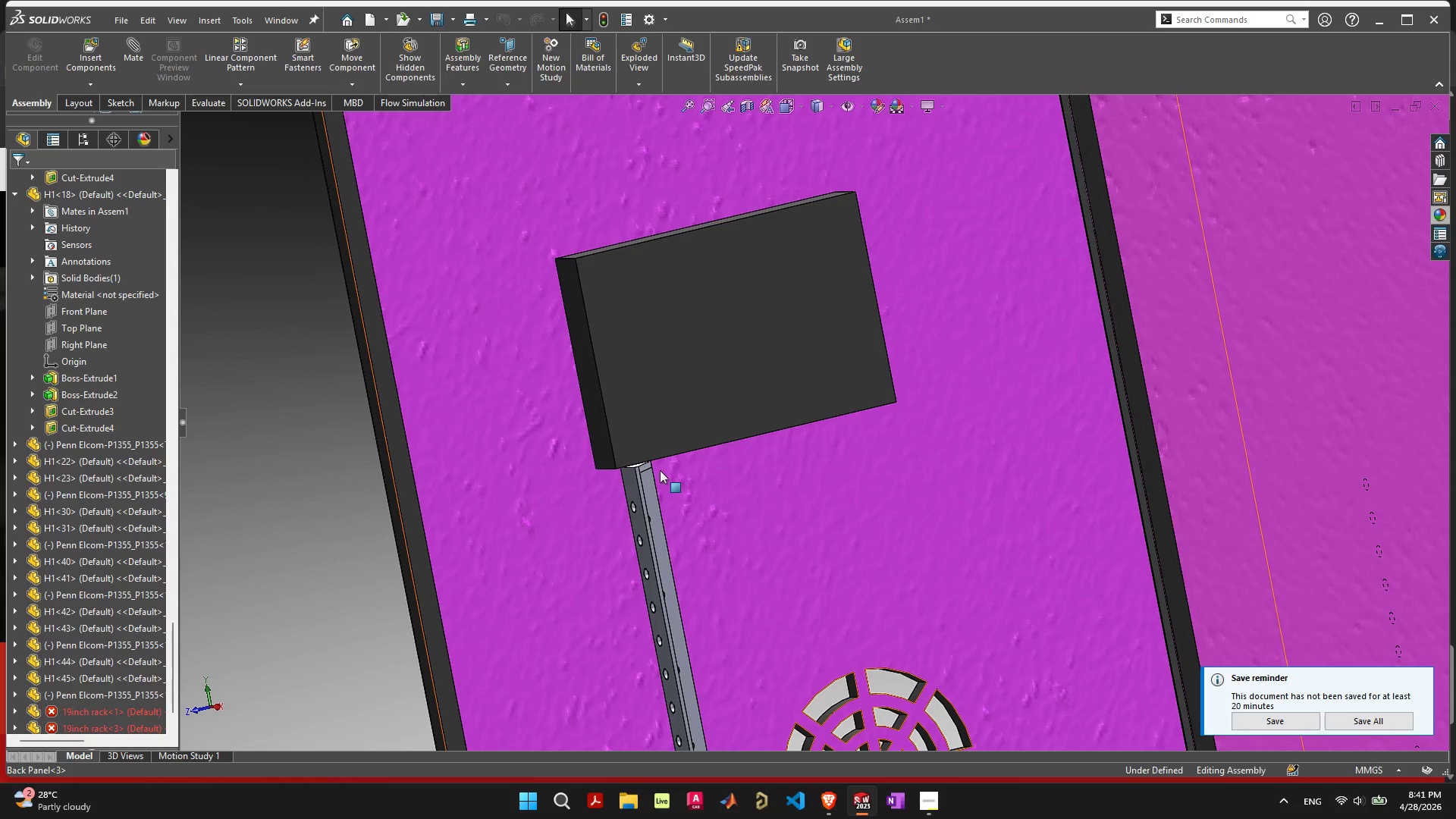 
scroll: coordinate [655, 504], scroll_direction: down, amount: 4.0
 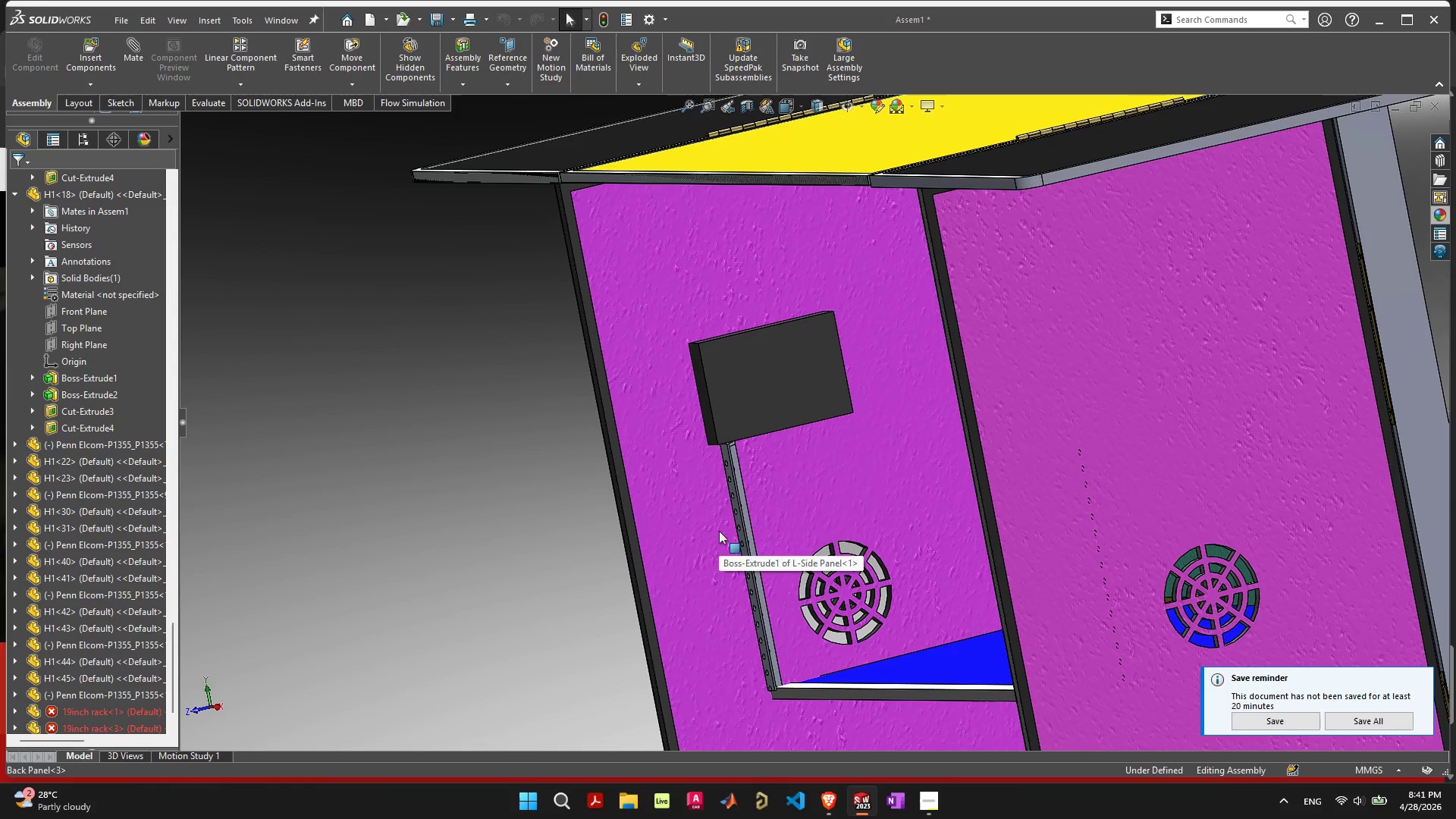 
key(Control+Z)
 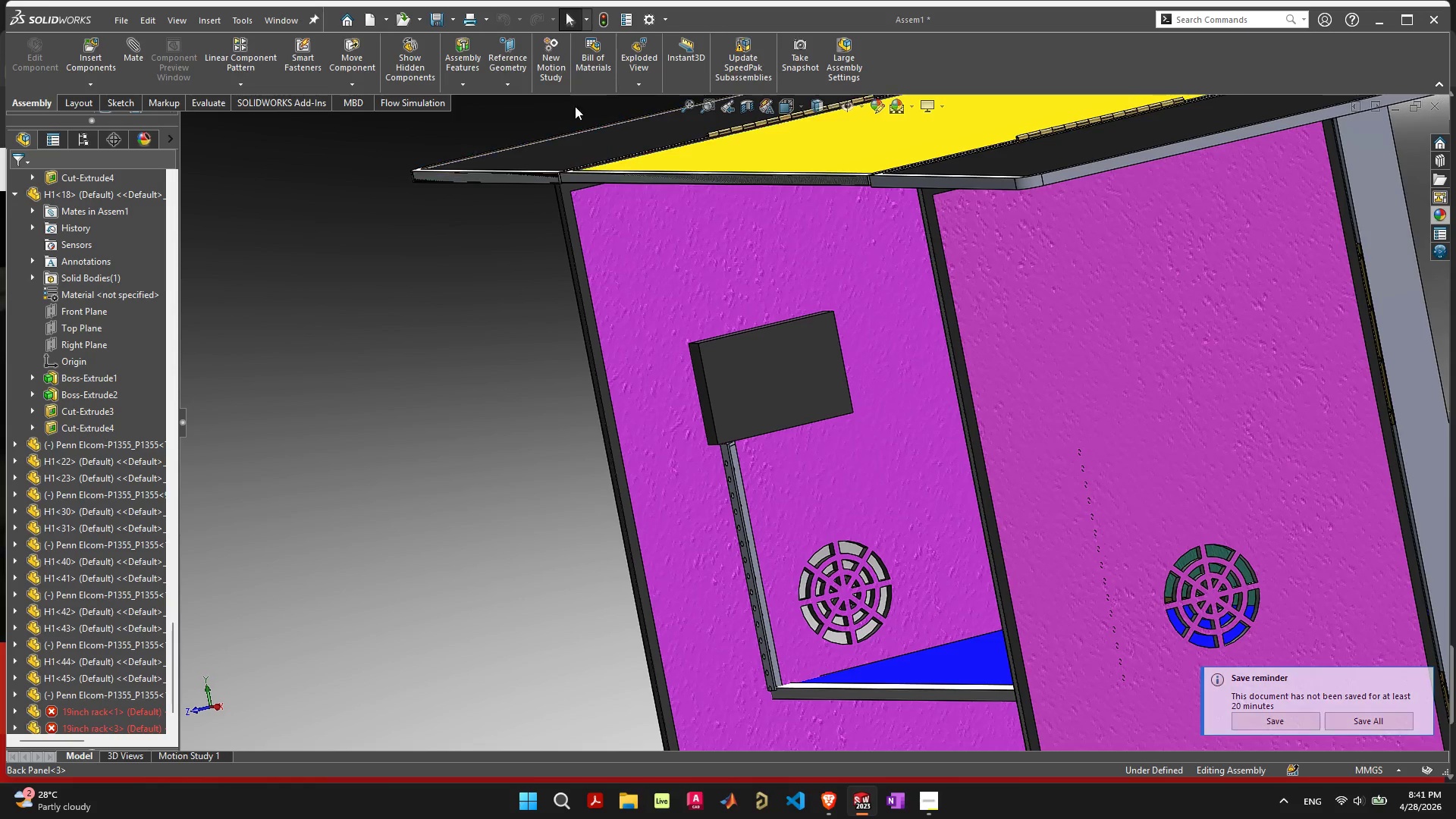 
left_click([472, 480])
 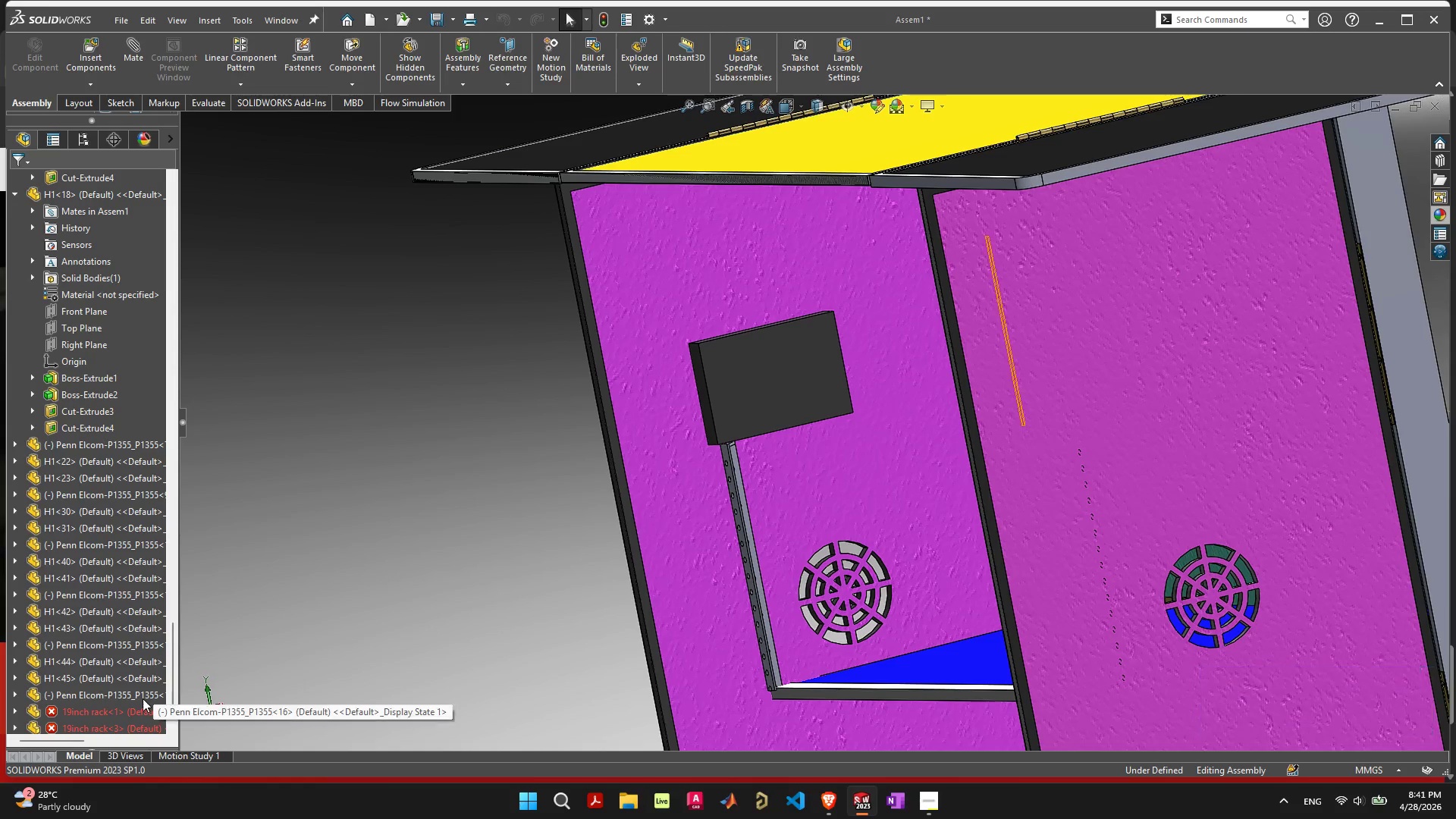 
mouse_move([133, 696])
 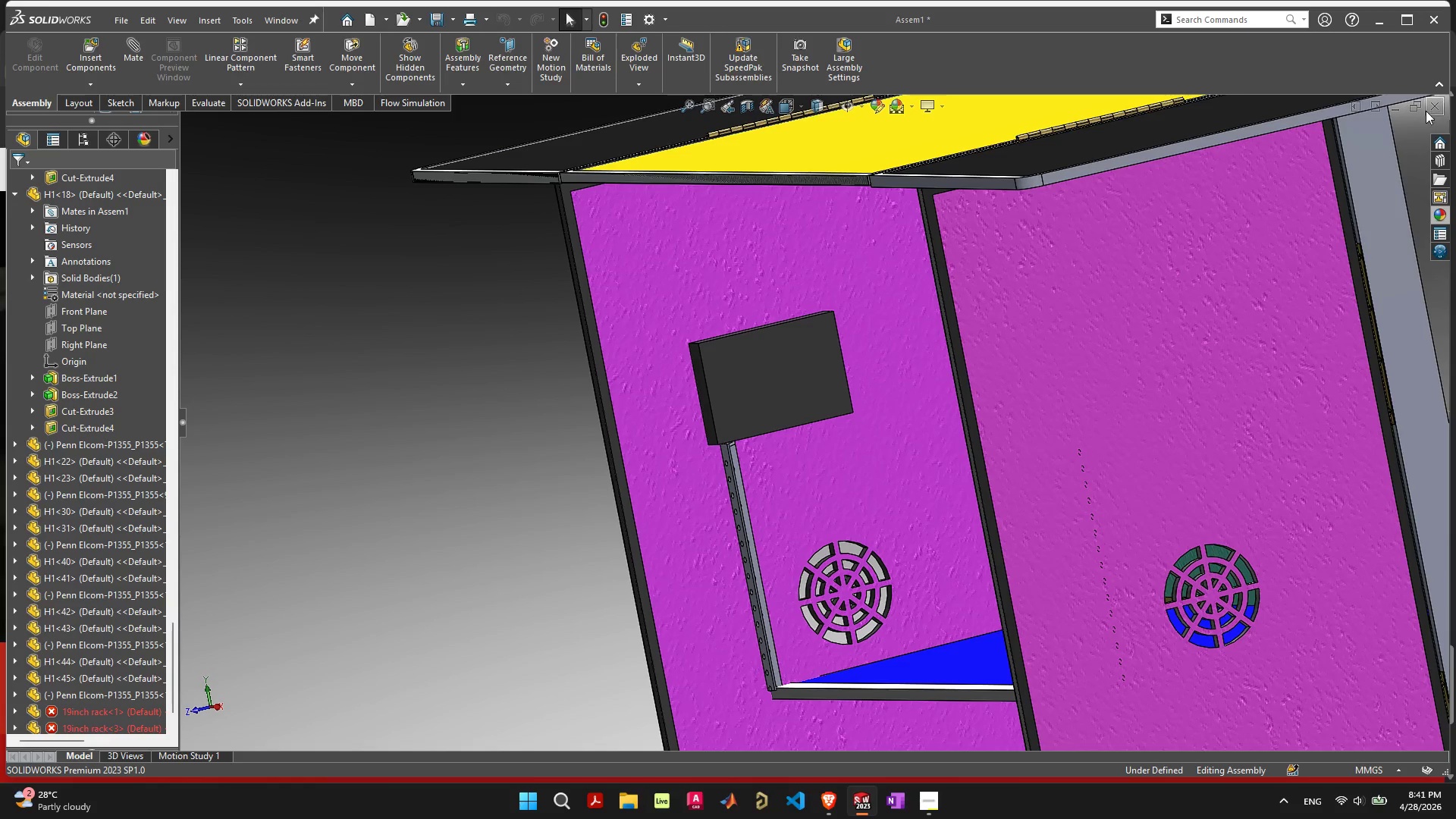 
left_click([1429, 105])
 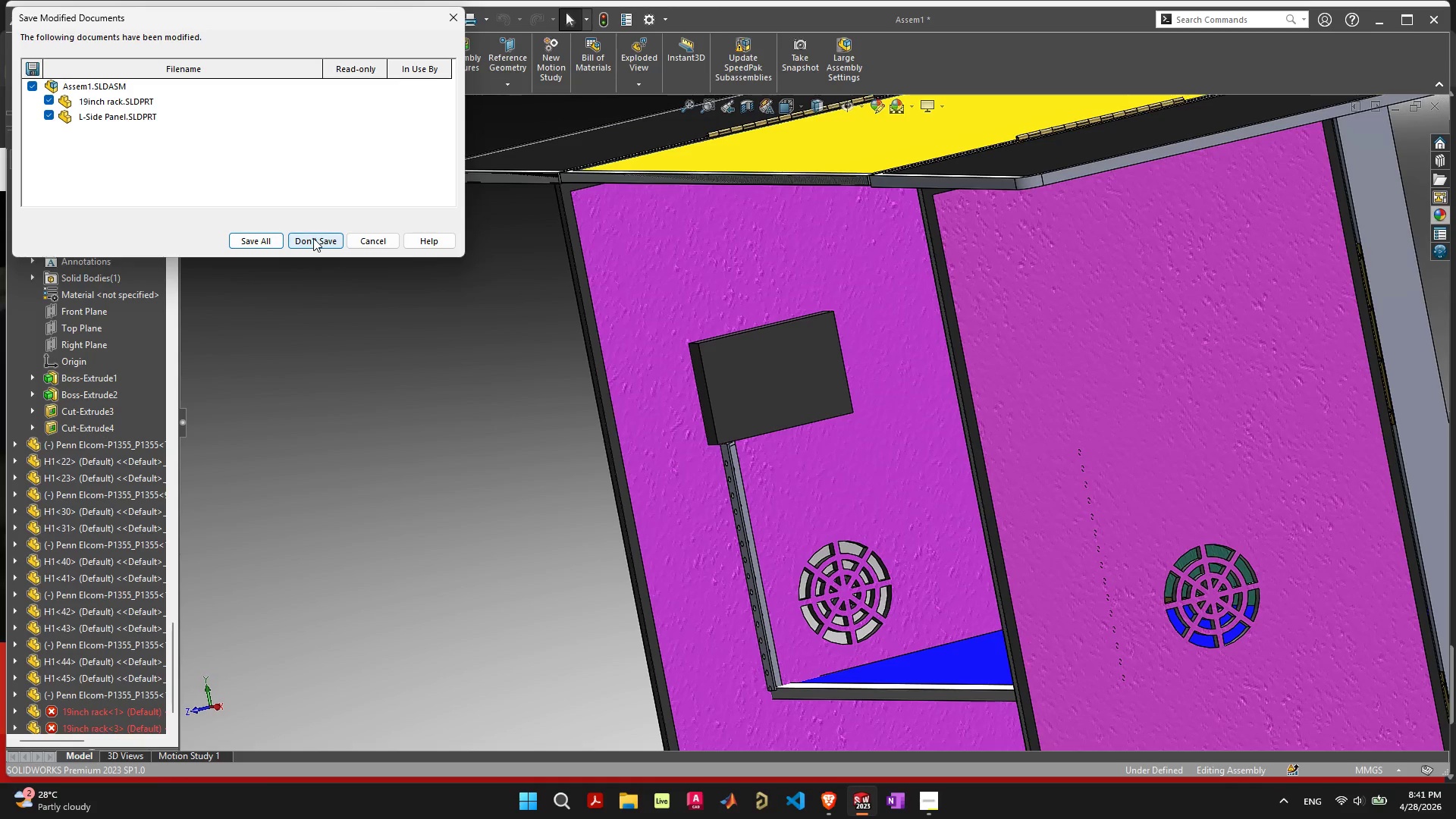 
left_click([367, 240])
 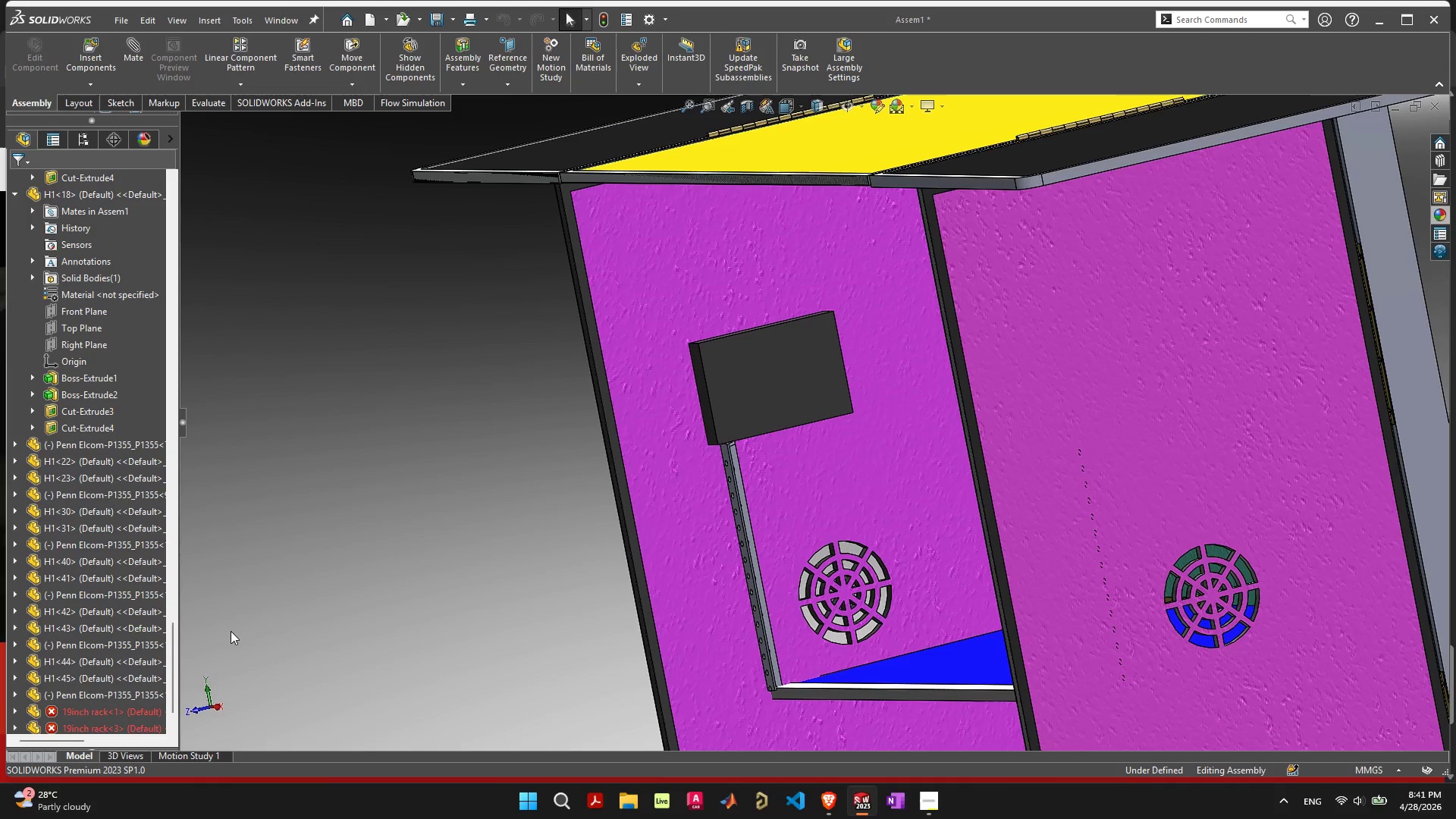 
scroll: coordinate [27, 620], scroll_direction: down, amount: 5.0
 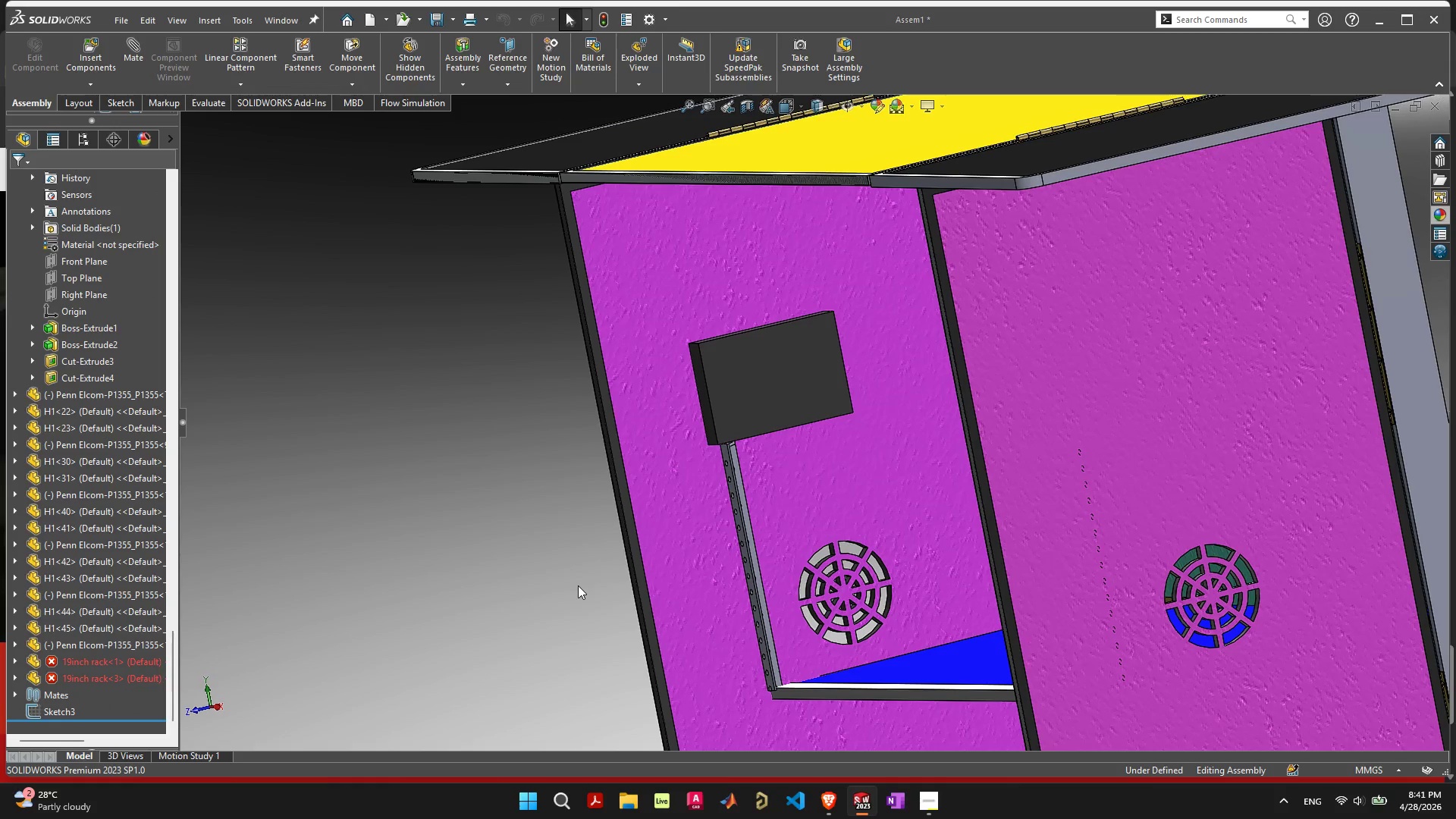 
scroll: coordinate [754, 589], scroll_direction: up, amount: 3.0
 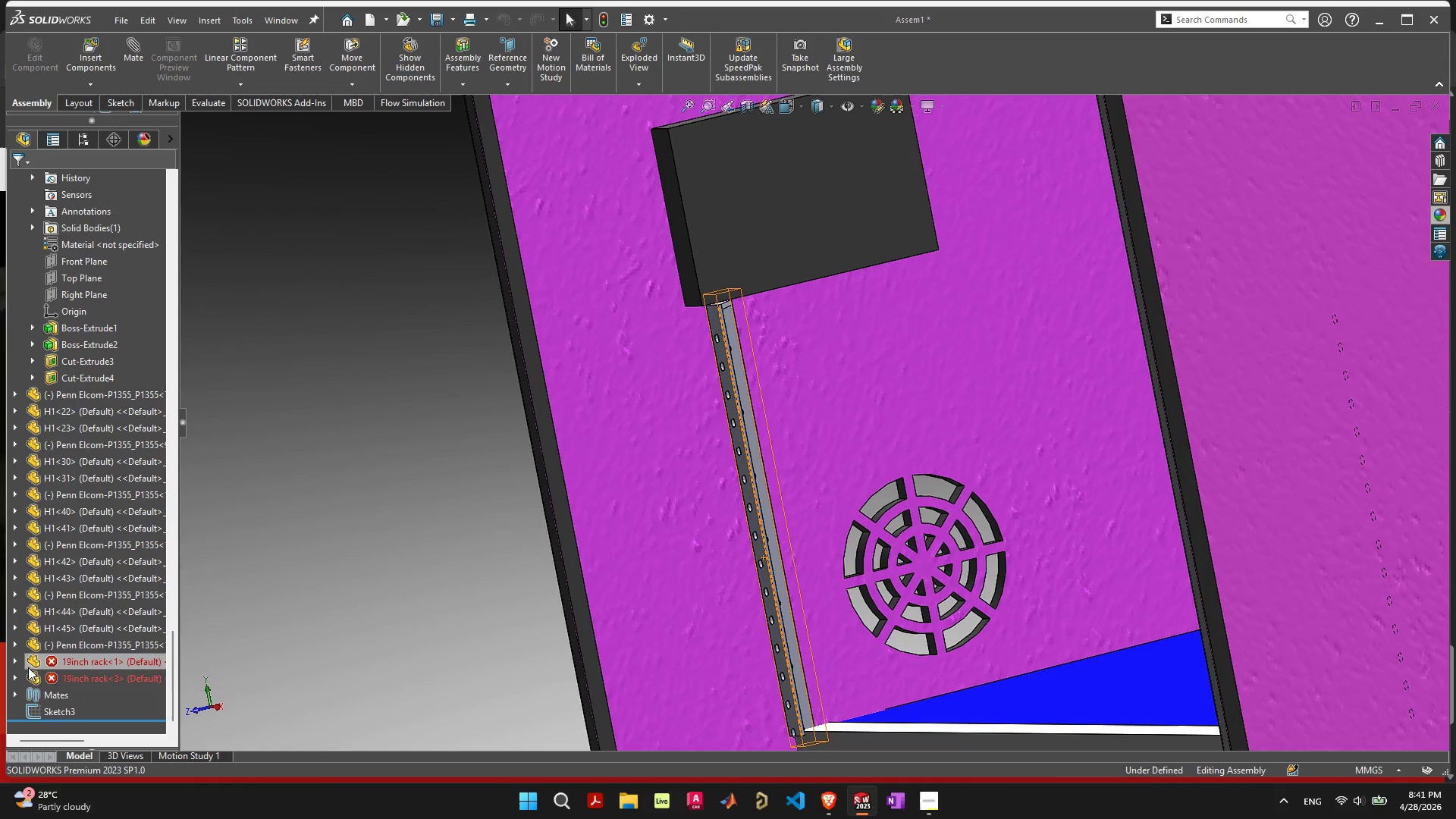 
mouse_move([98, 651])
 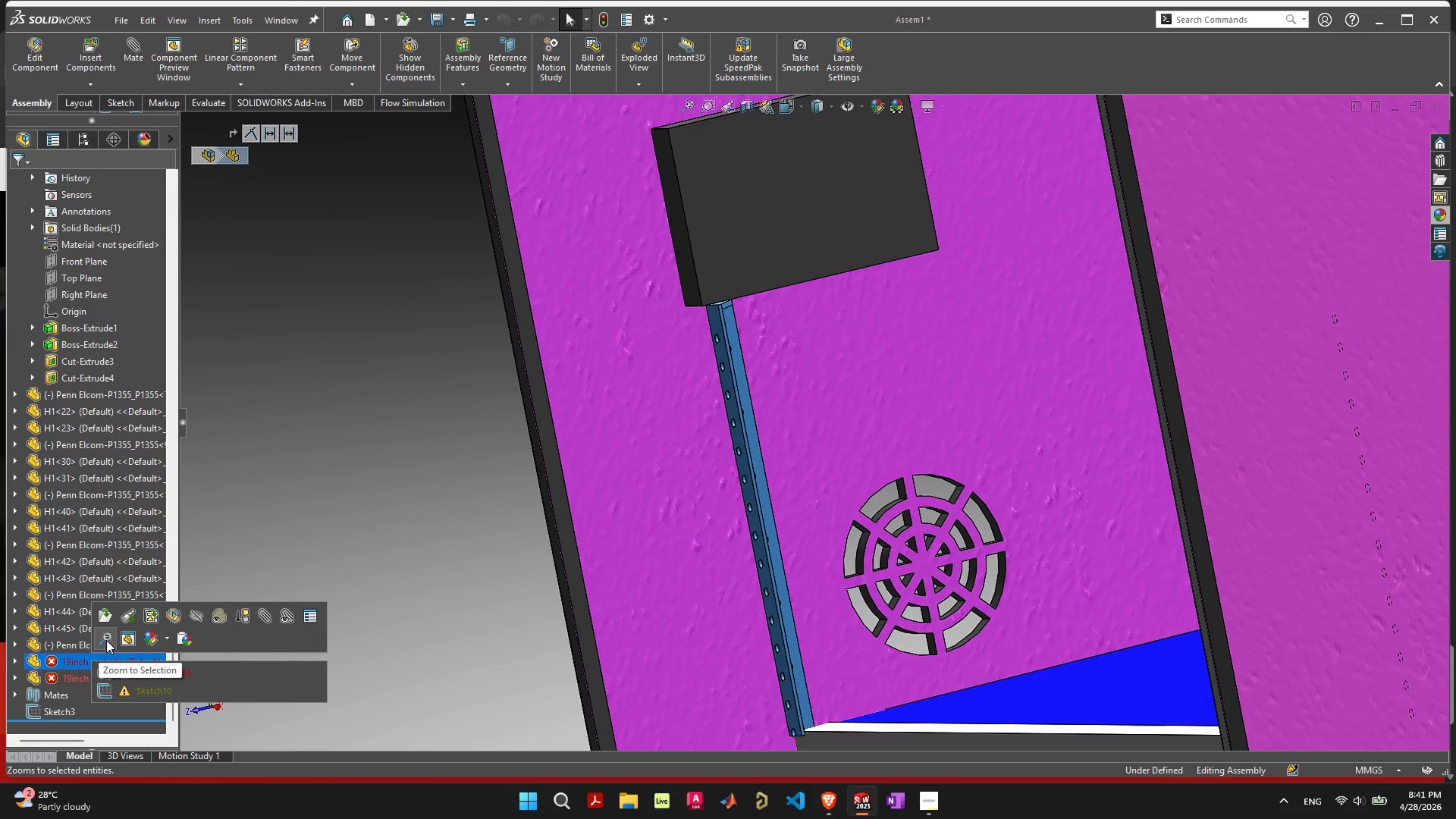 
mouse_move([120, 619])
 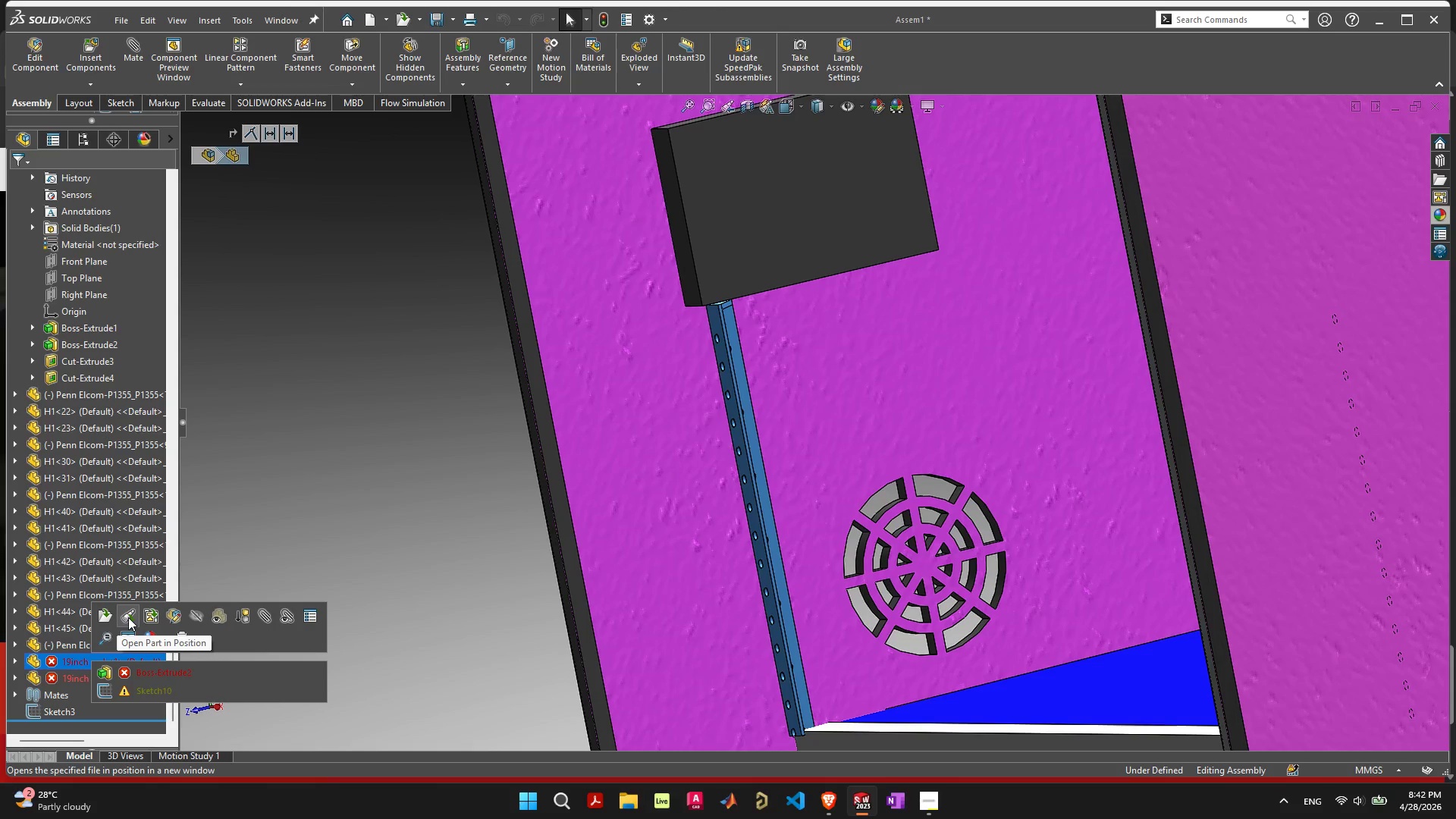 
wait(34.68)
 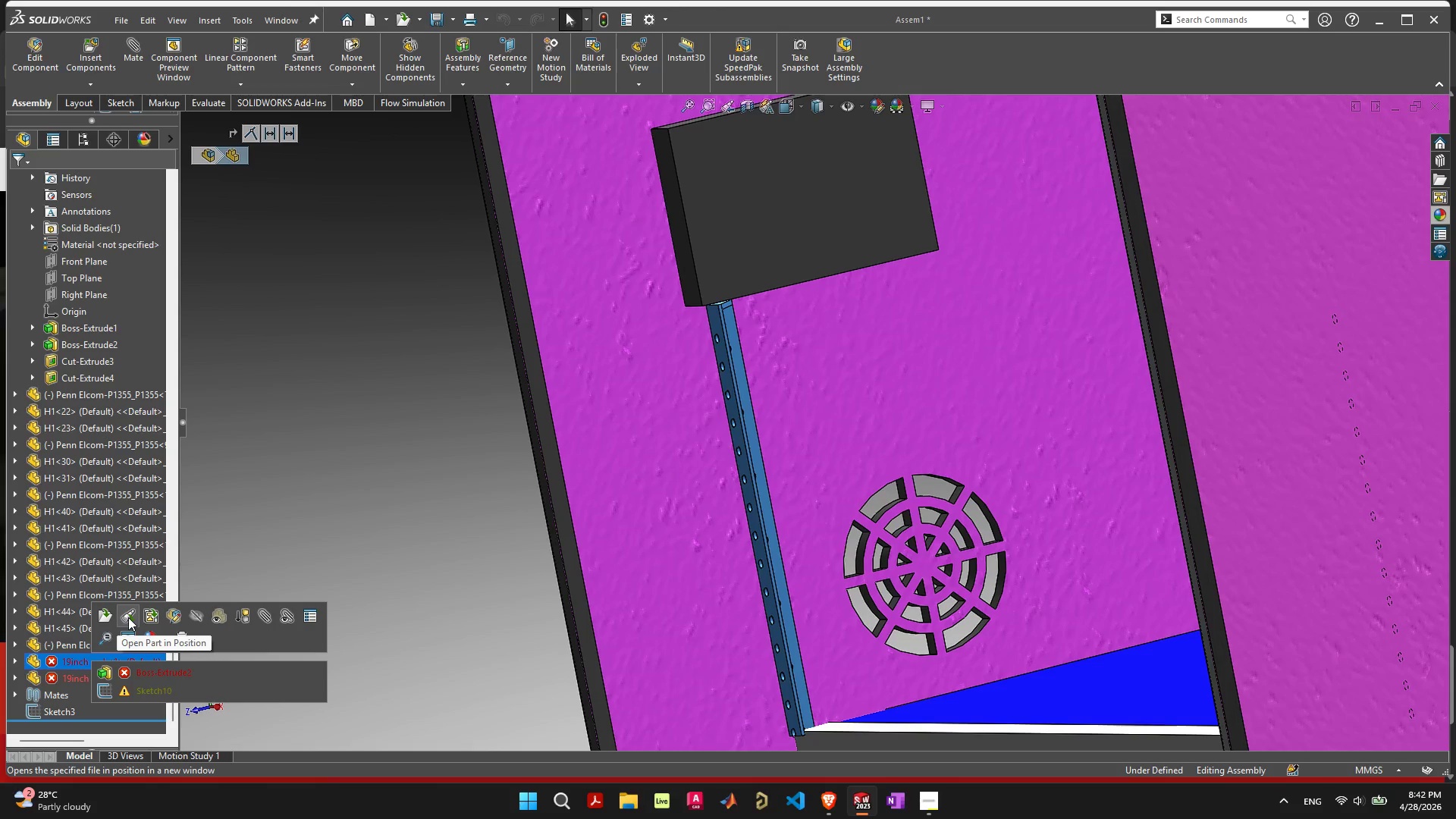 
left_click([1435, 107])
 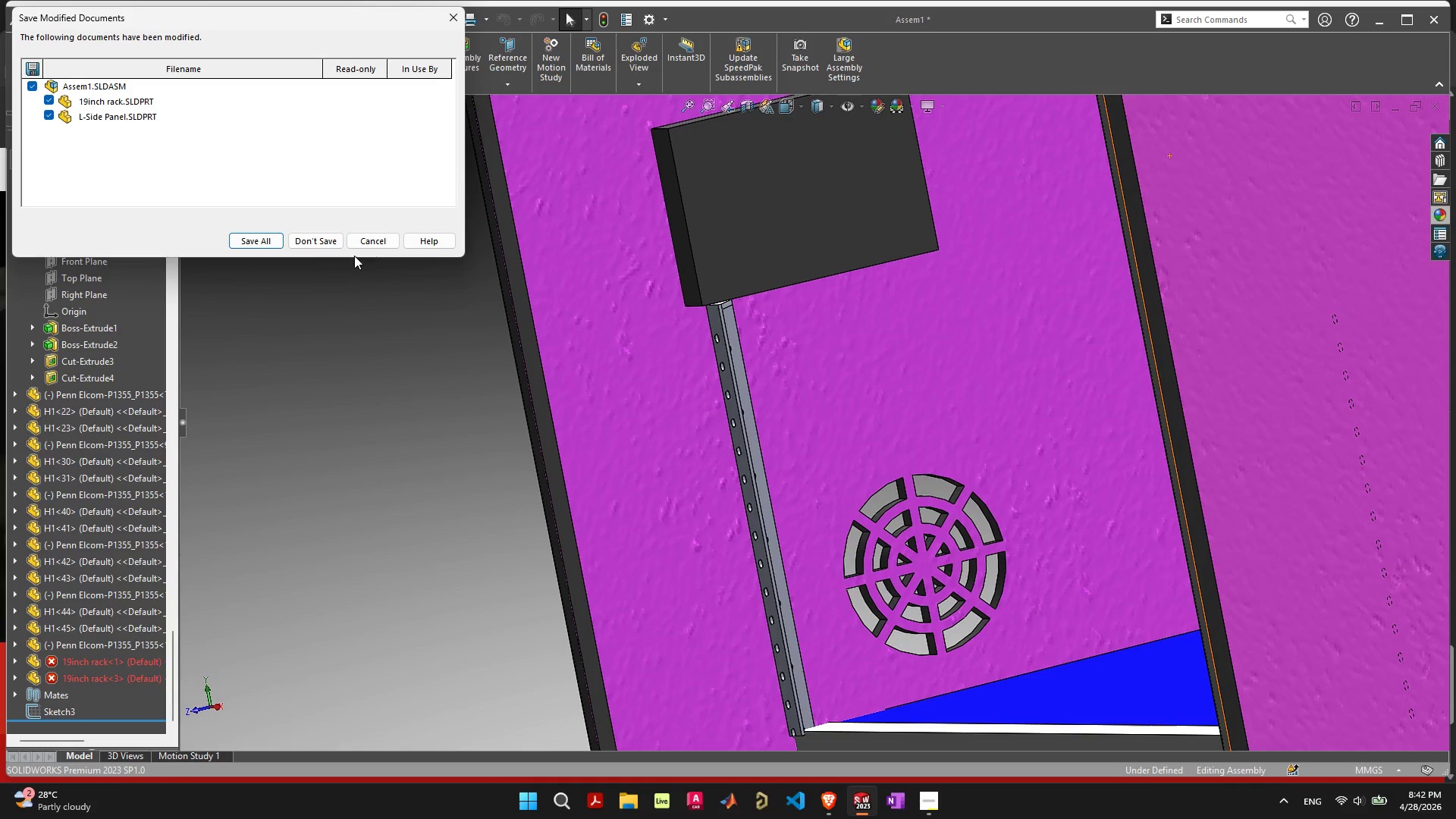 
left_click([328, 237])
 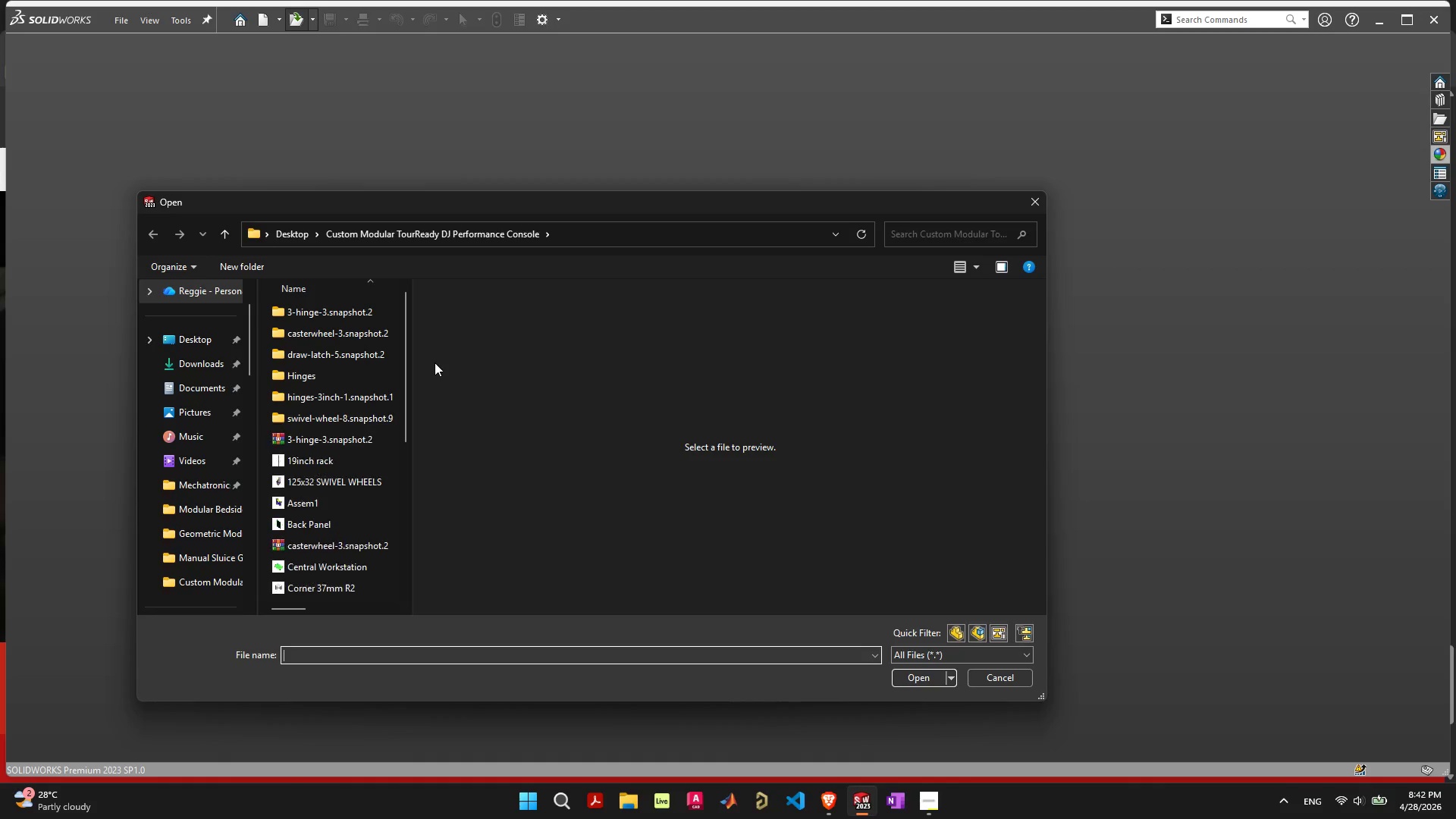 
scroll: coordinate [318, 417], scroll_direction: up, amount: 1.0
 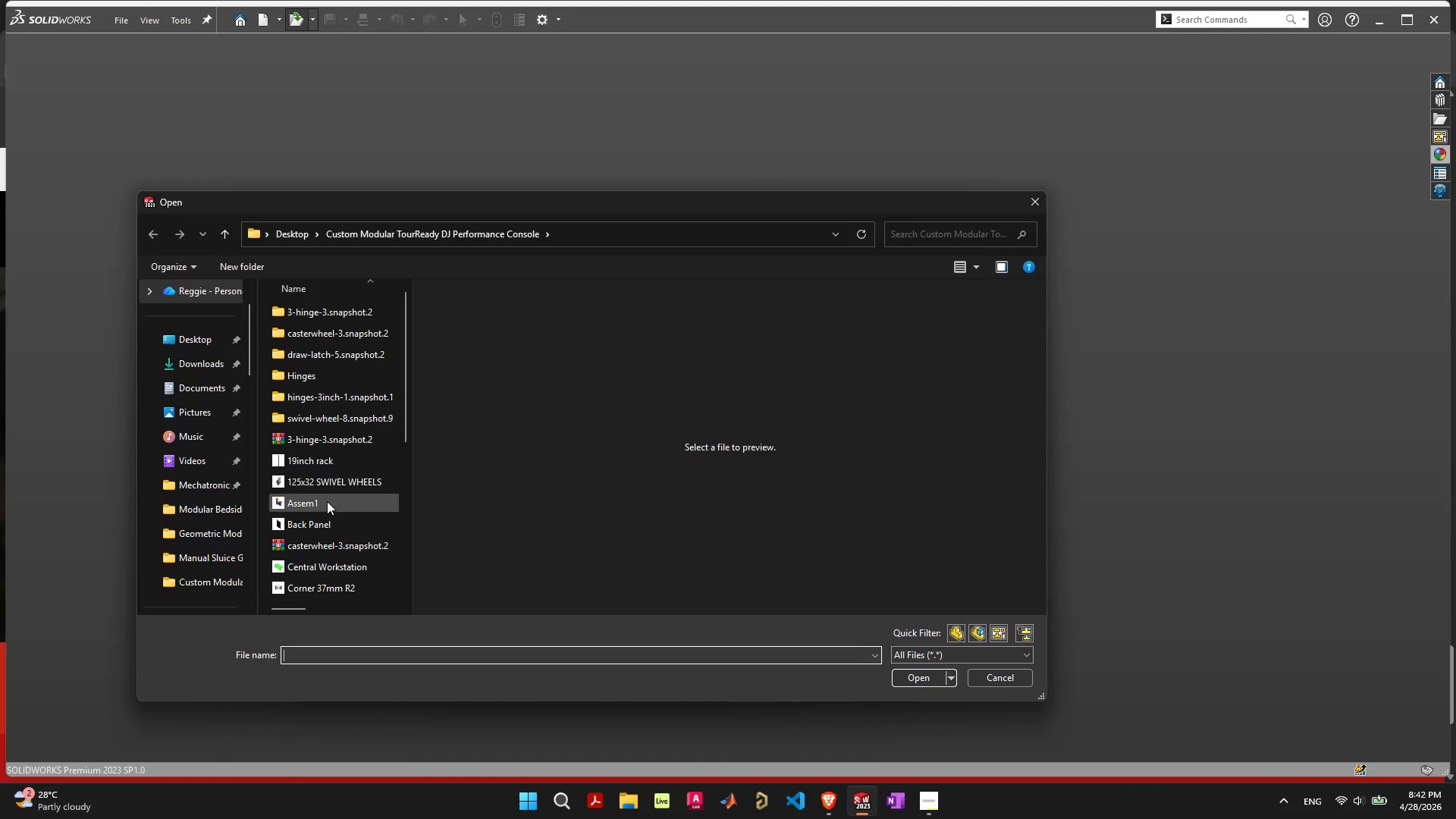 
double_click([327, 500])
 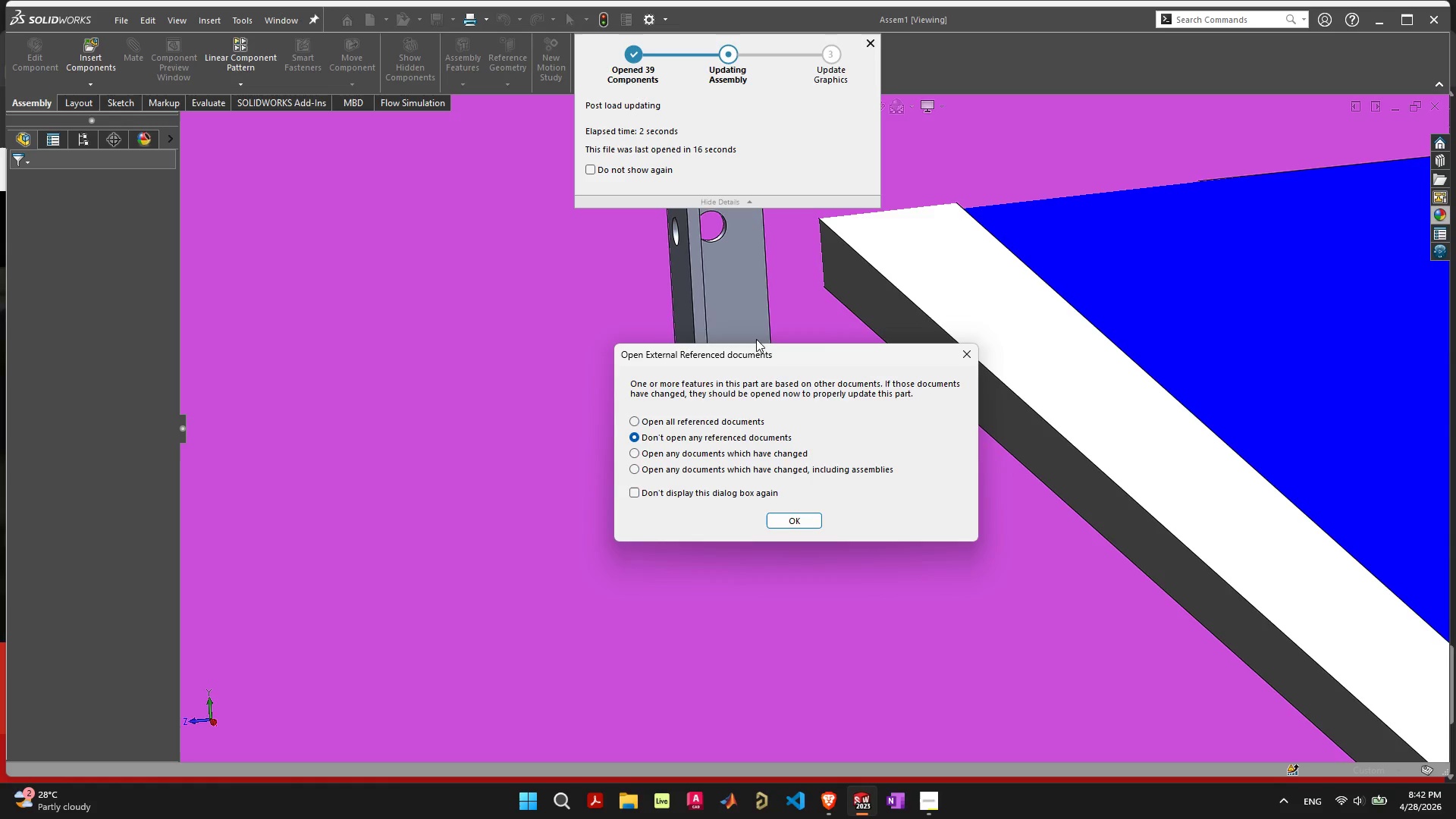 
left_click([801, 516])
 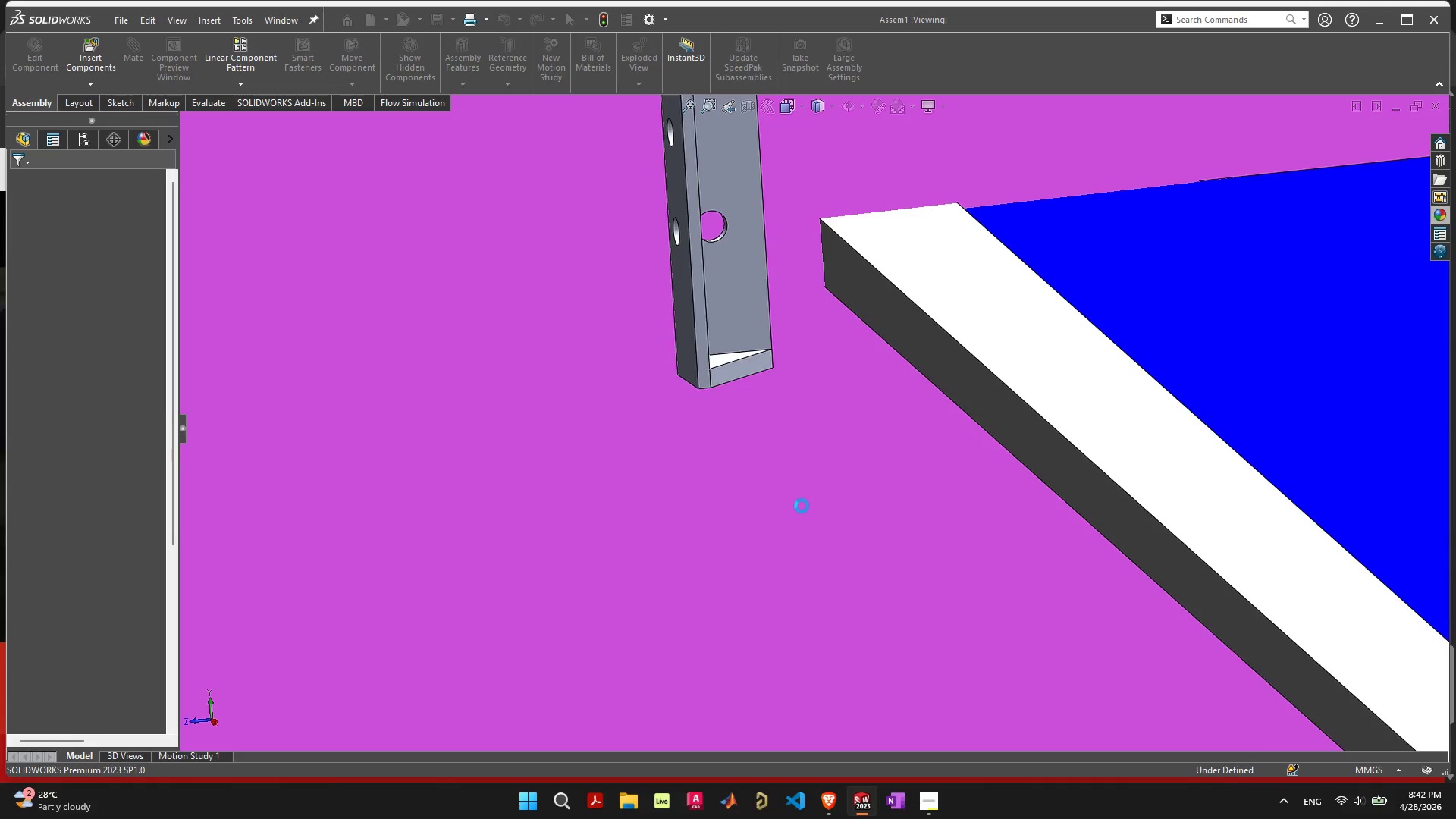 
scroll: coordinate [809, 419], scroll_direction: down, amount: 12.0
 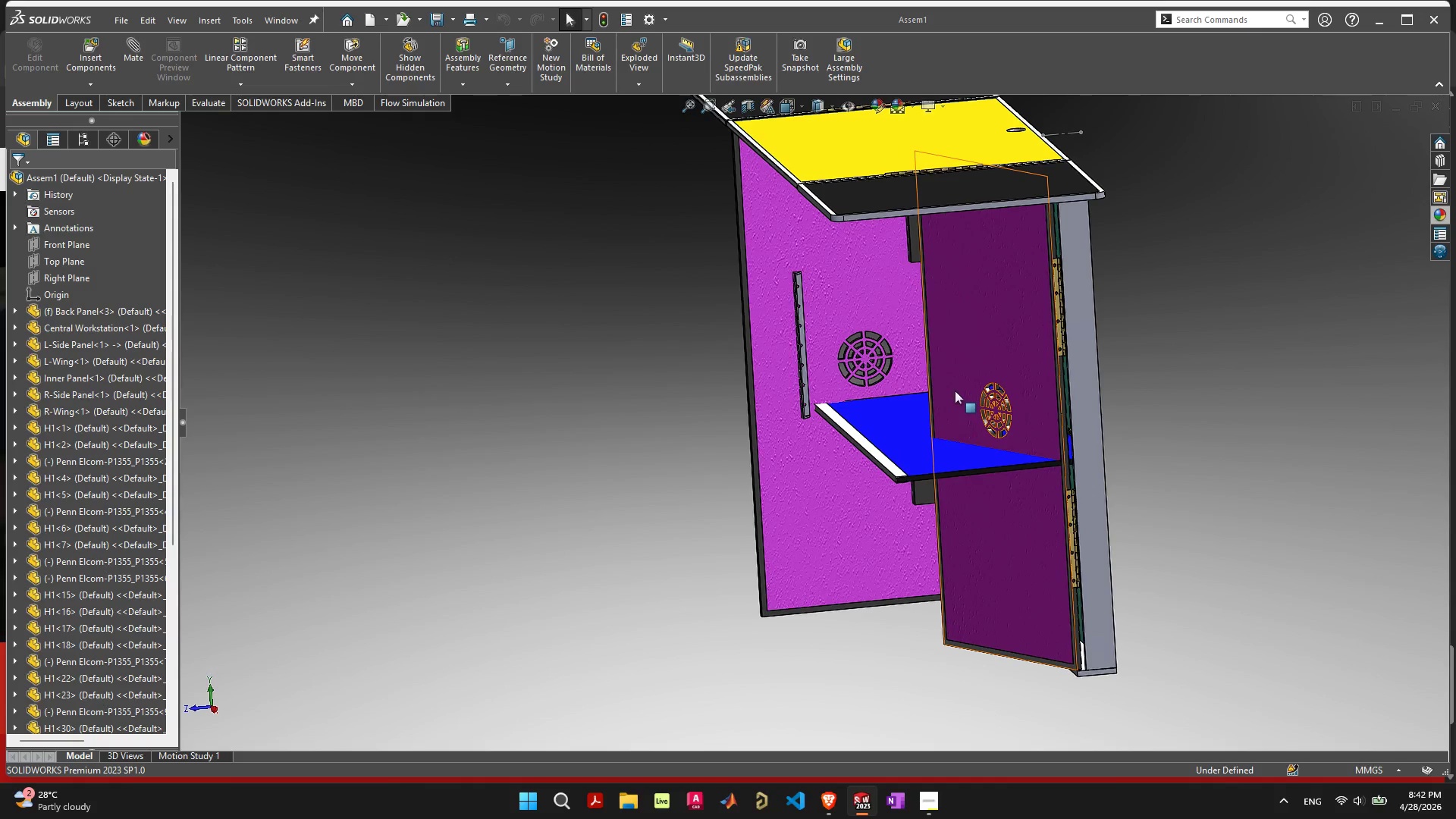 
left_click_drag(start_coordinate=[952, 386], to_coordinate=[811, 701])
 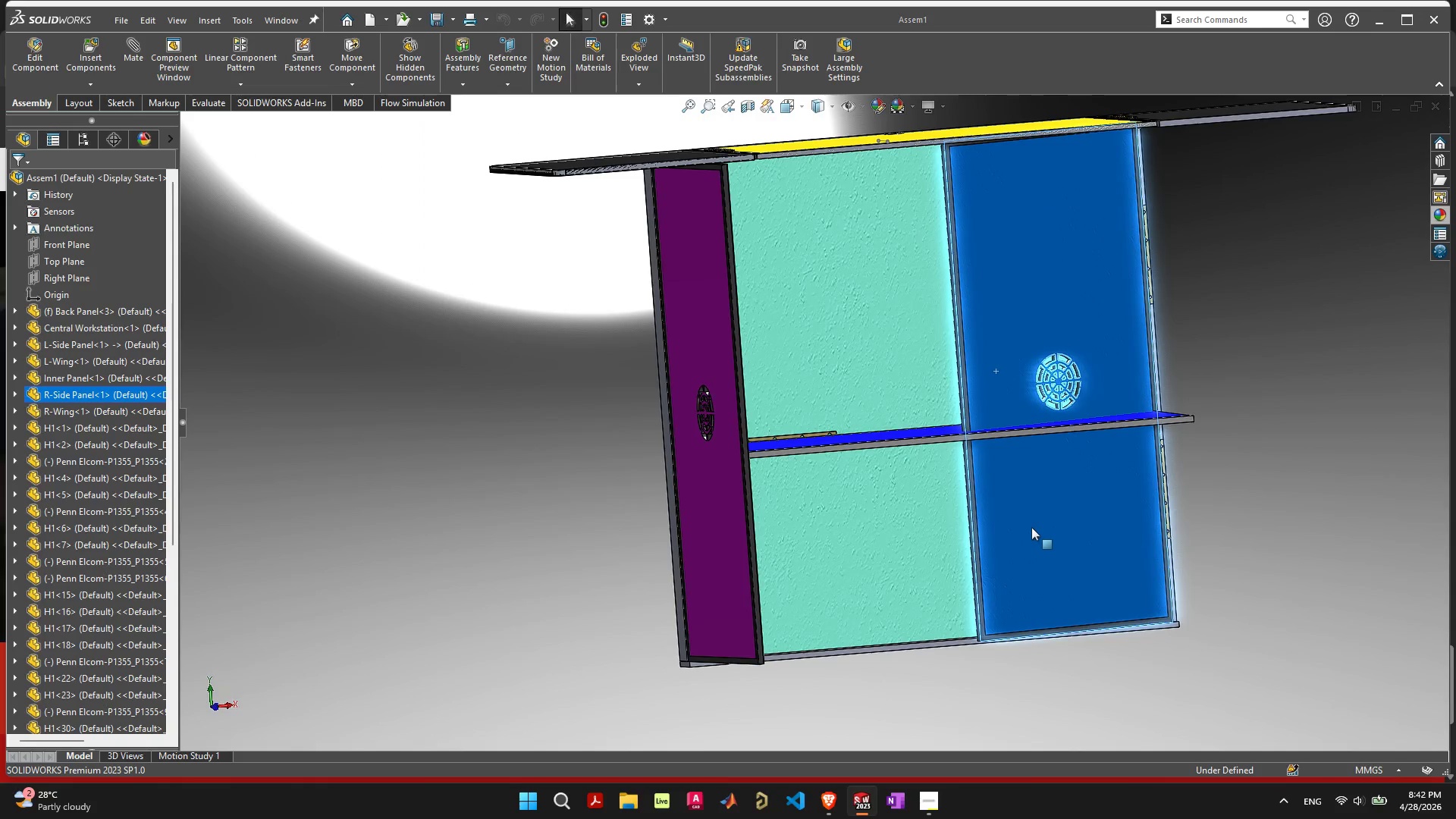 
left_click_drag(start_coordinate=[996, 541], to_coordinate=[1392, 498])
 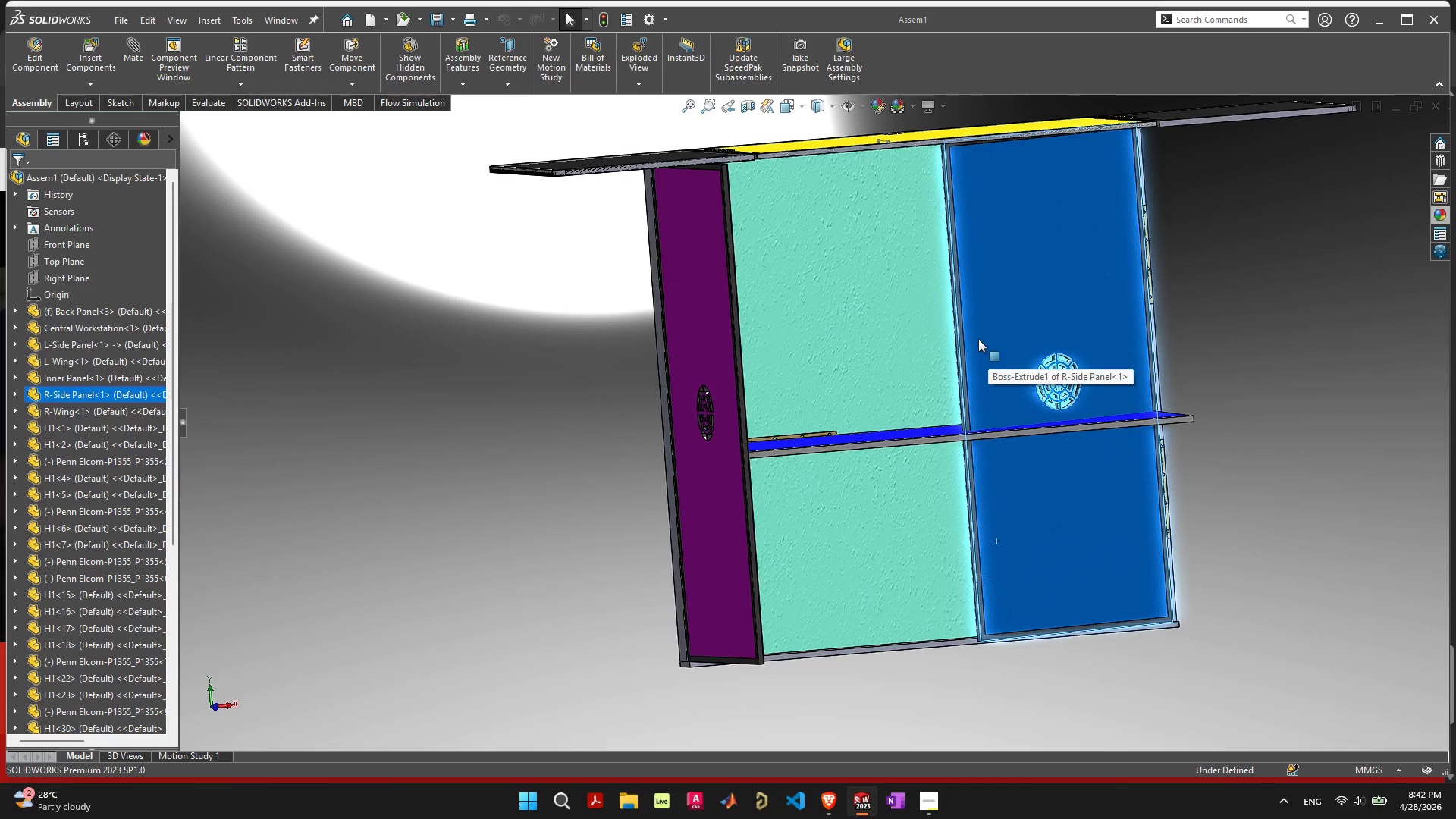 
left_click_drag(start_coordinate=[974, 331], to_coordinate=[1307, 349])
 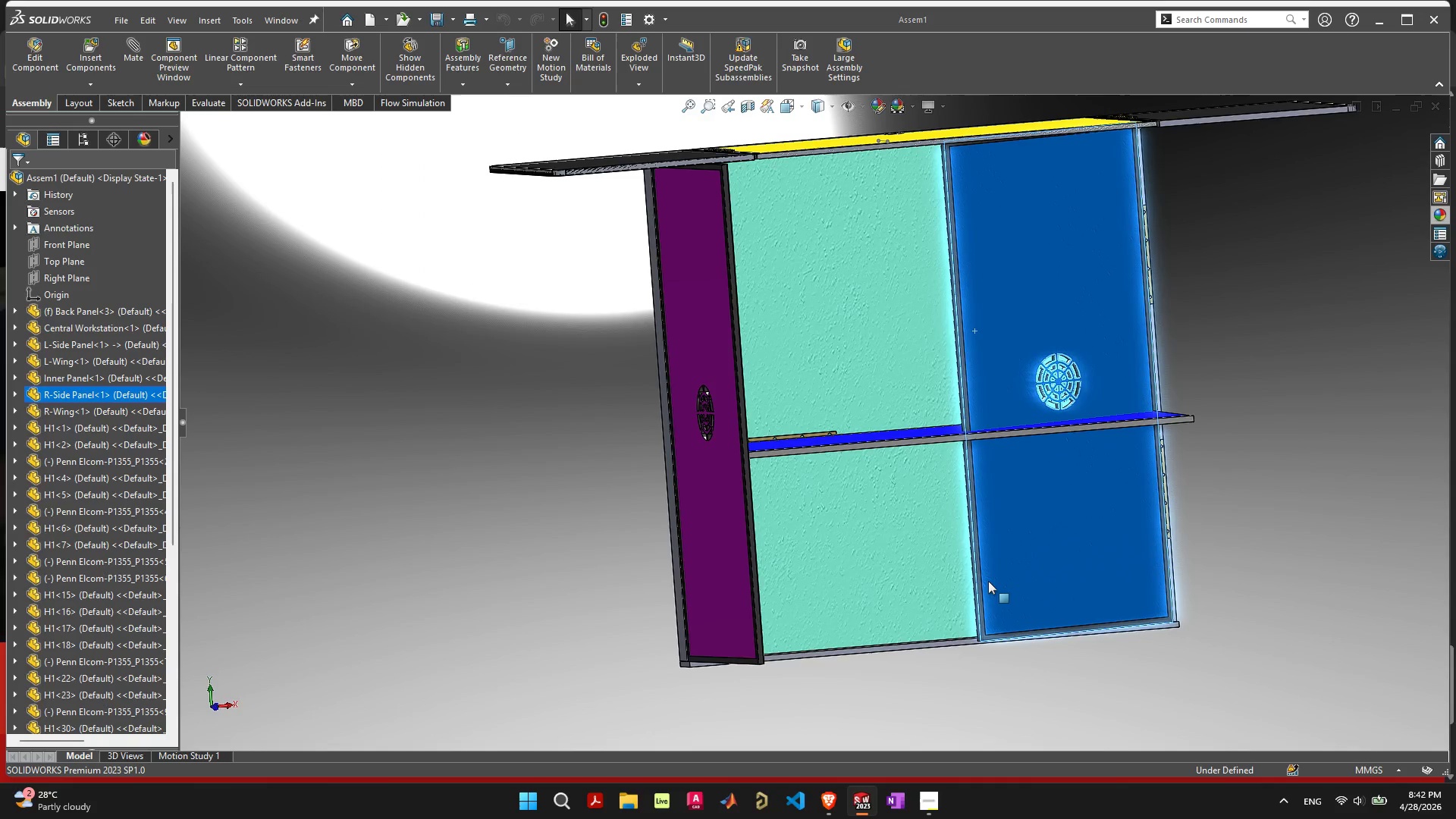 
left_click_drag(start_coordinate=[983, 574], to_coordinate=[1263, 573])
 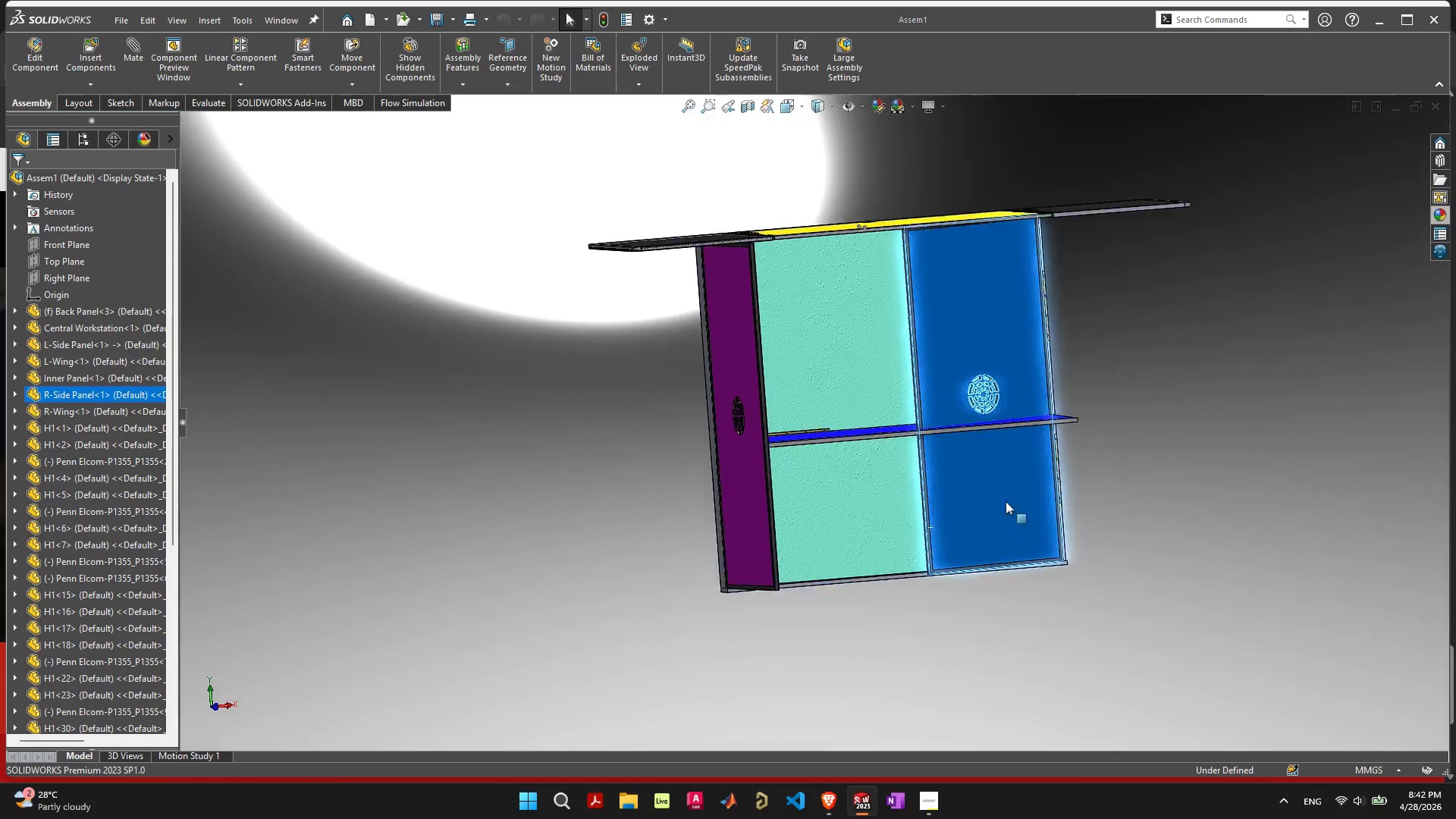 
scroll: coordinate [1004, 501], scroll_direction: down, amount: 4.0
 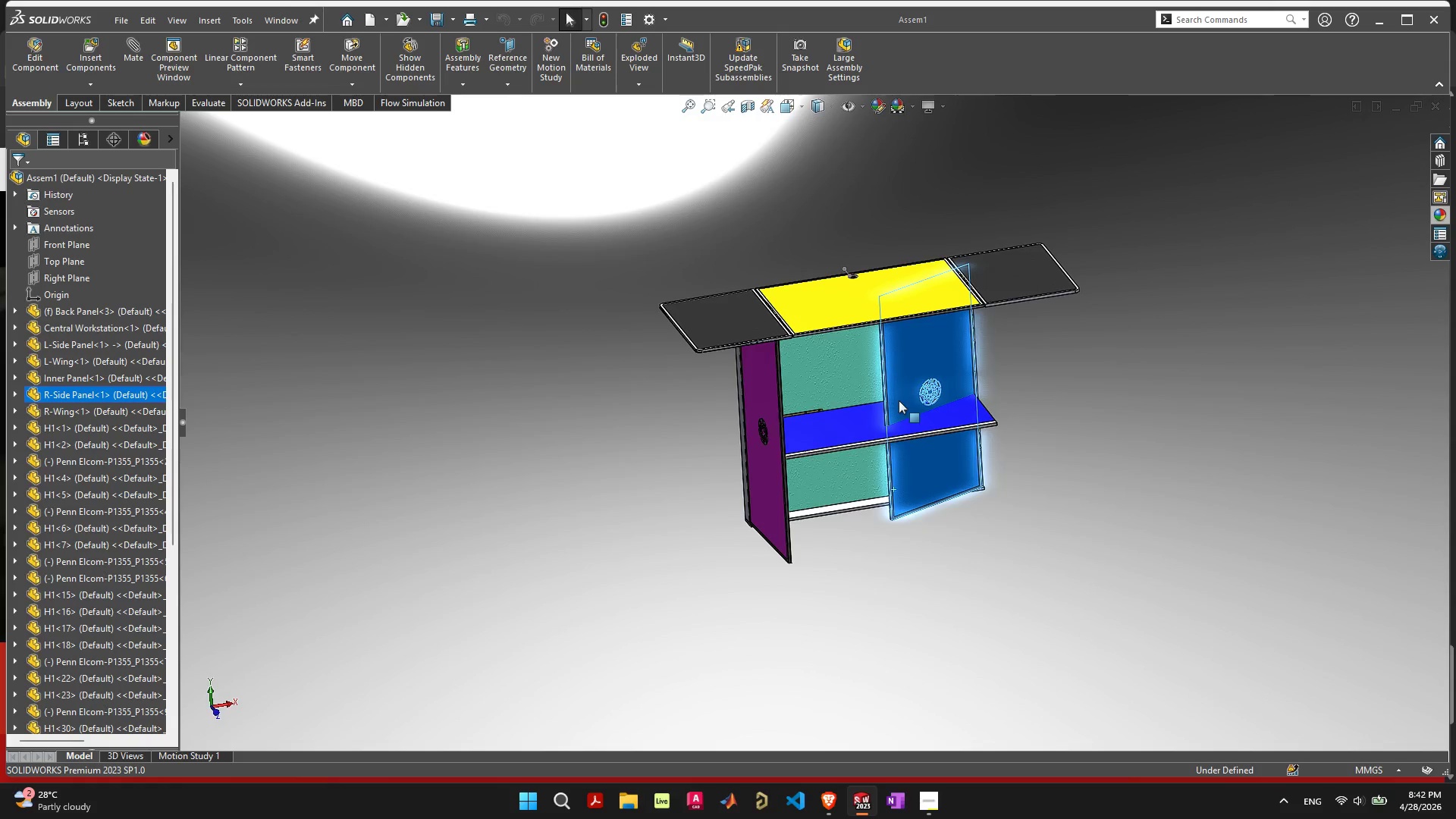 
left_click_drag(start_coordinate=[891, 384], to_coordinate=[1109, 438])
 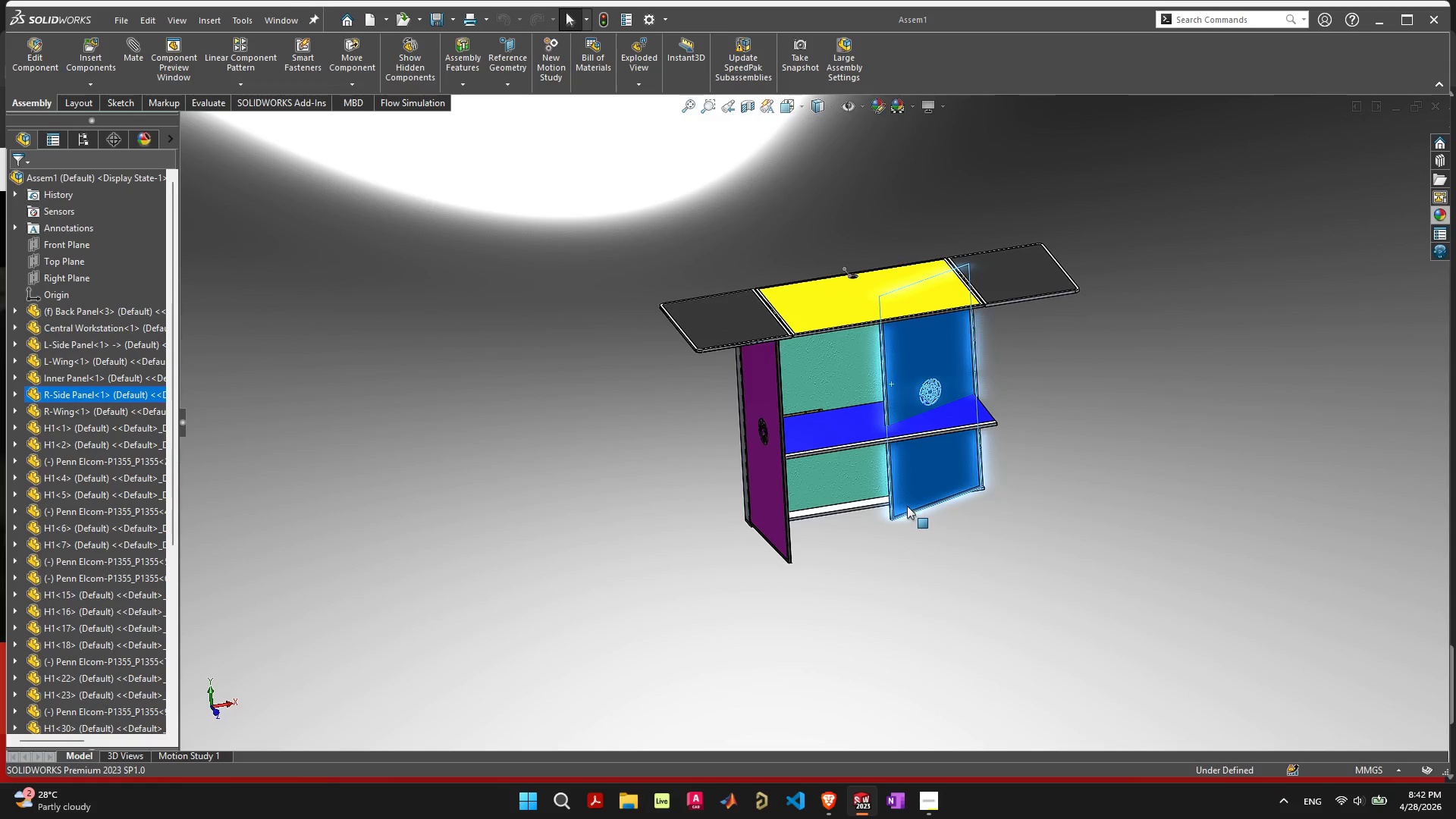 
left_click_drag(start_coordinate=[907, 502], to_coordinate=[1081, 499])
 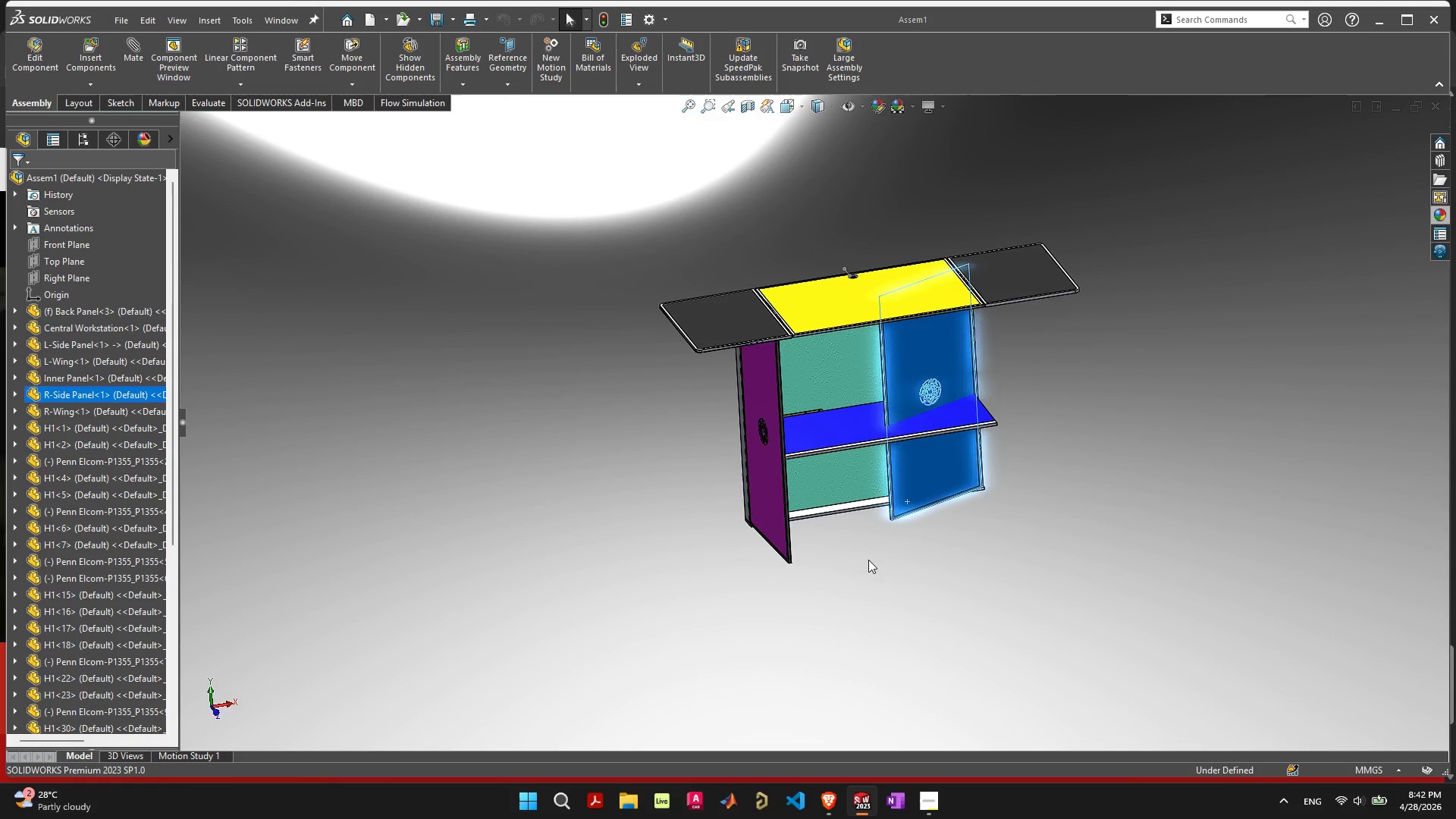 
left_click([859, 563])
 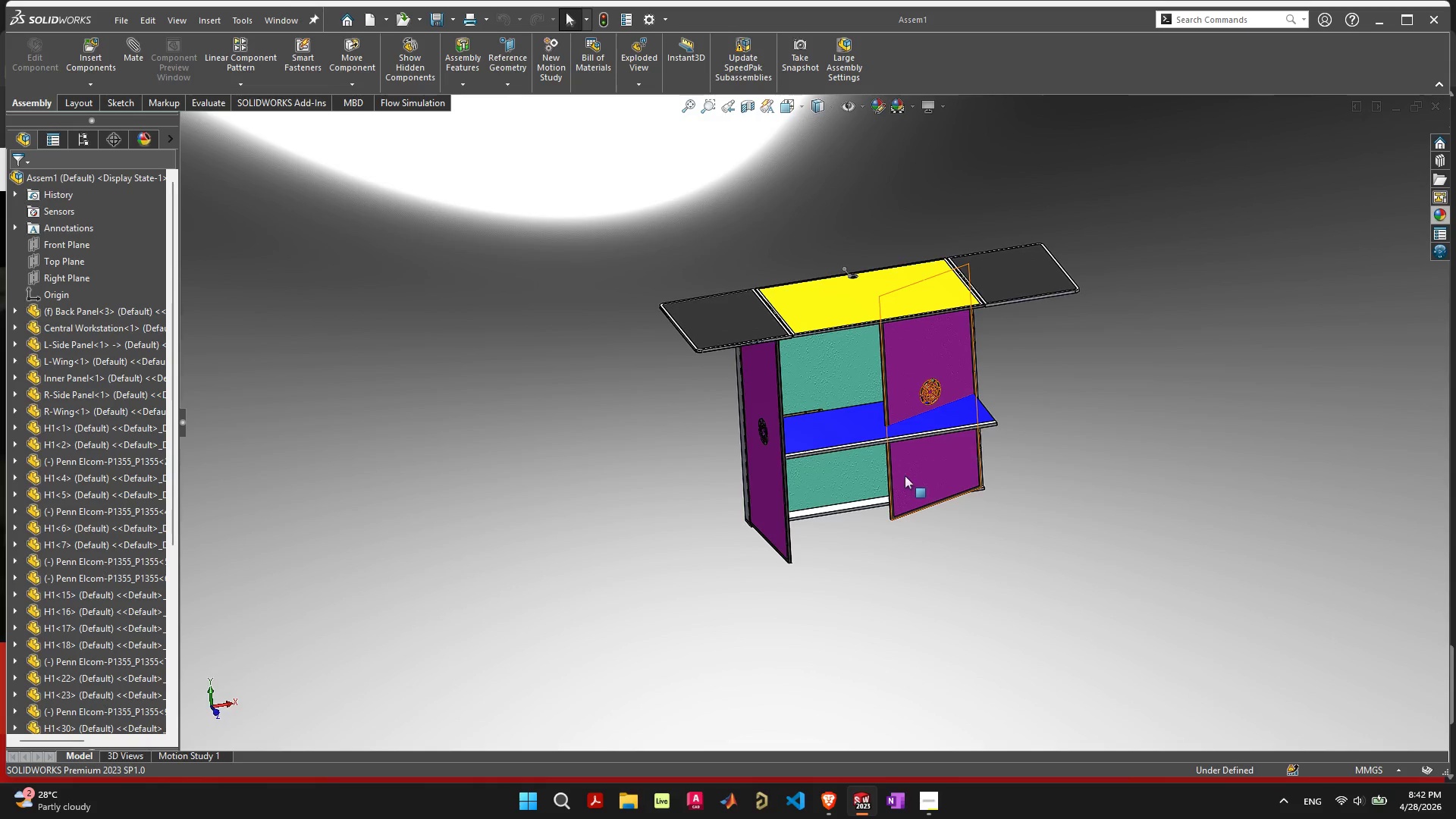 
left_click_drag(start_coordinate=[903, 478], to_coordinate=[1122, 475])
 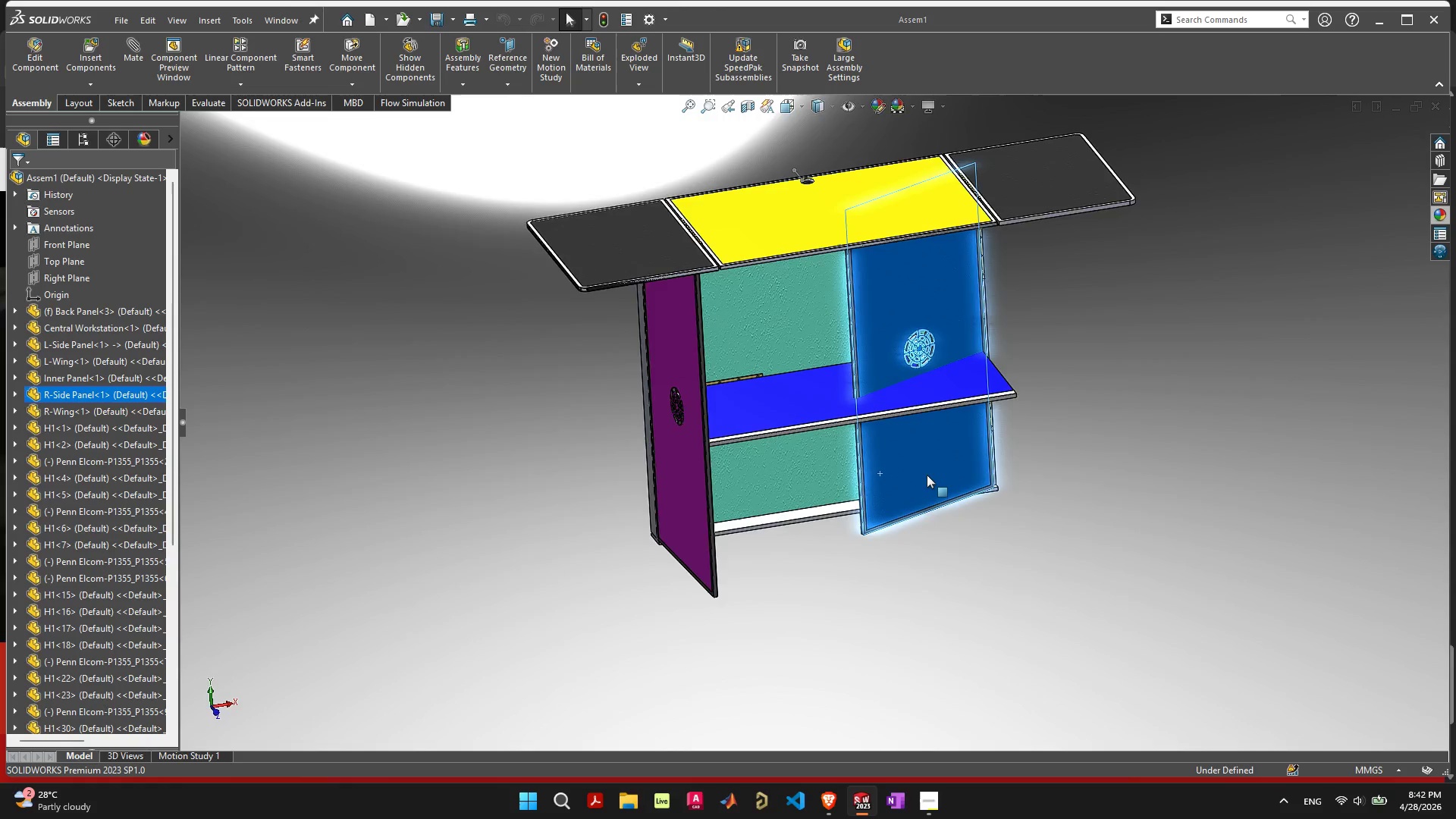 
scroll: coordinate [911, 471], scroll_direction: up, amount: 1.0
 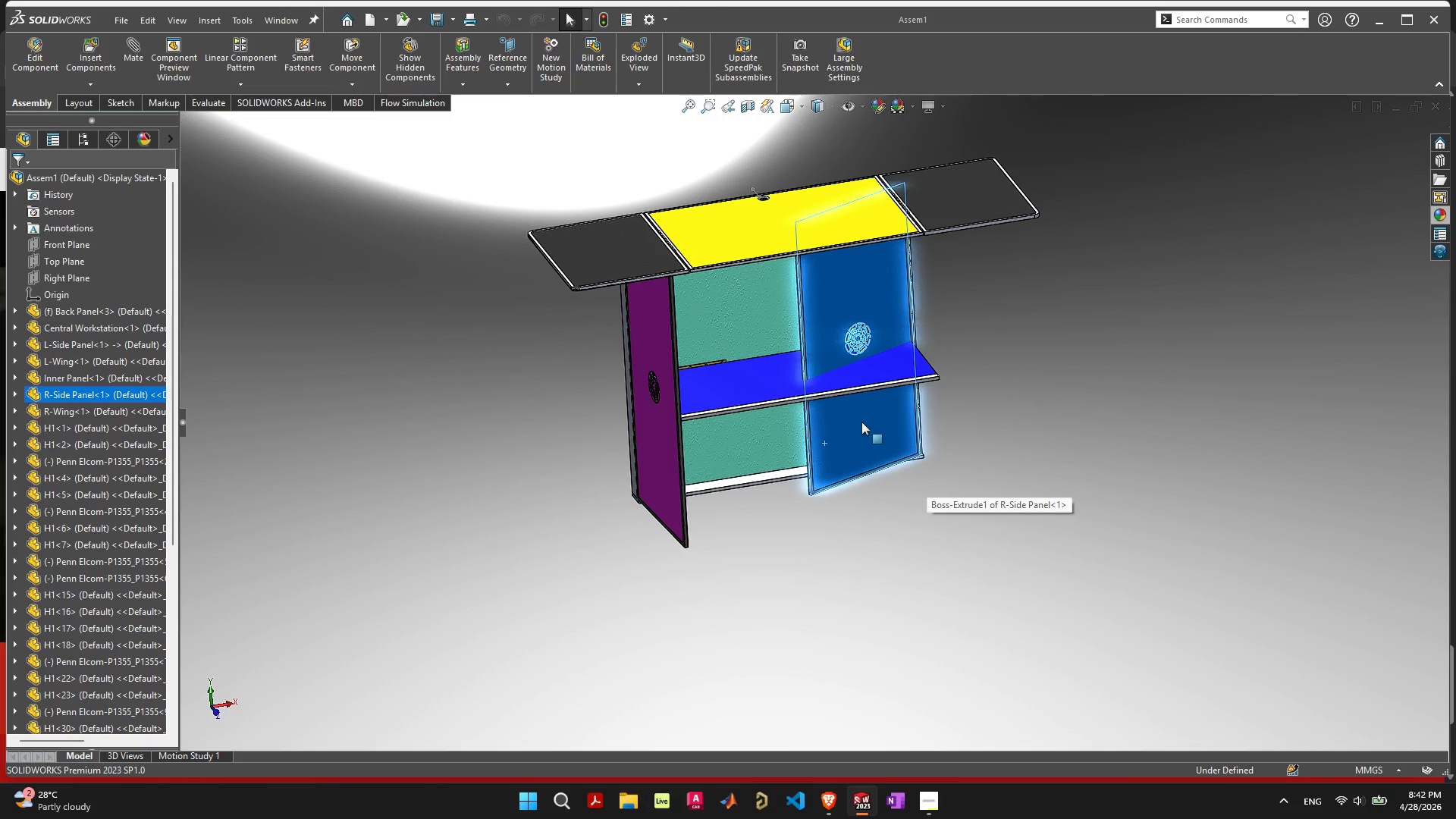 
right_click([860, 416])
 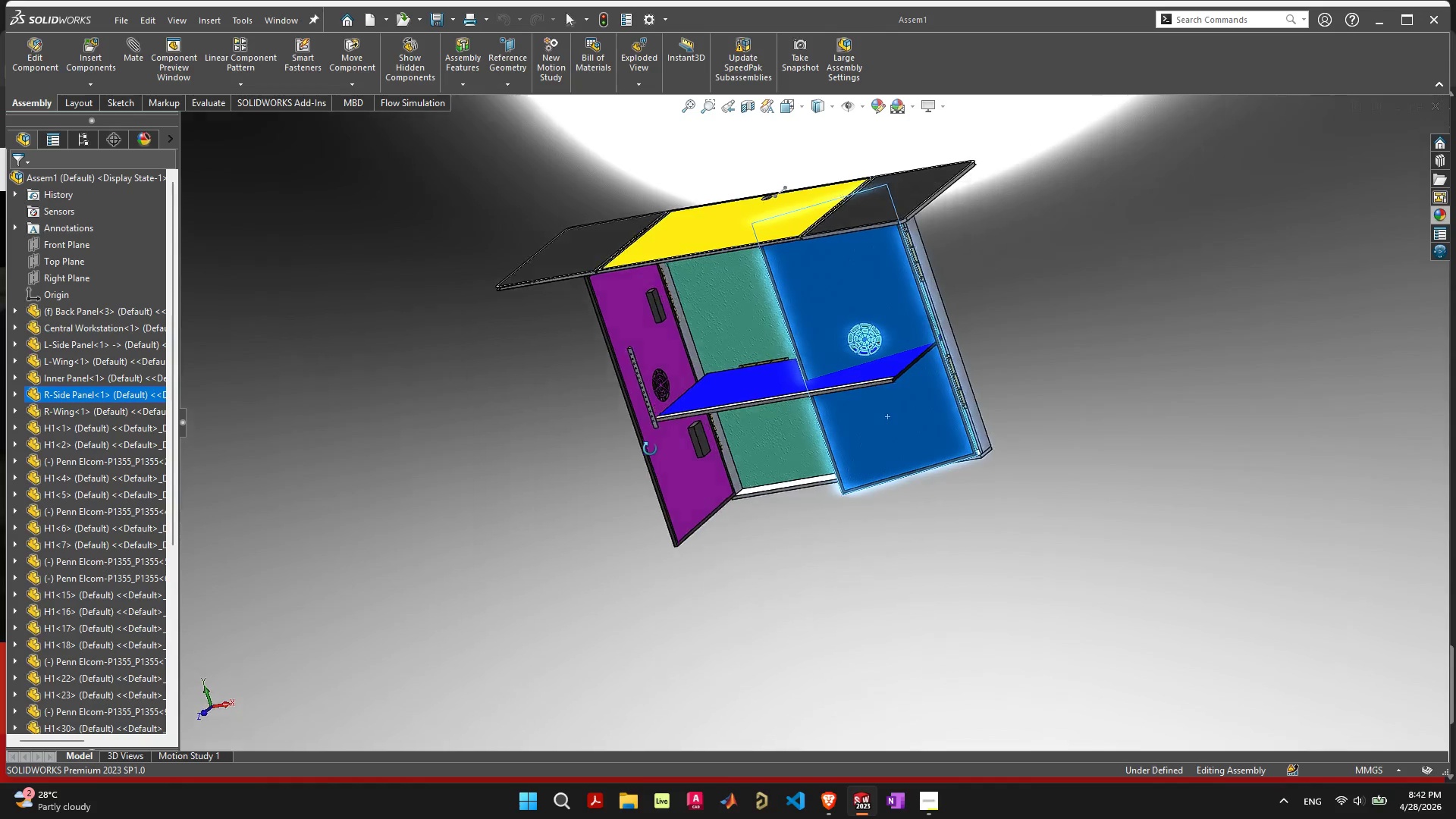 
wait(8.98)
 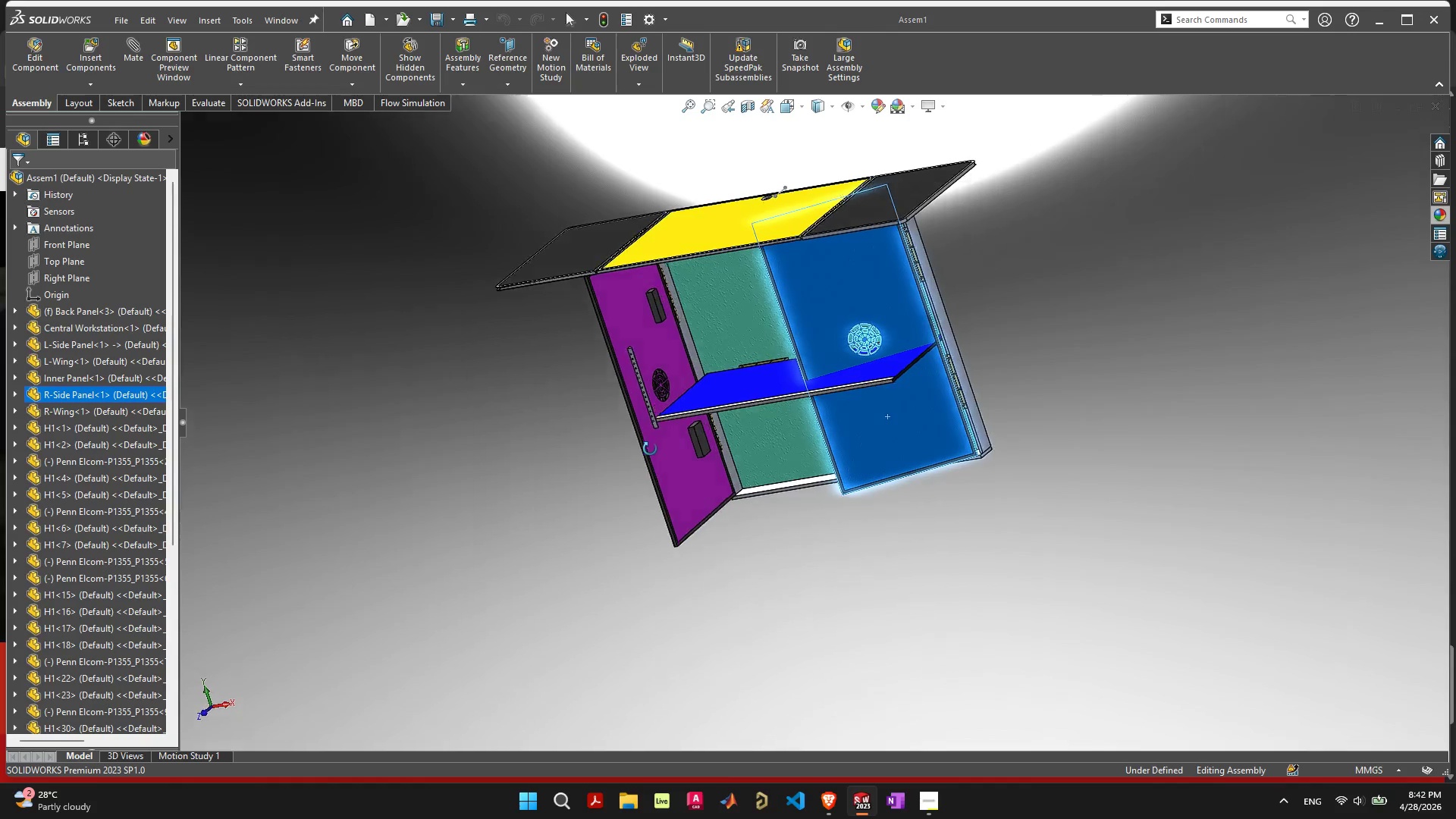 
scroll: coordinate [683, 307], scroll_direction: up, amount: 5.0
 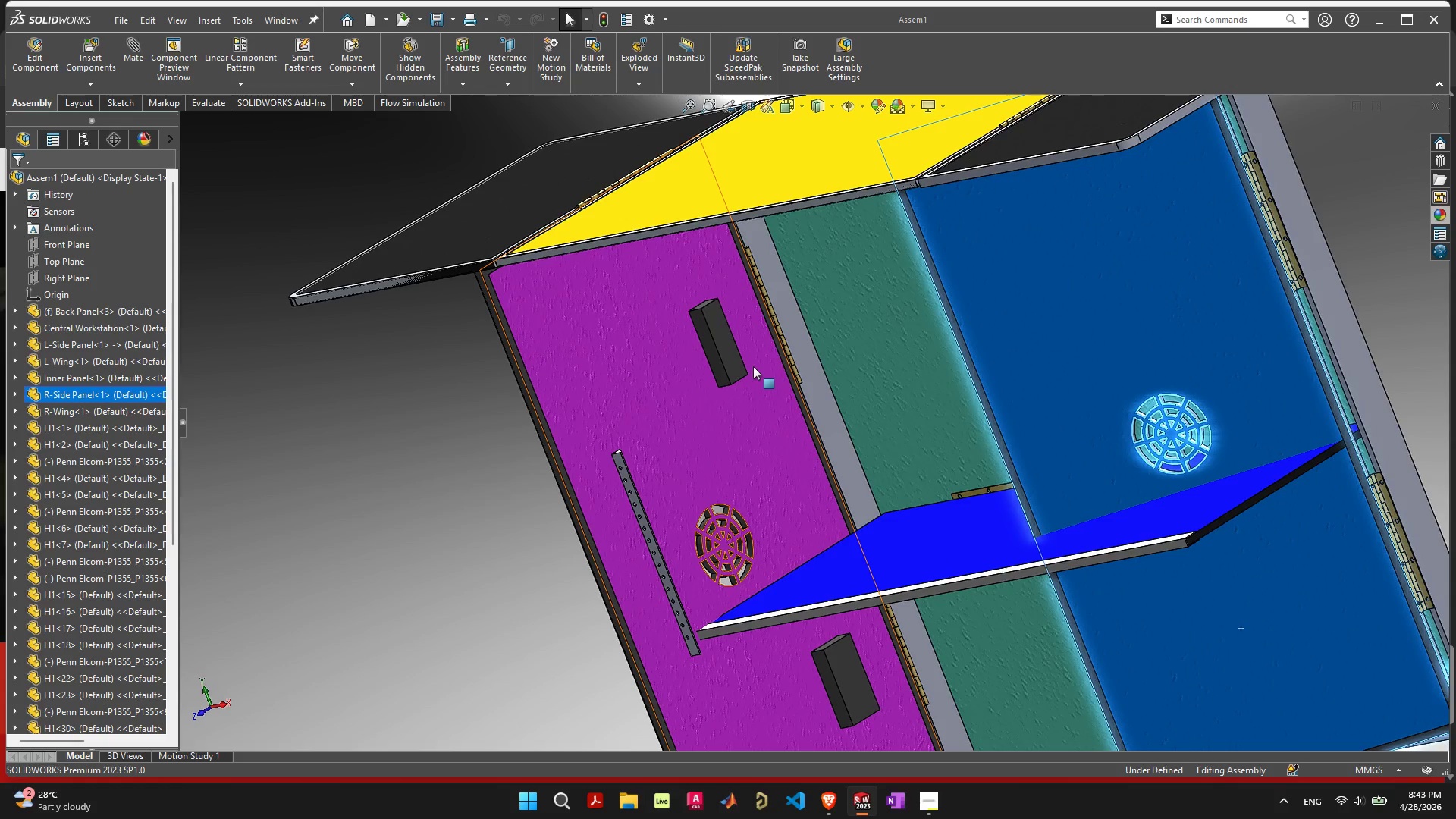 
scroll: coordinate [914, 450], scroll_direction: down, amount: 5.0
 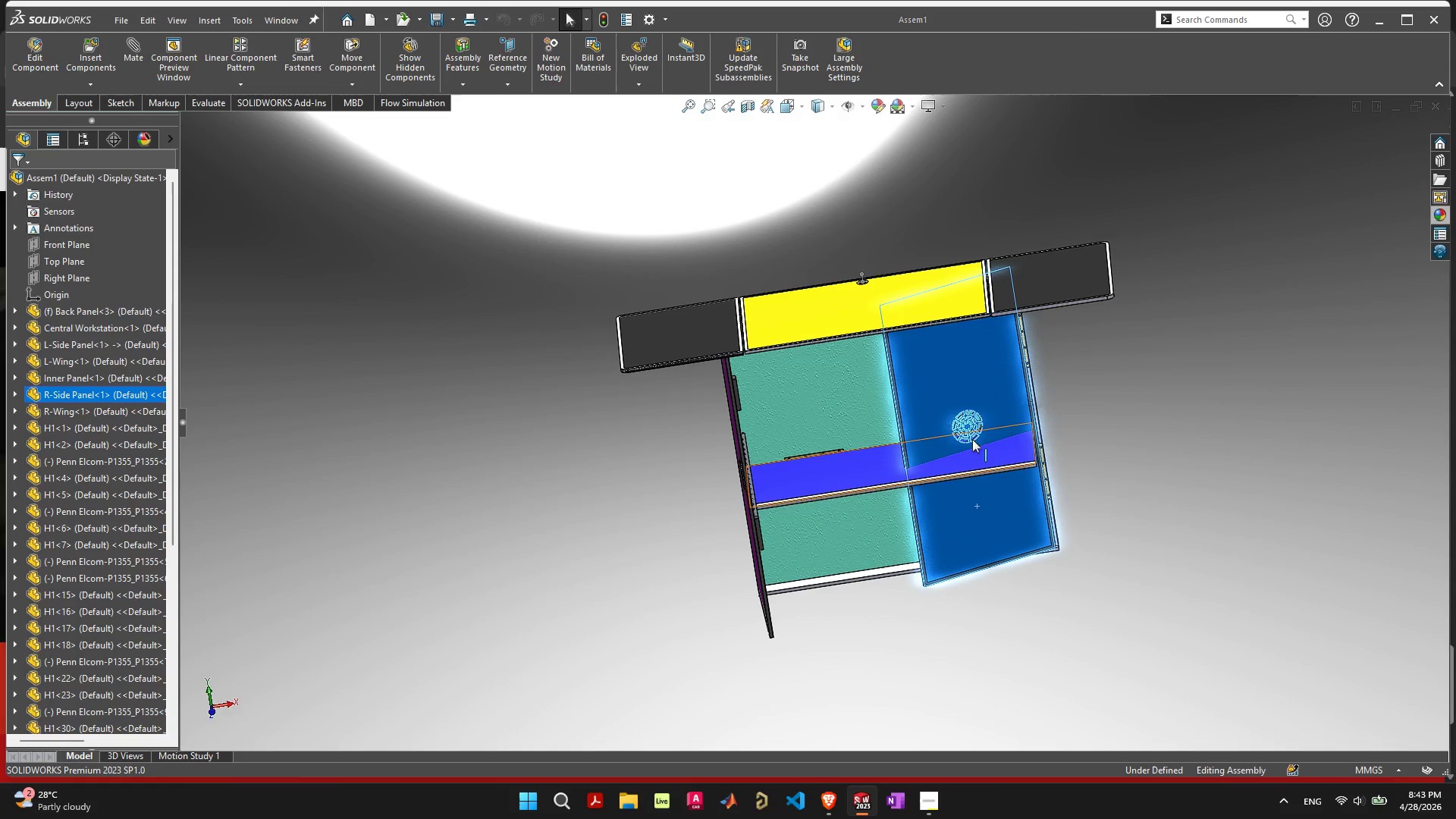 
right_click([924, 386])
 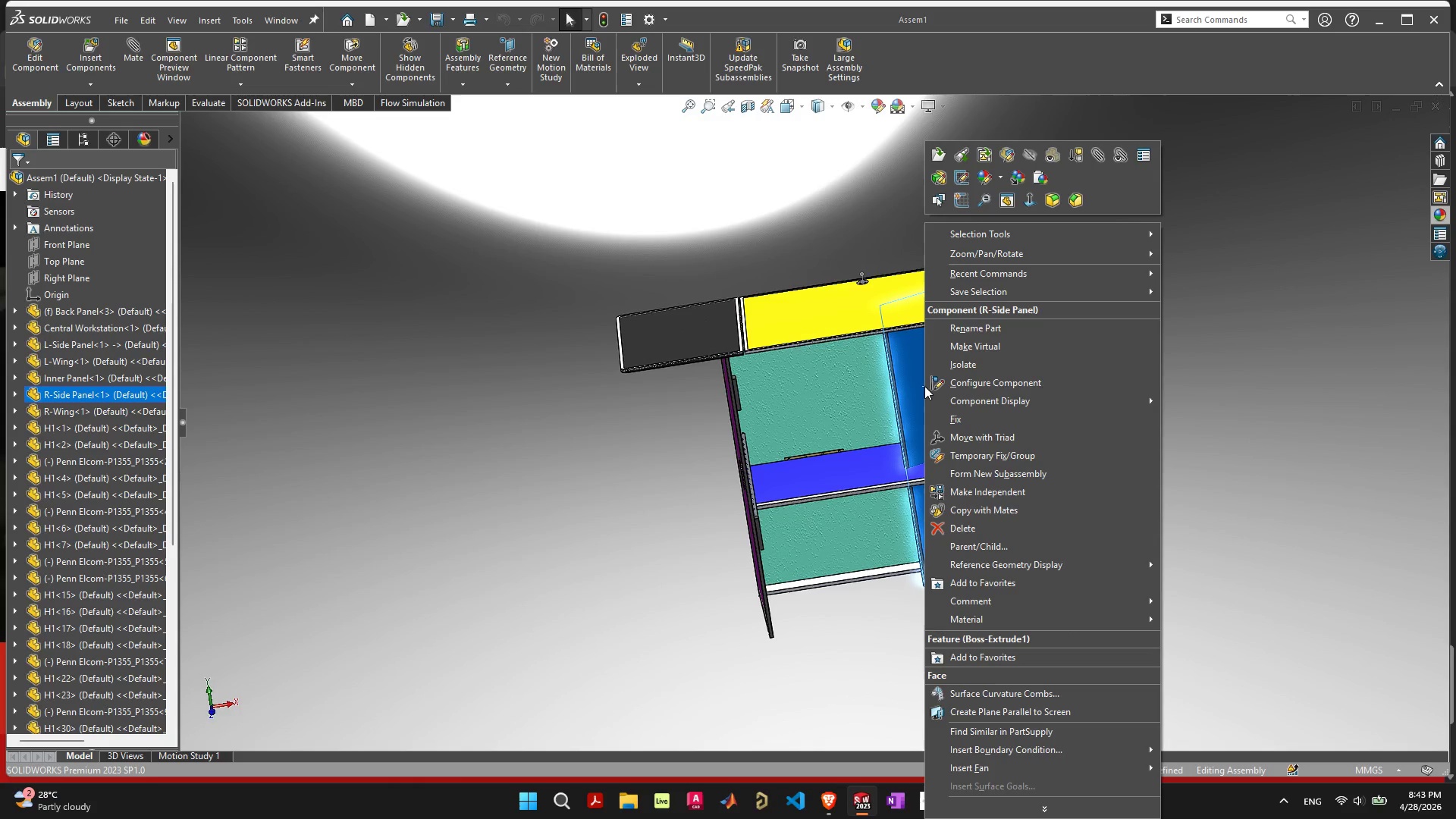 
left_click([1288, 470])
 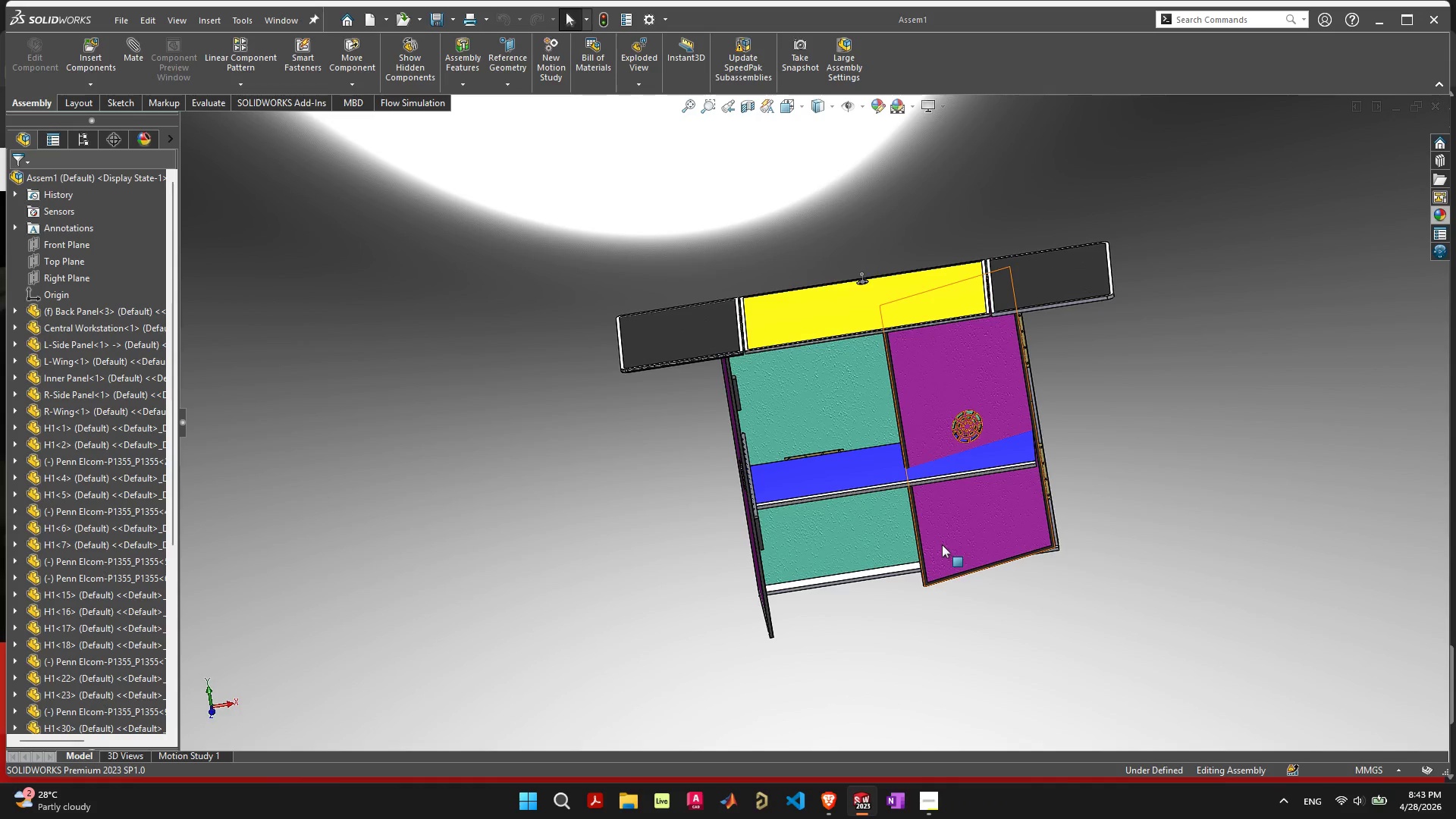 
left_click_drag(start_coordinate=[940, 548], to_coordinate=[1200, 539])
 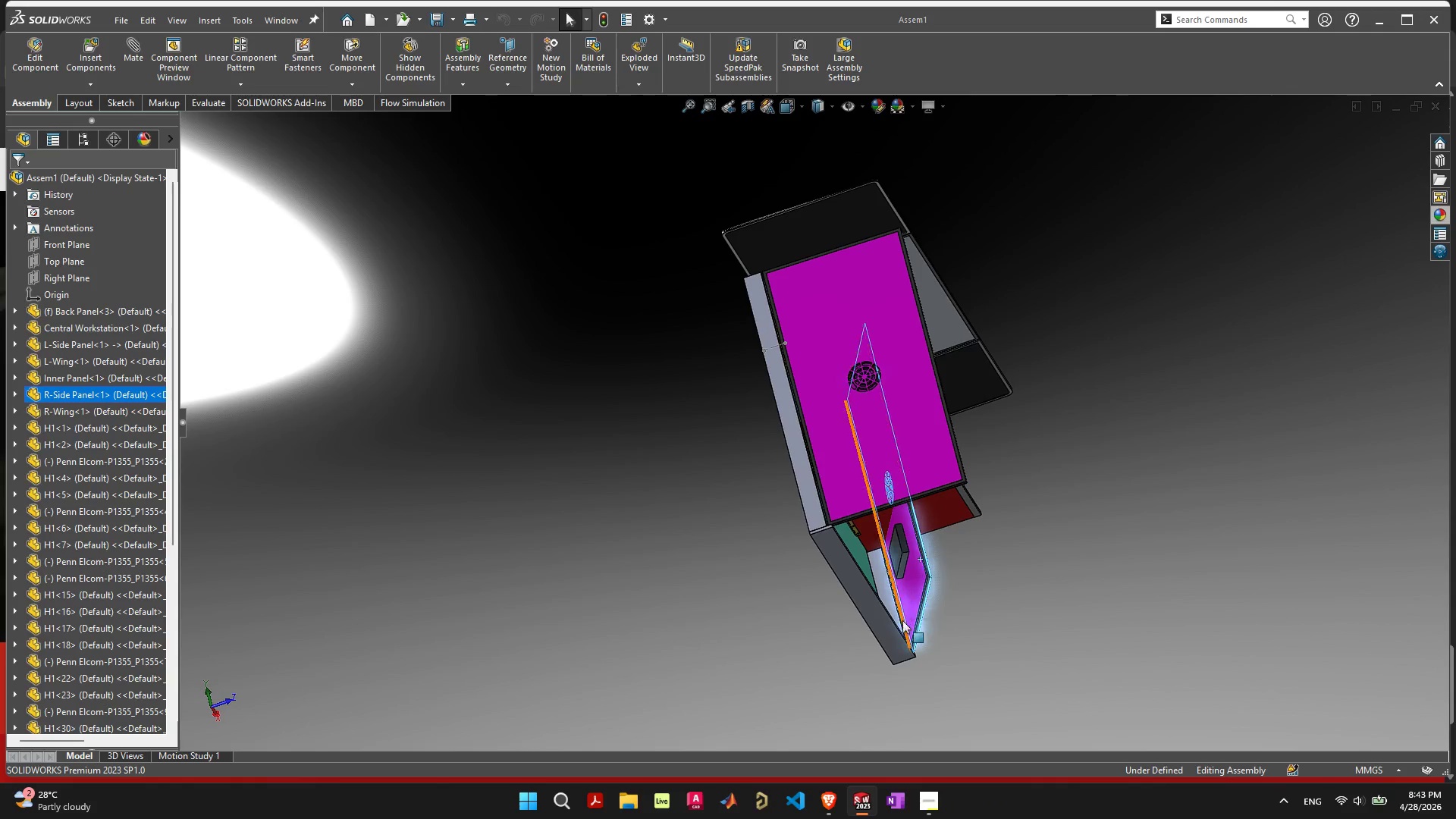 
left_click_drag(start_coordinate=[916, 575], to_coordinate=[1037, 577])
 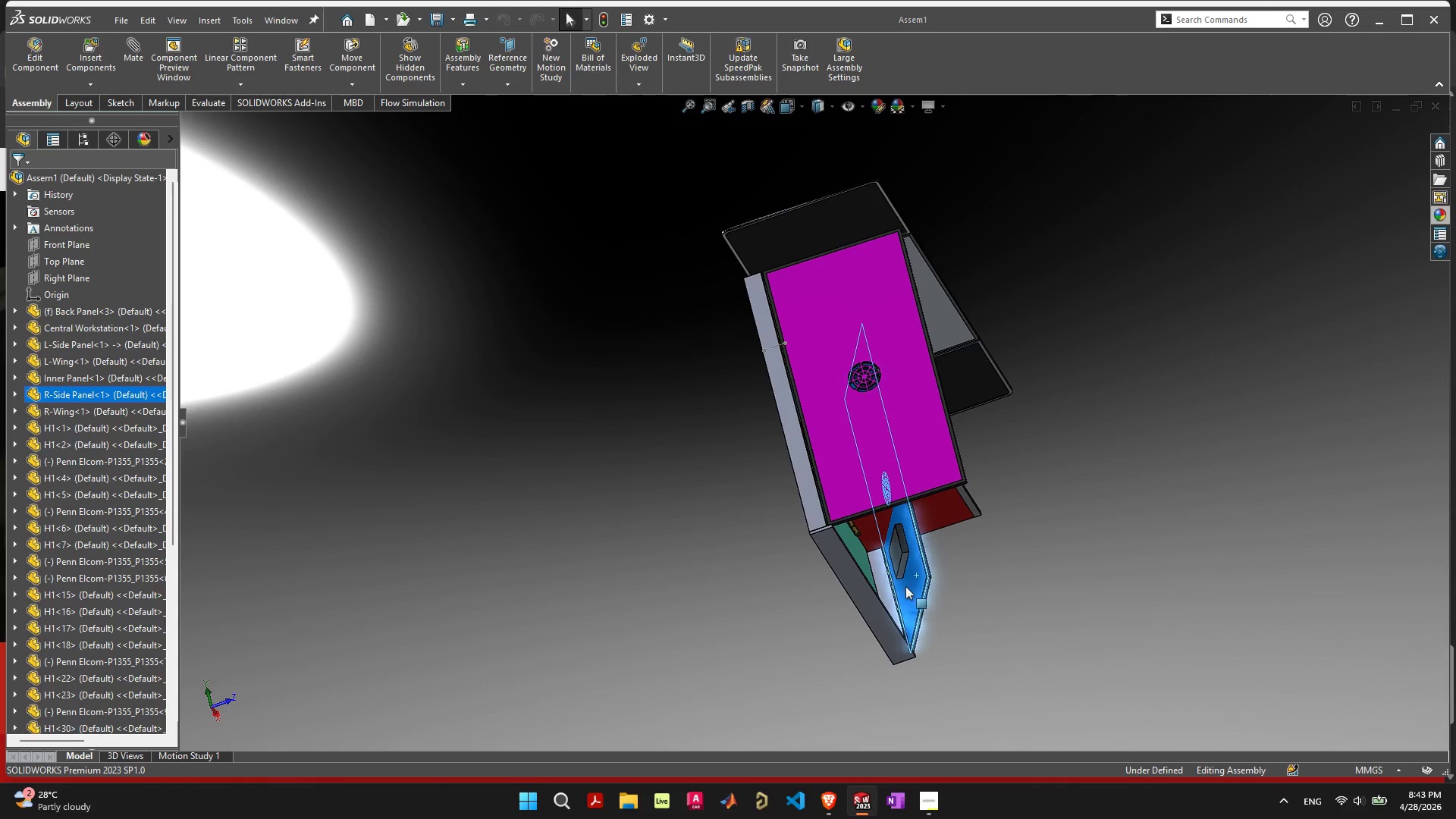 
right_click([905, 586])
 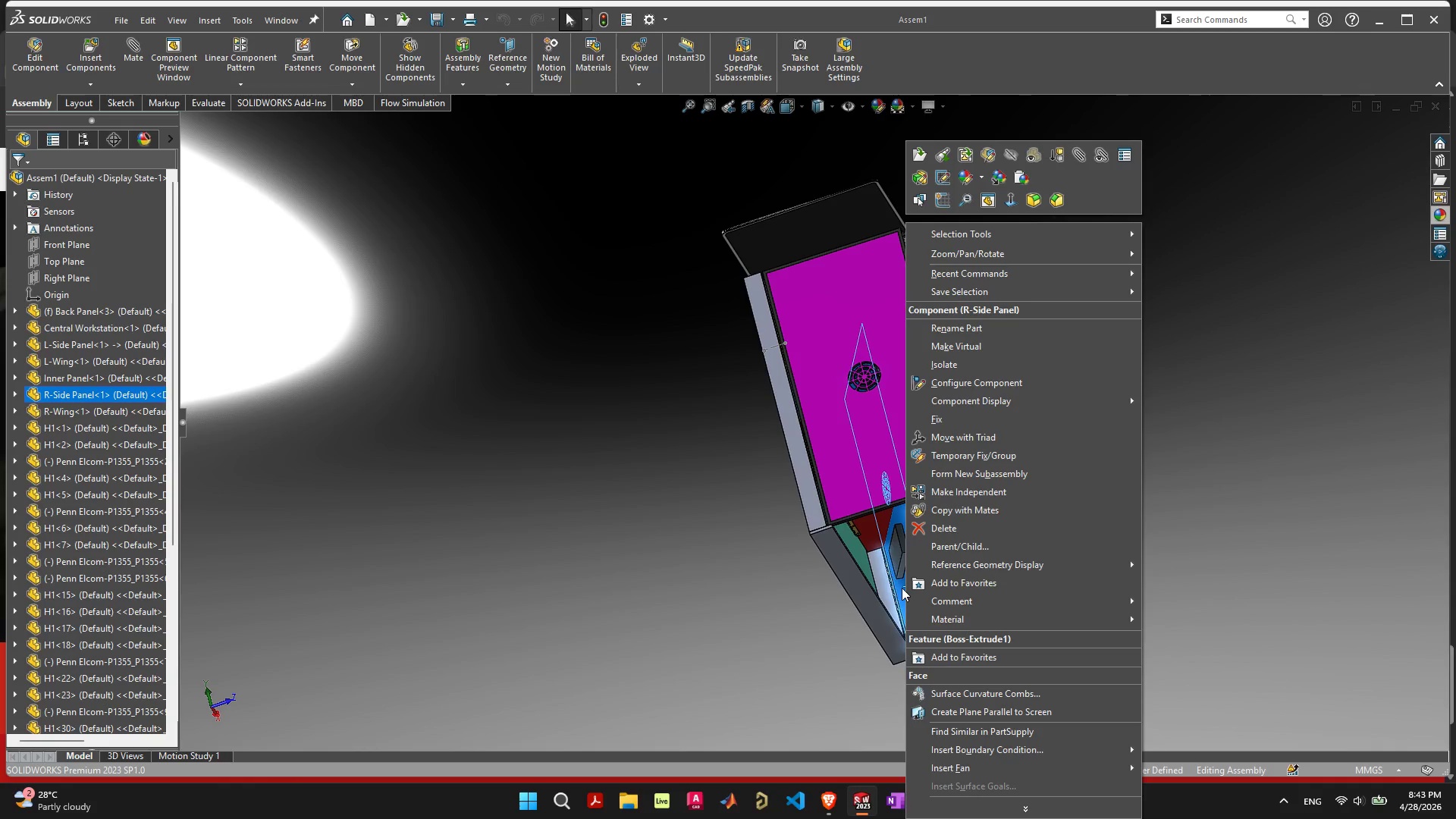 
left_click([823, 668])
 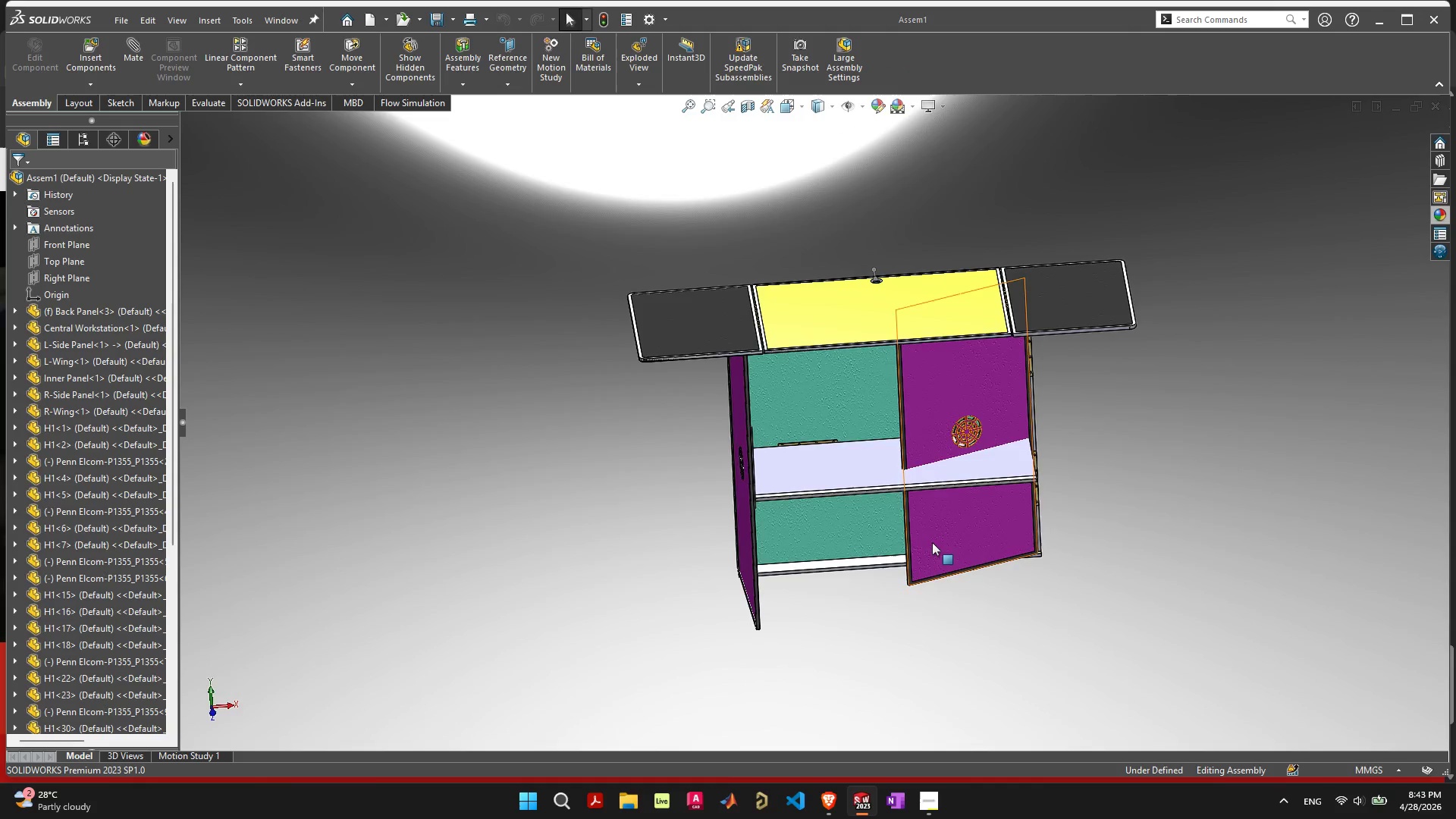 
left_click_drag(start_coordinate=[936, 535], to_coordinate=[1055, 528])
 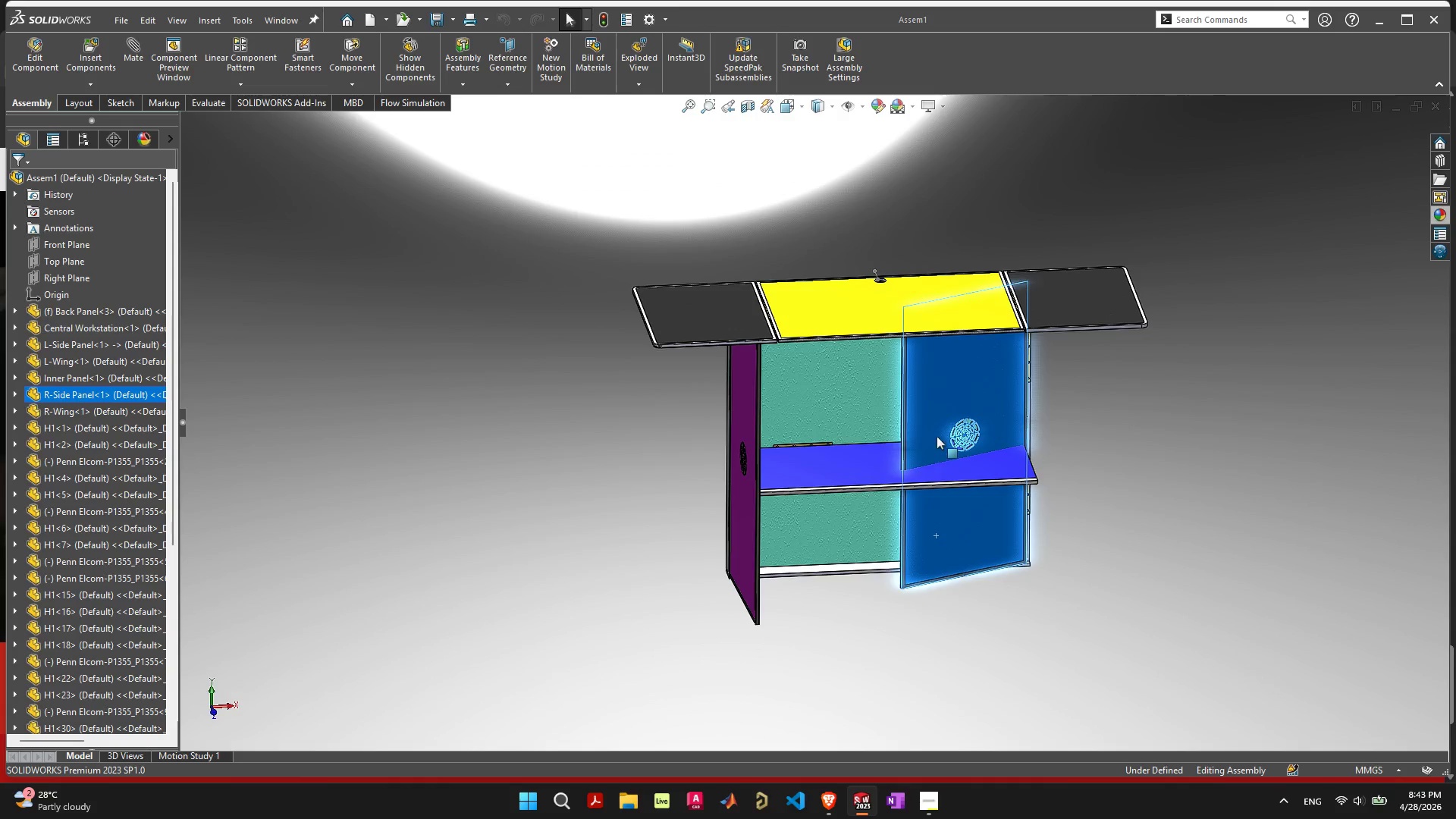 
left_click([937, 422])
 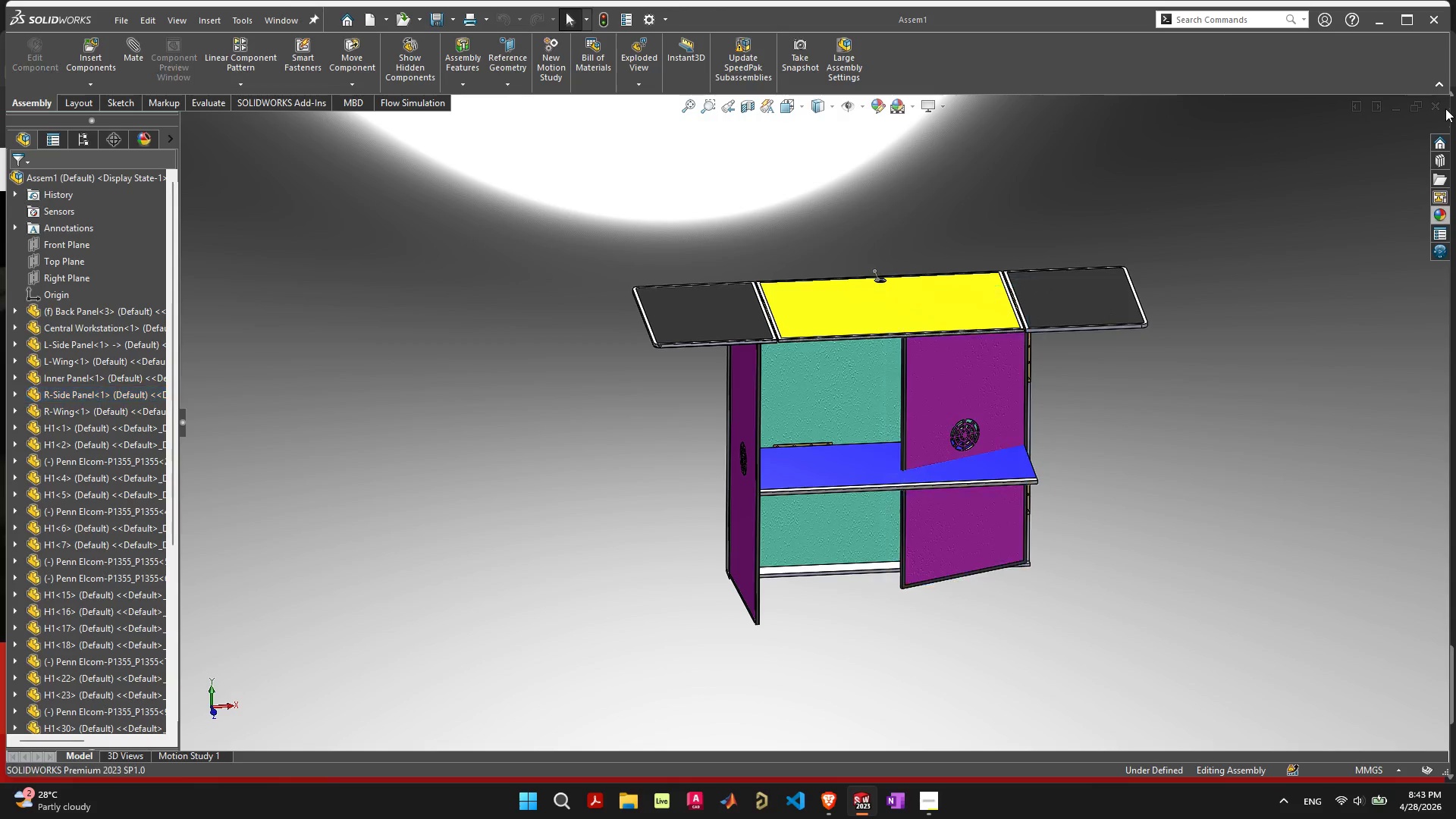 
double_click([1440, 106])
 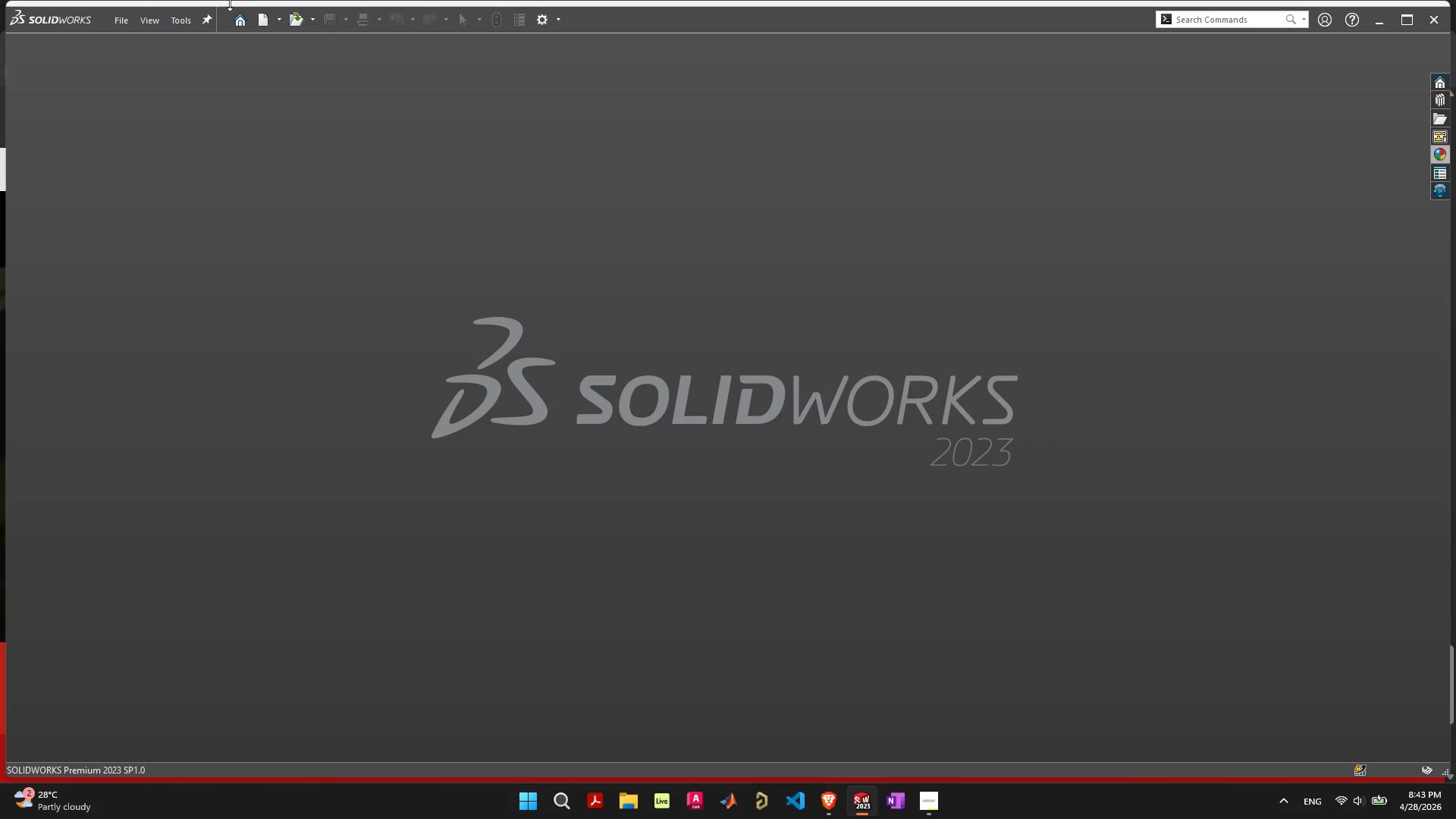 
left_click([290, 17])
 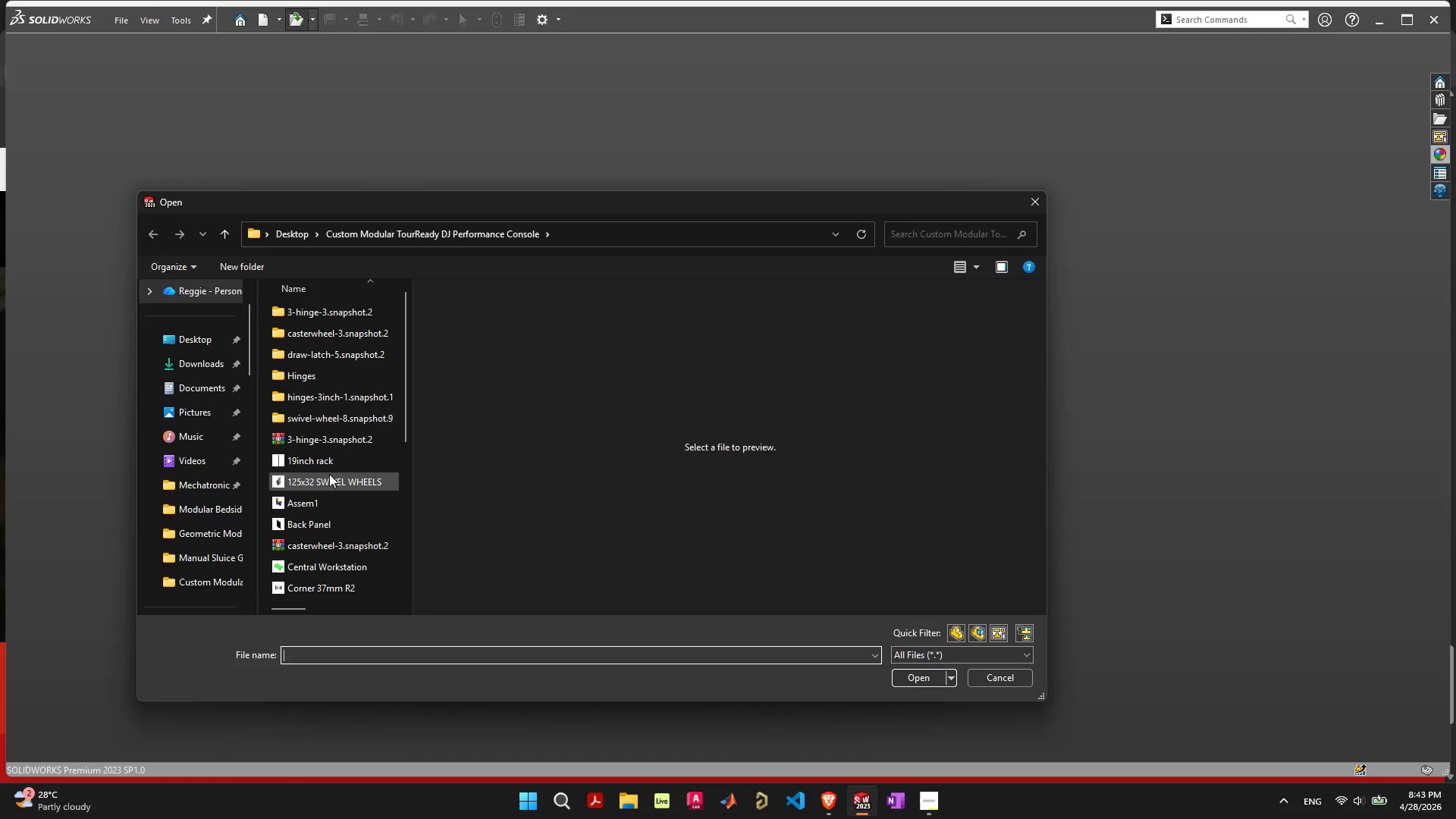 
double_click([322, 503])
 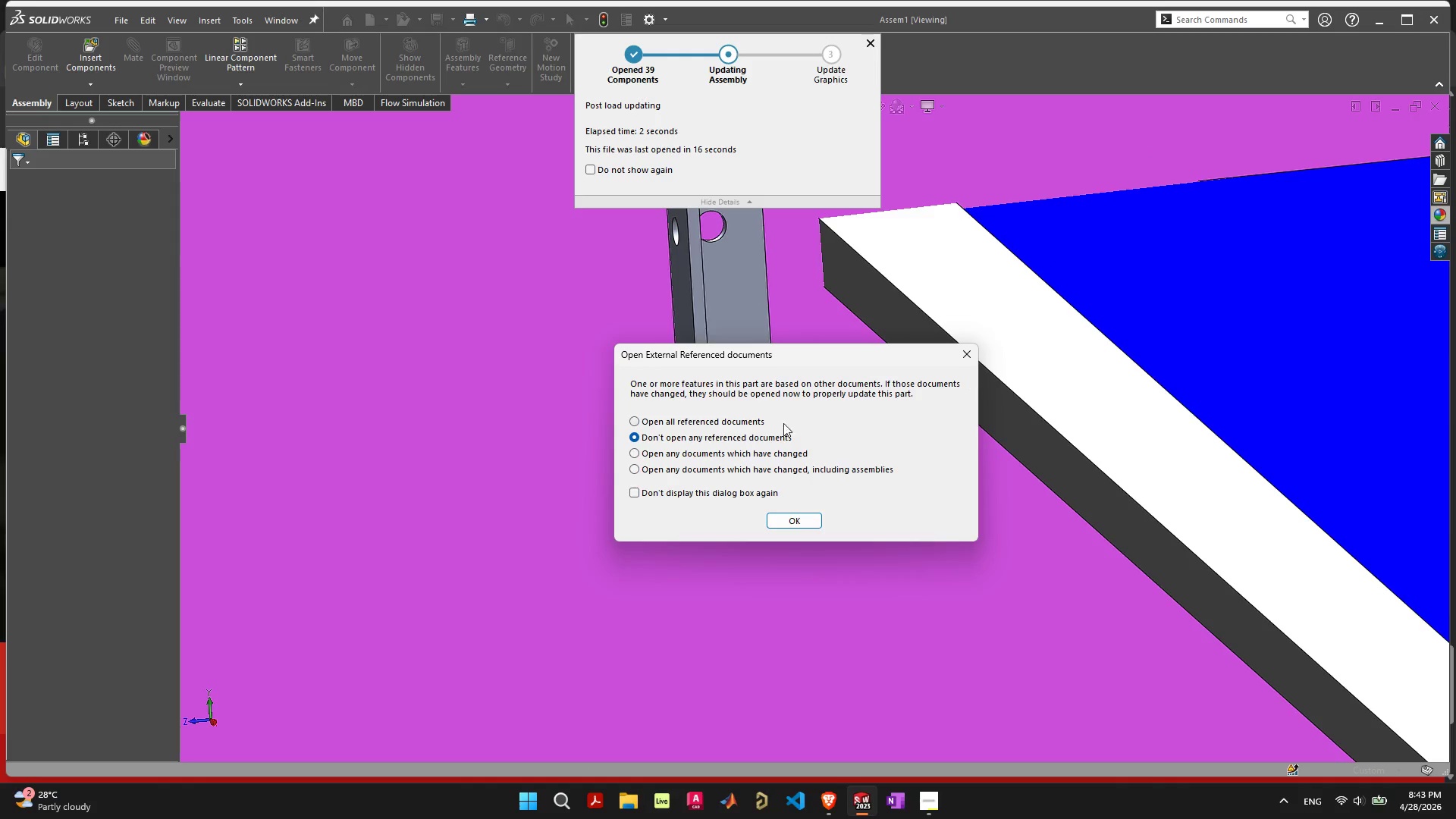 
left_click_drag(start_coordinate=[794, 523], to_coordinate=[760, 423])
 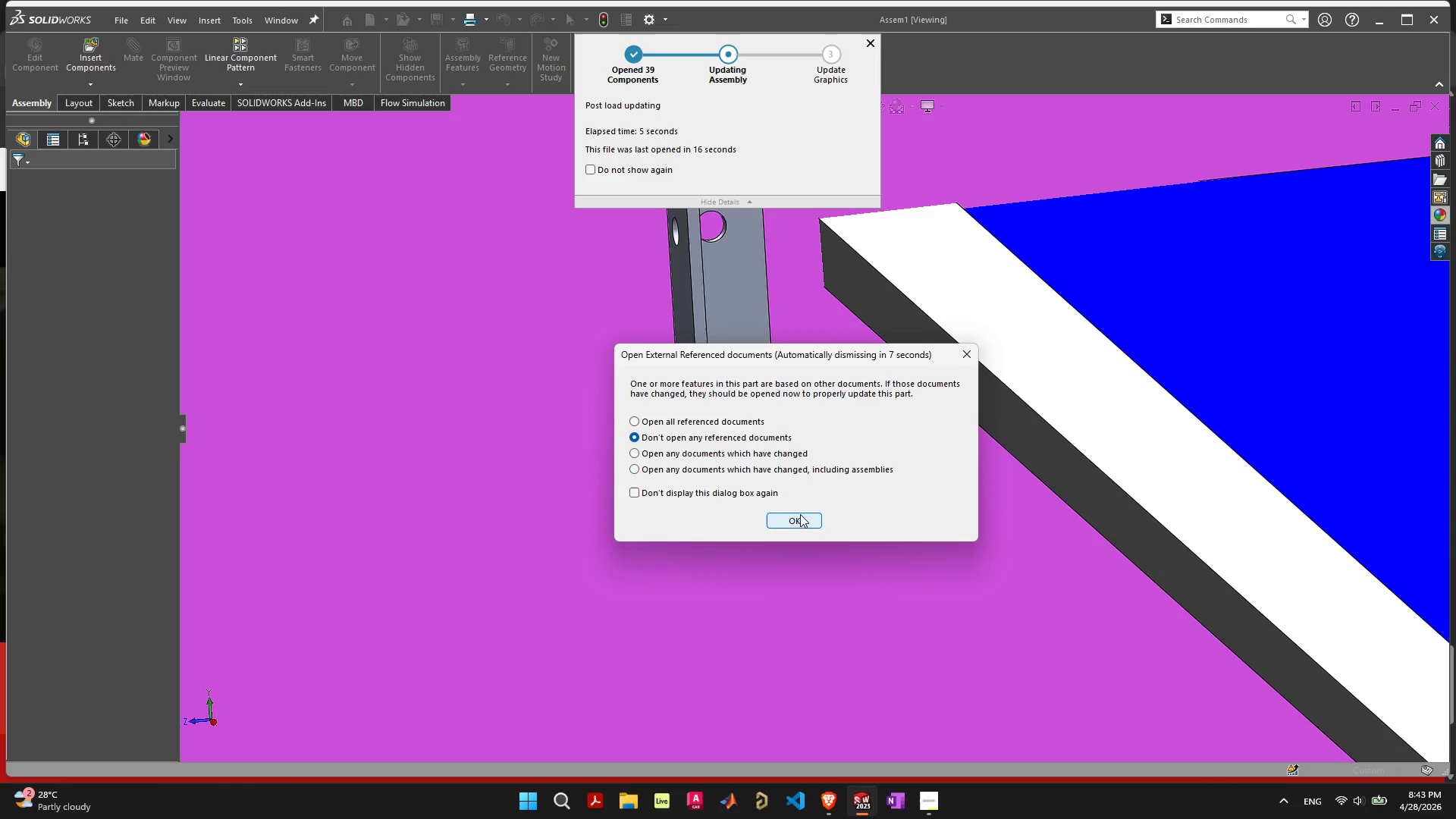 
left_click([801, 522])
 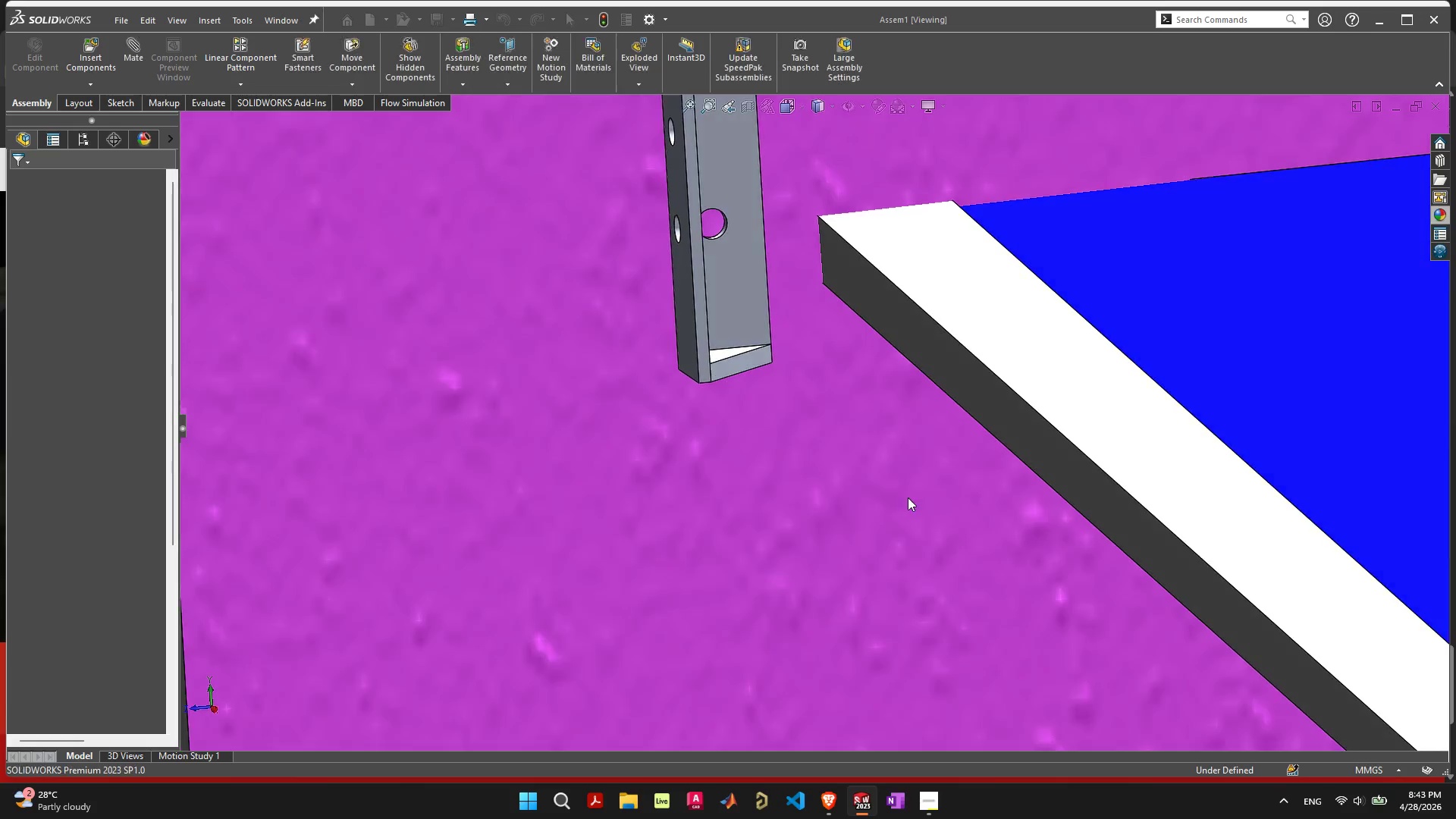 
scroll: coordinate [977, 510], scroll_direction: down, amount: 13.0
 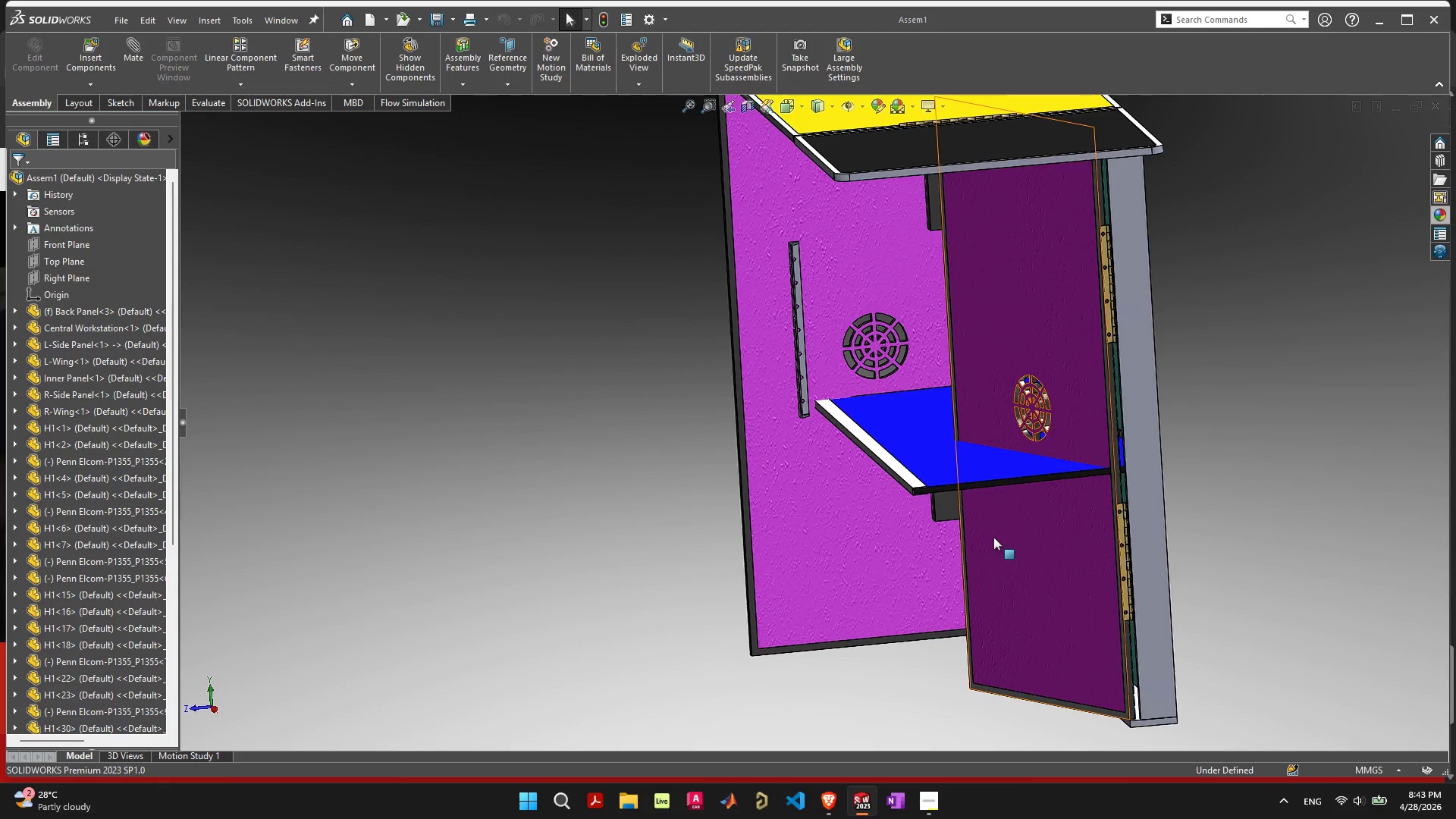 
left_click_drag(start_coordinate=[993, 539], to_coordinate=[878, 586])
 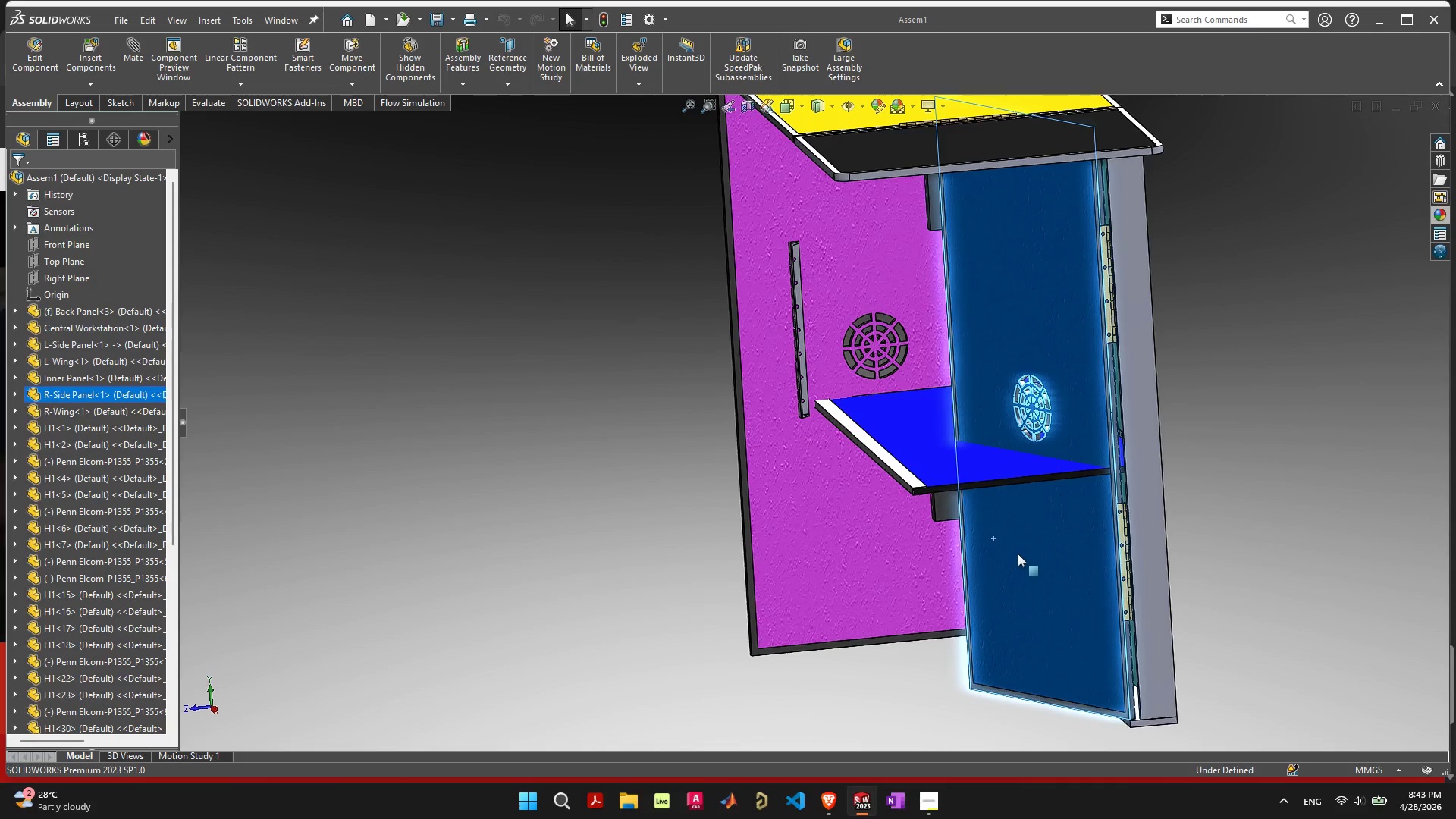 
right_click([1018, 554])
 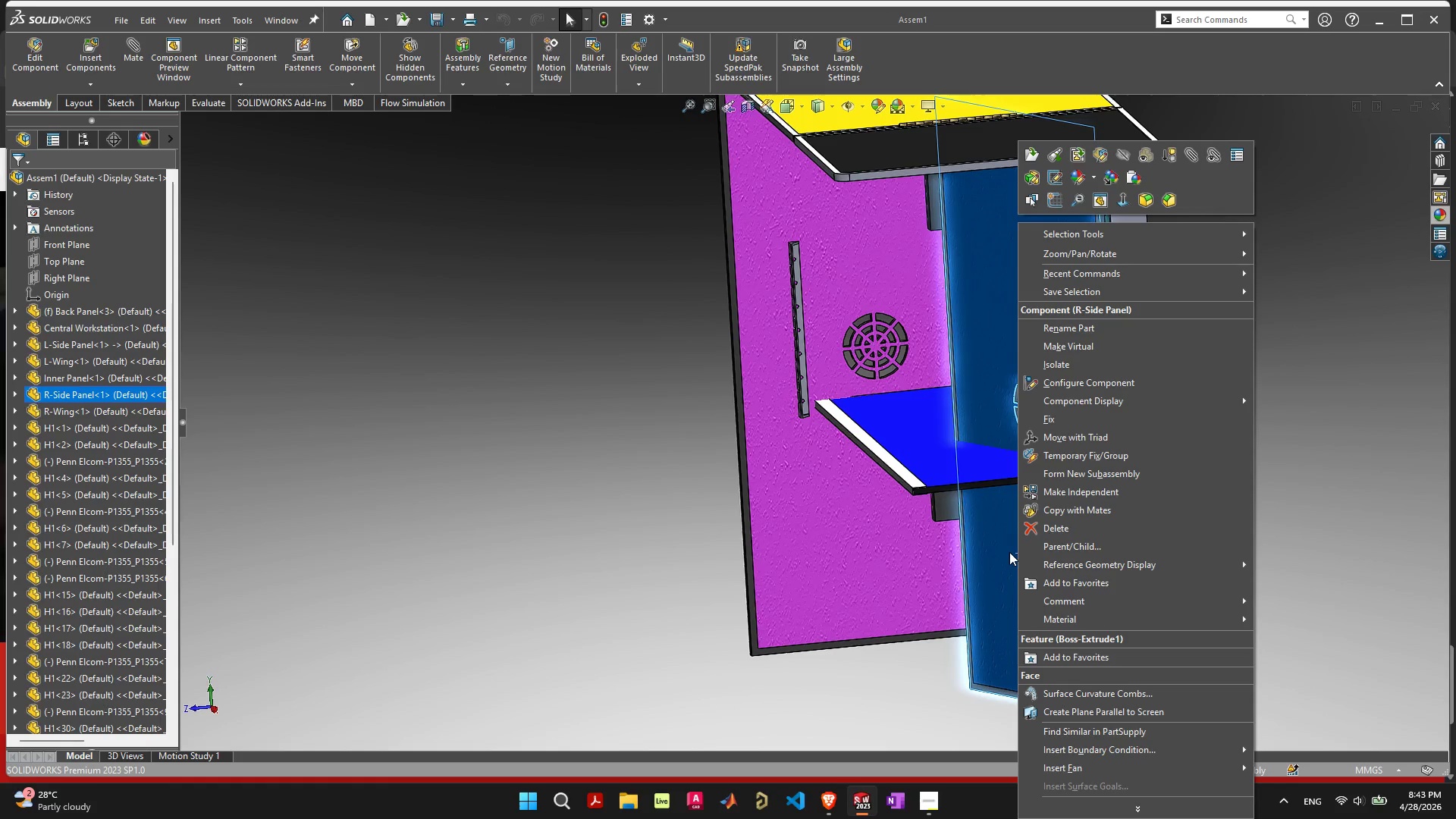 
double_click([1009, 552])
 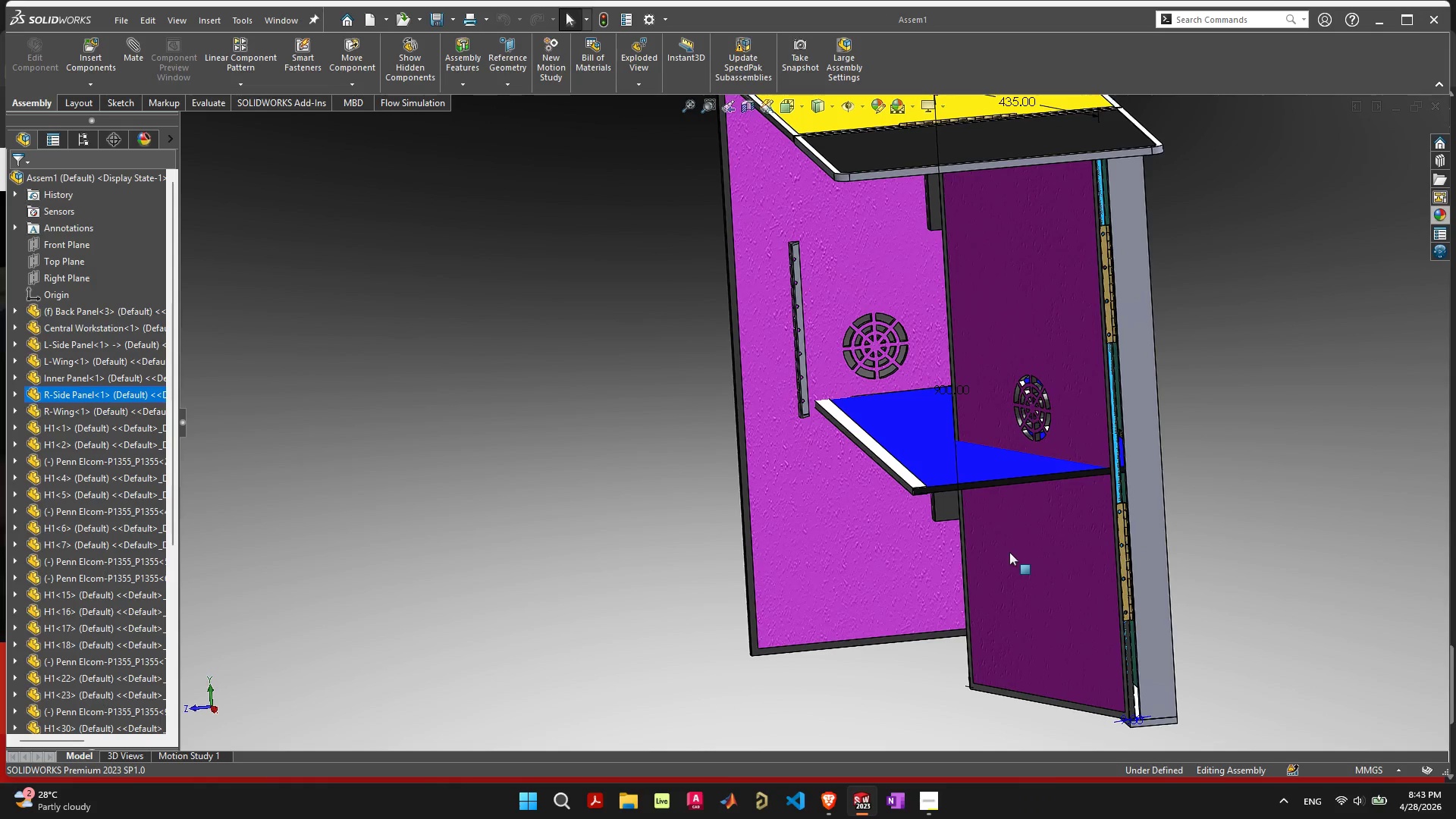 
triple_click([1009, 552])
 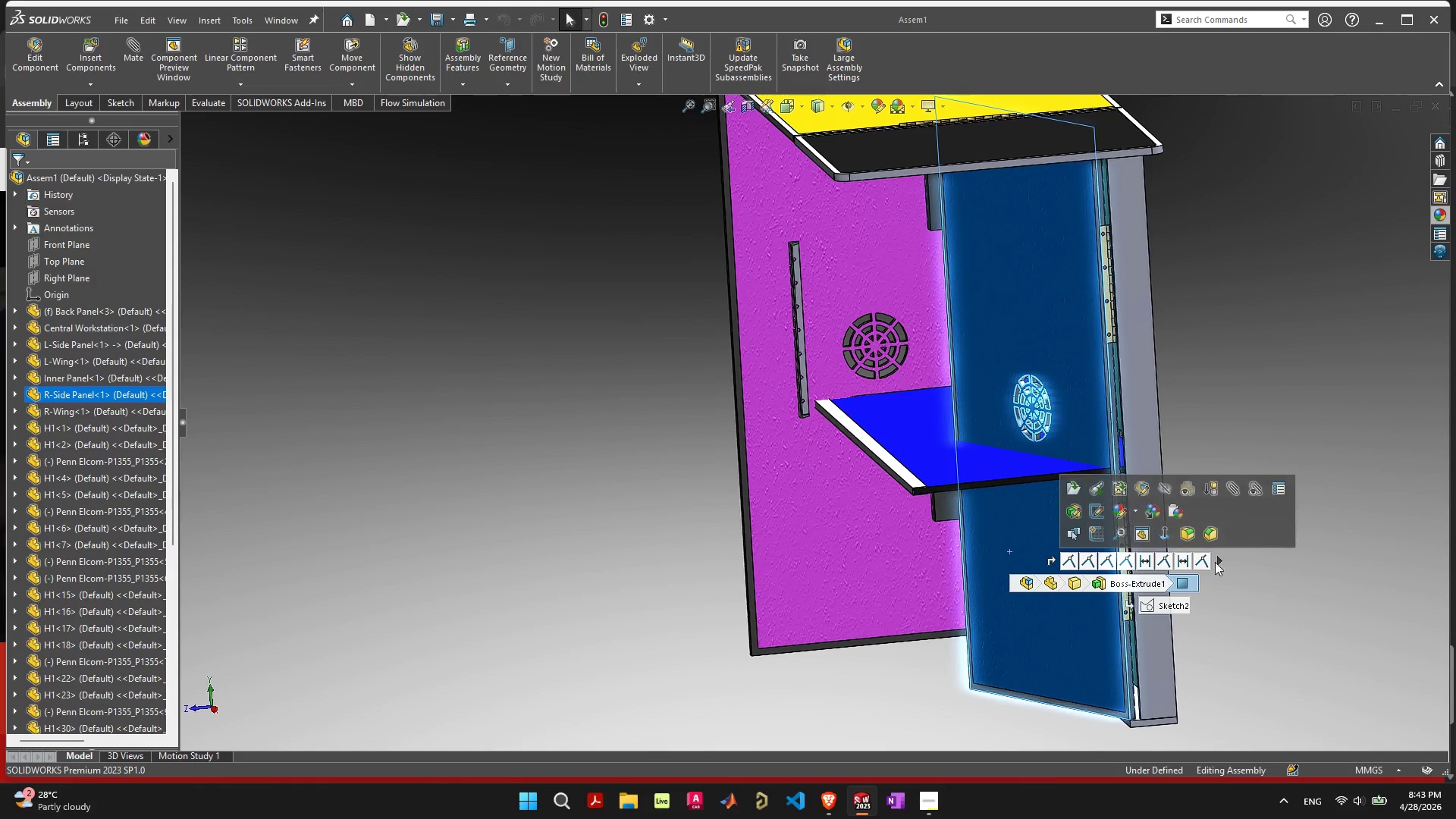 
left_click([1221, 556])
 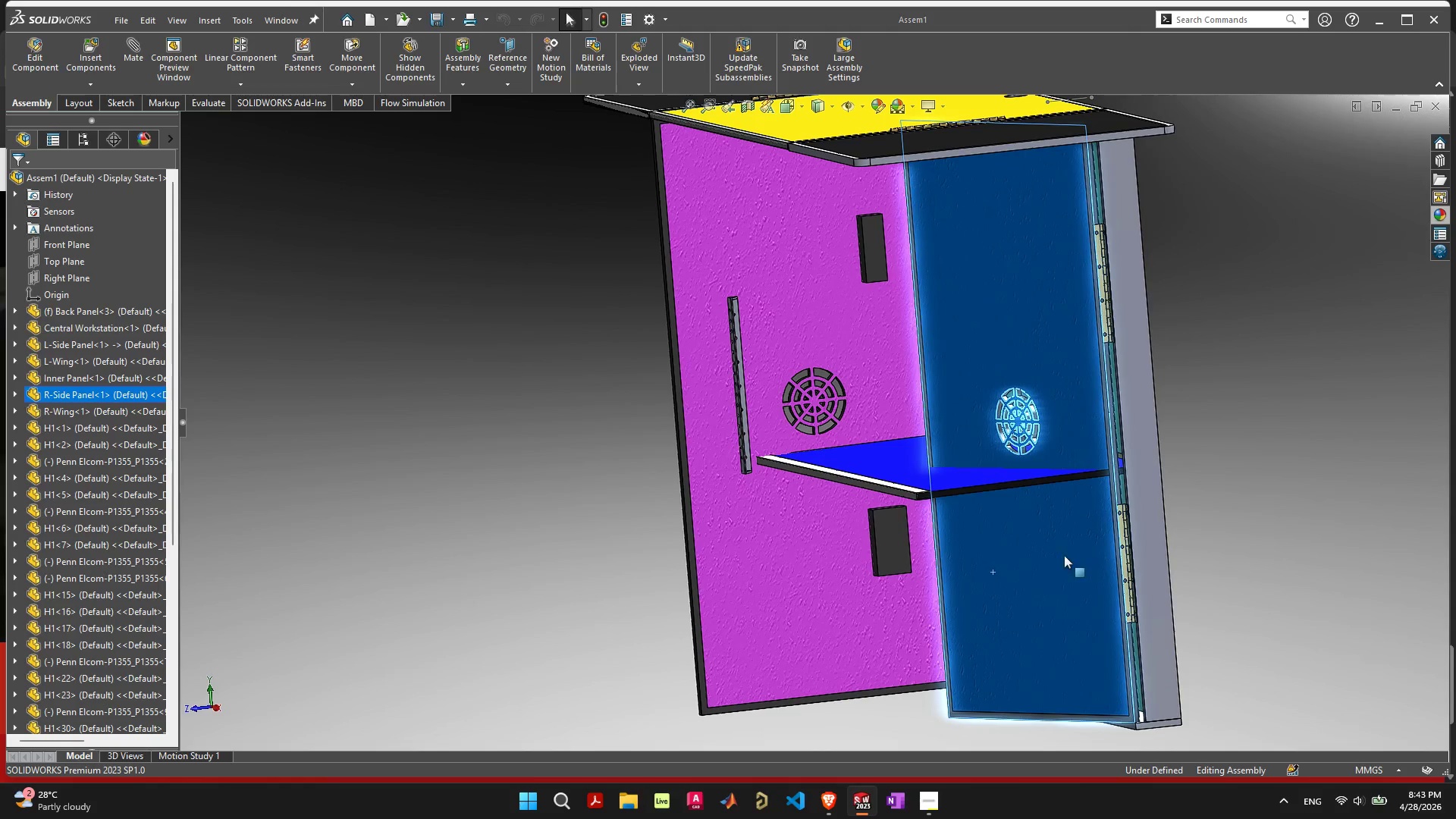 
wait(6.97)
 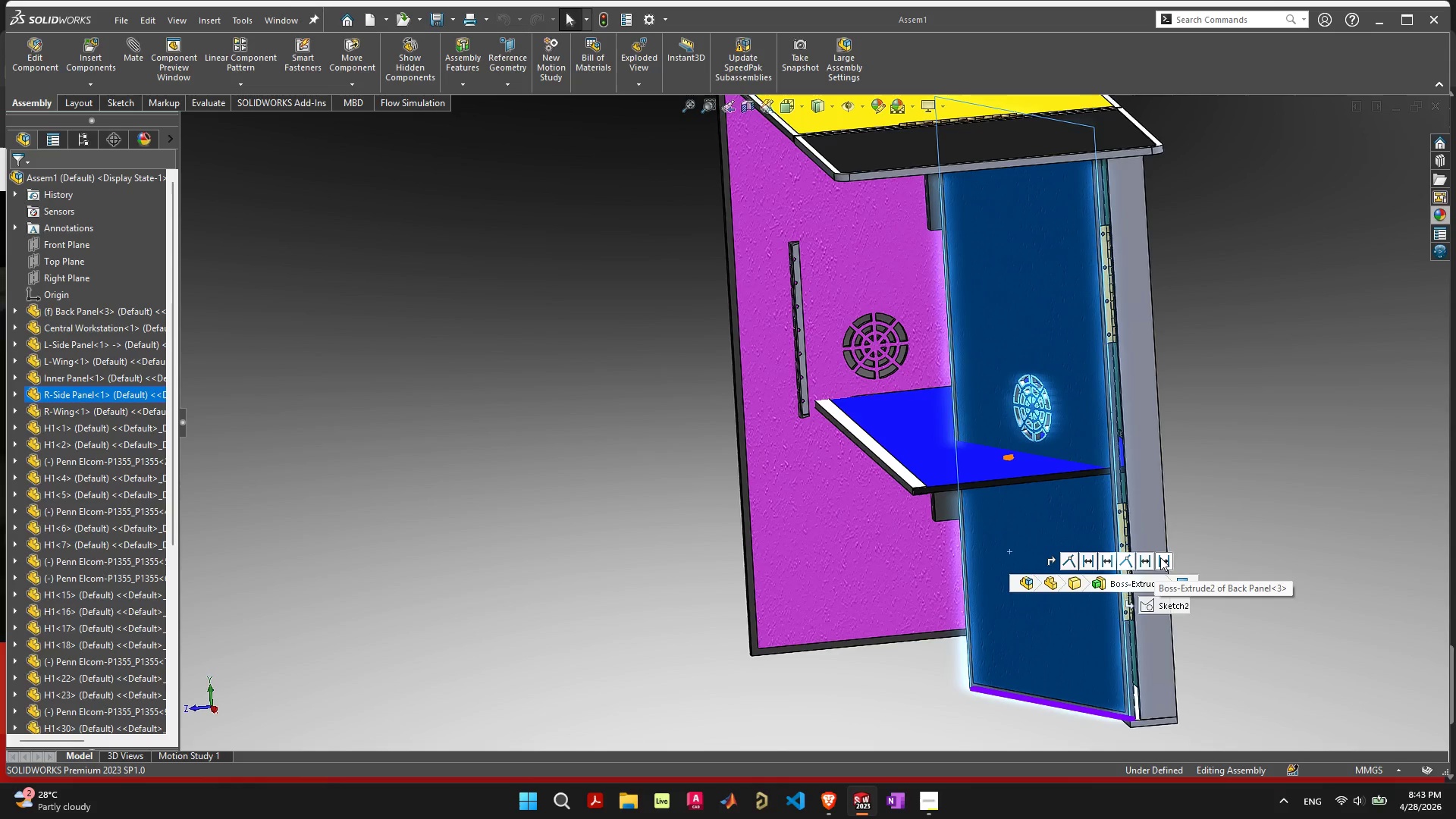 
left_click([1062, 556])
 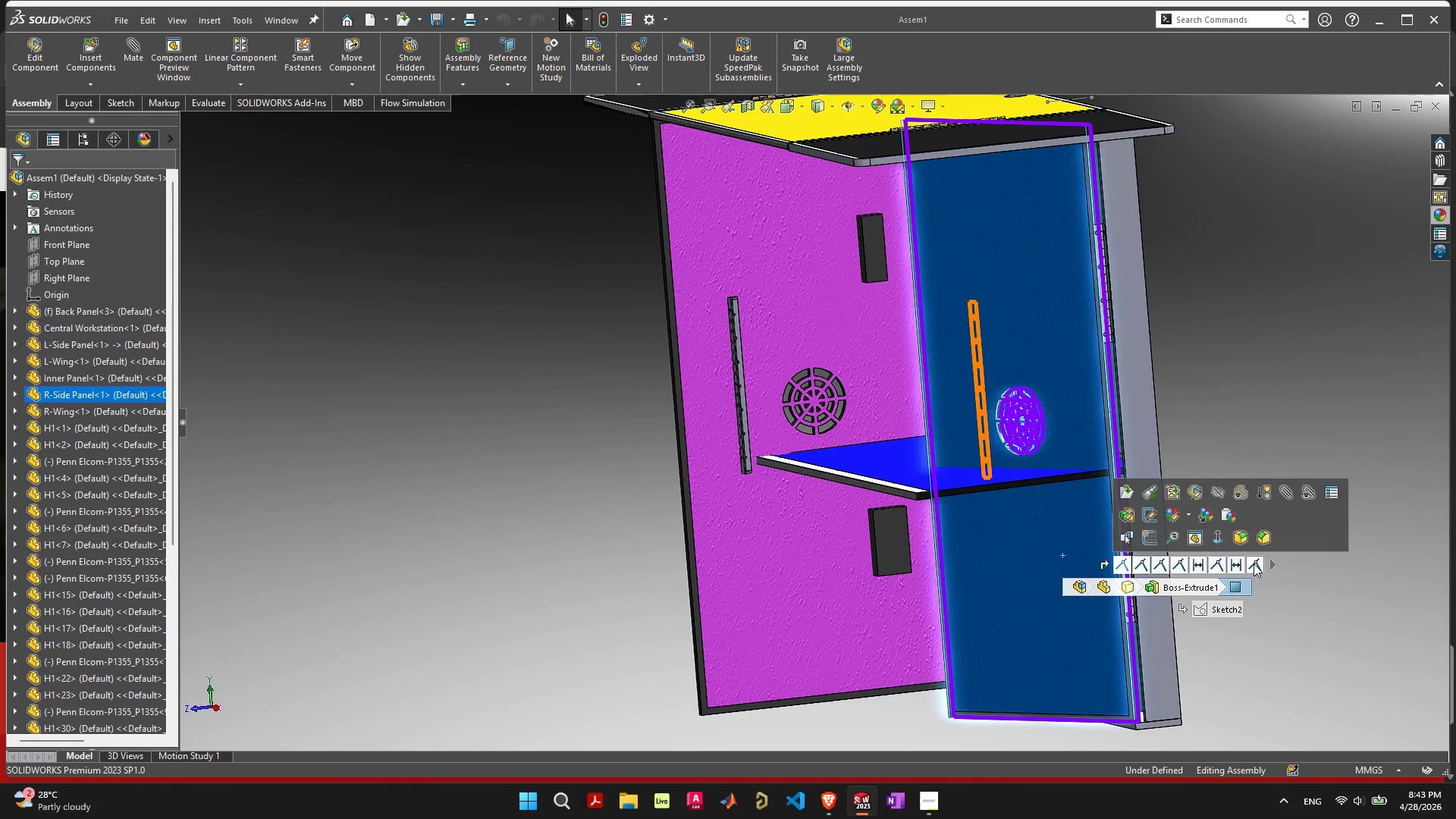 
left_click([1269, 566])
 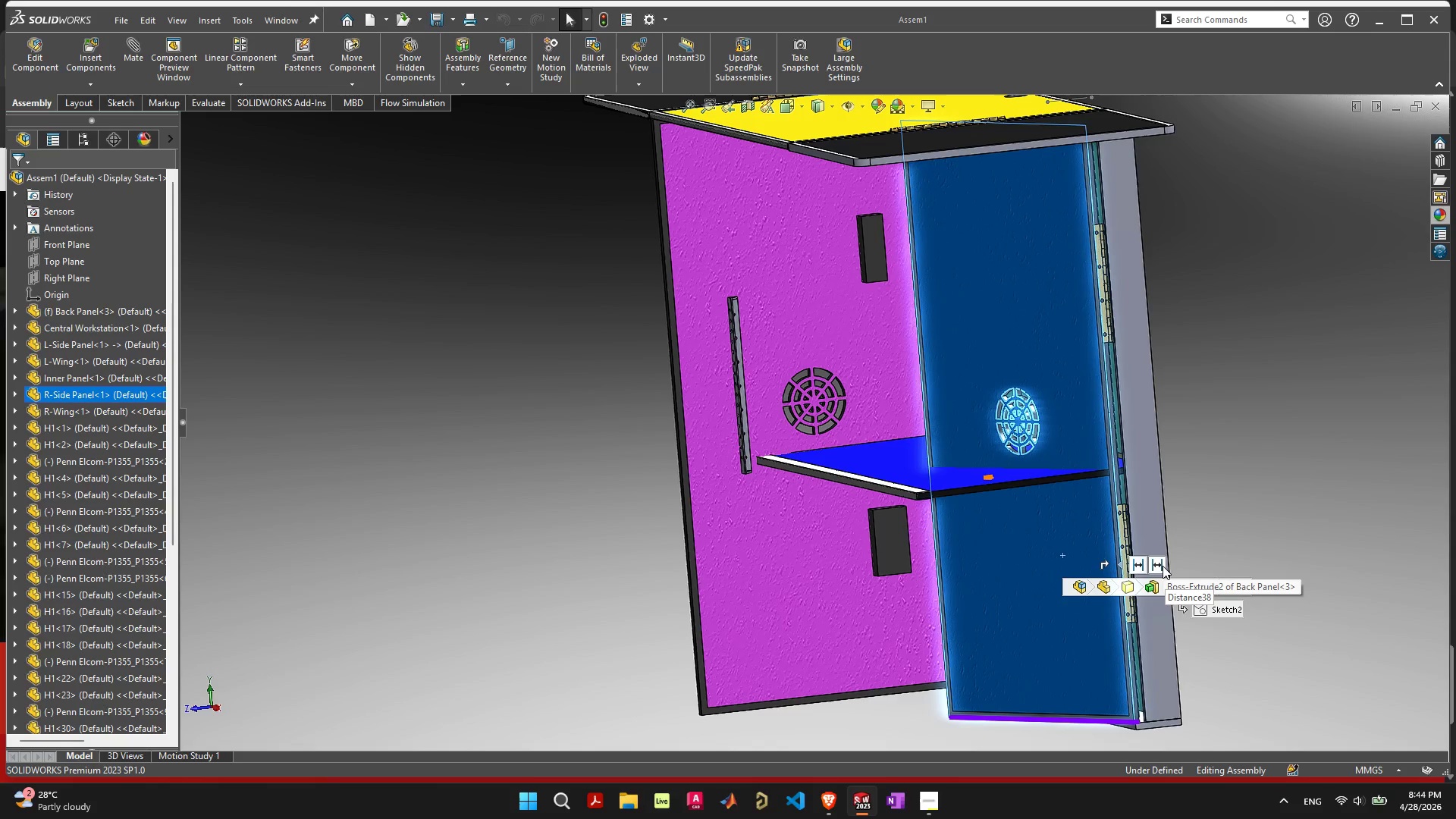 
wait(8.47)
 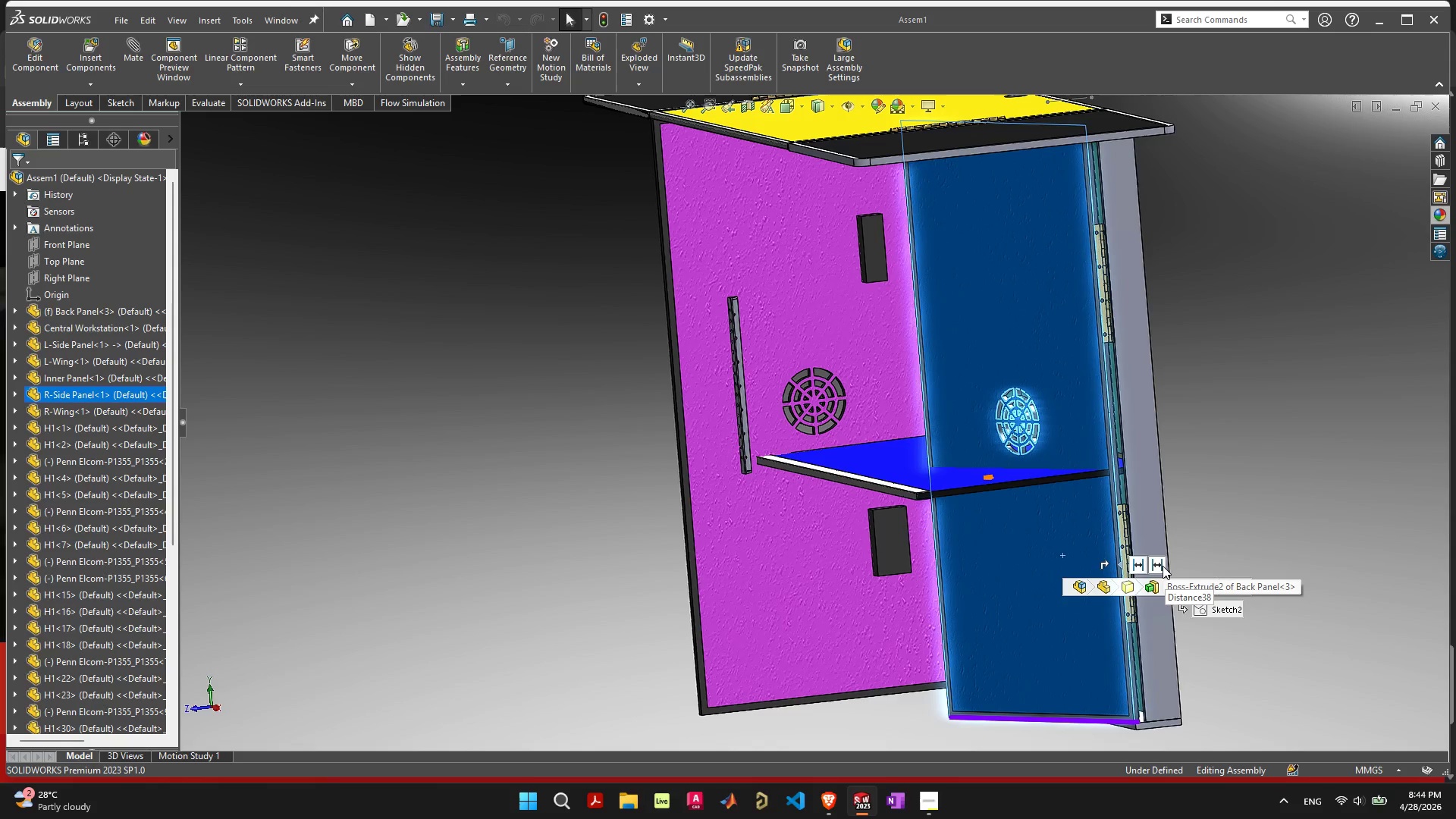 
left_click([1120, 566])
 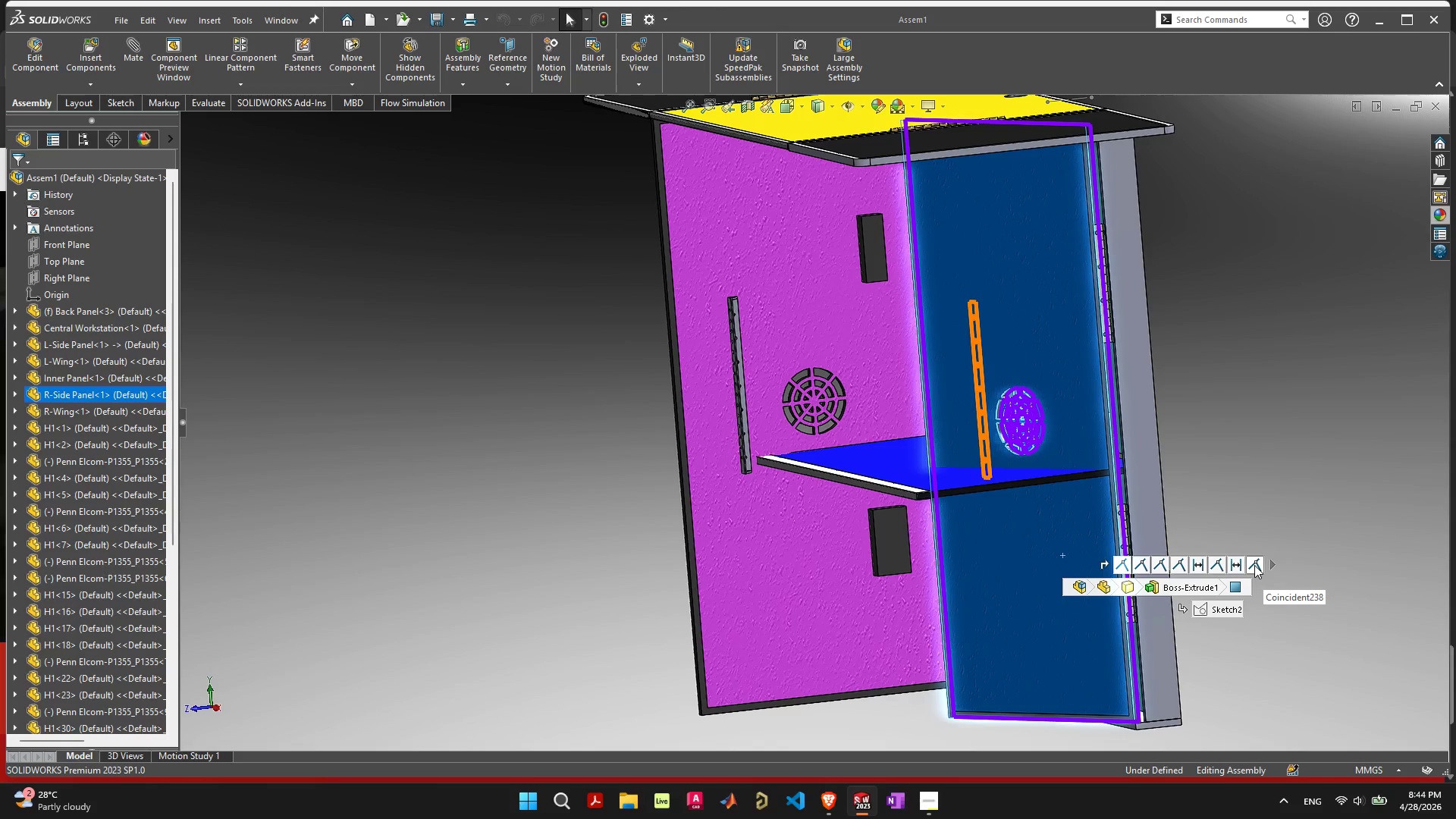 
left_click([1254, 565])
 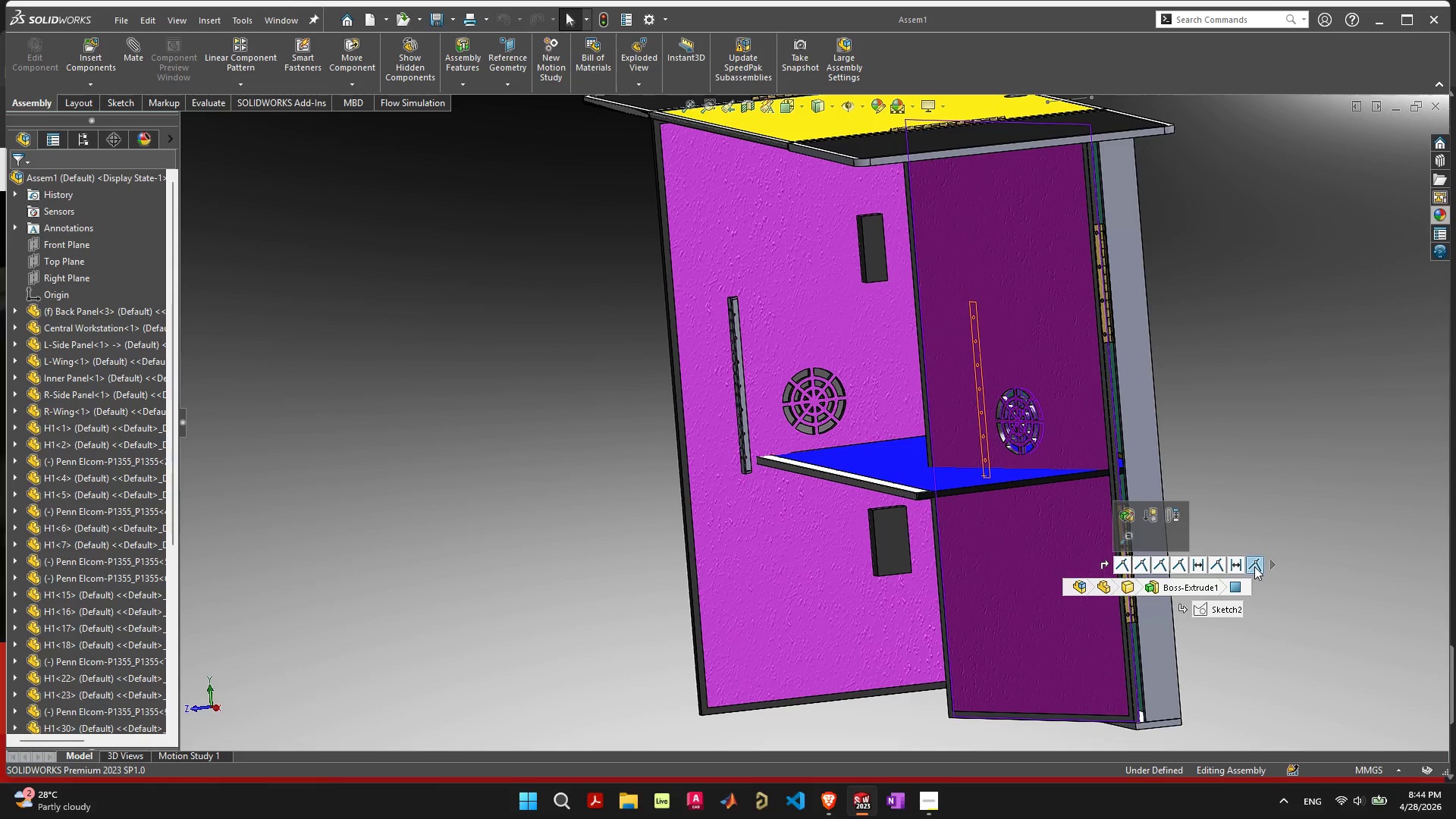 
key(Delete)
 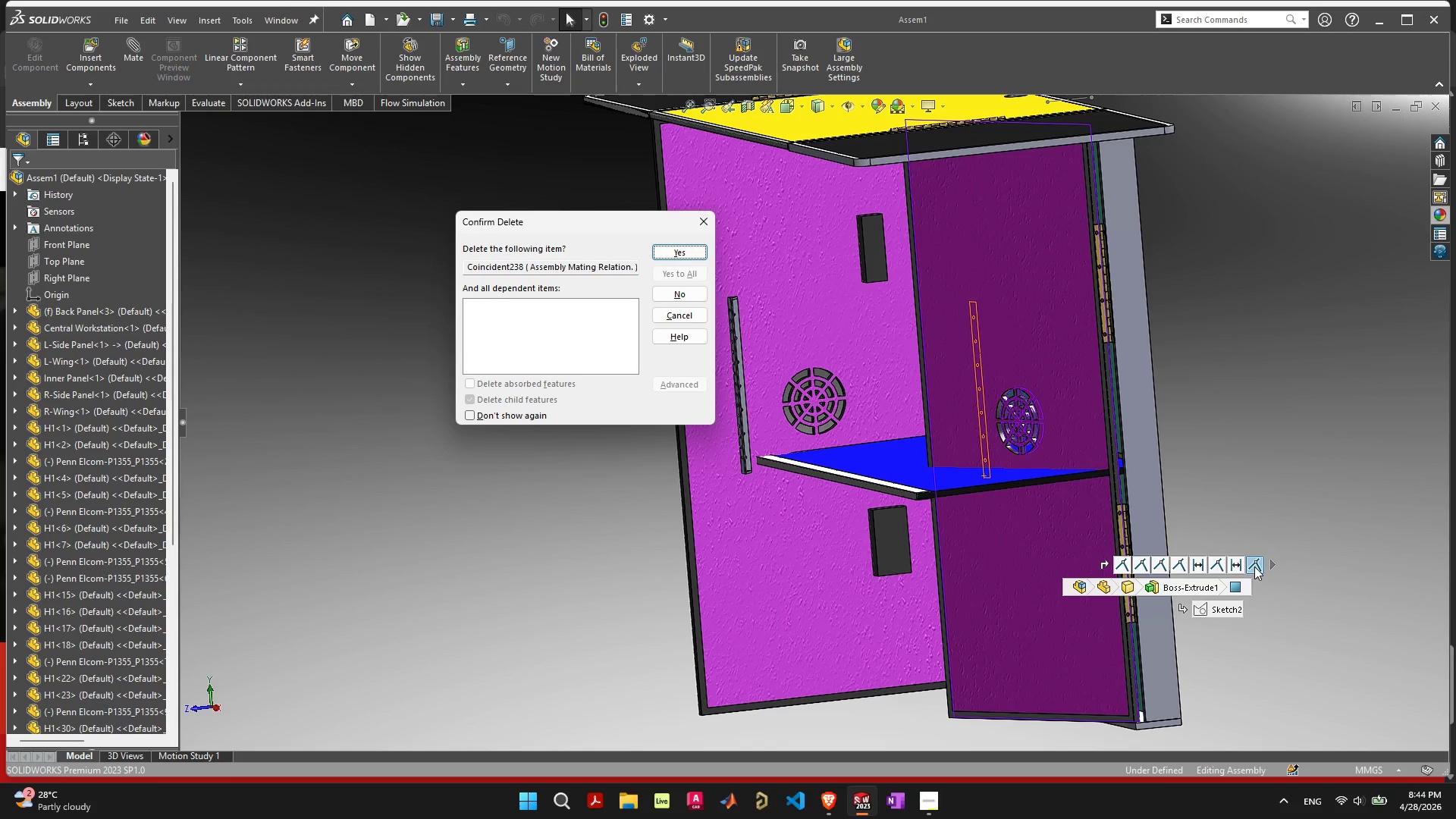 
key(Space)
 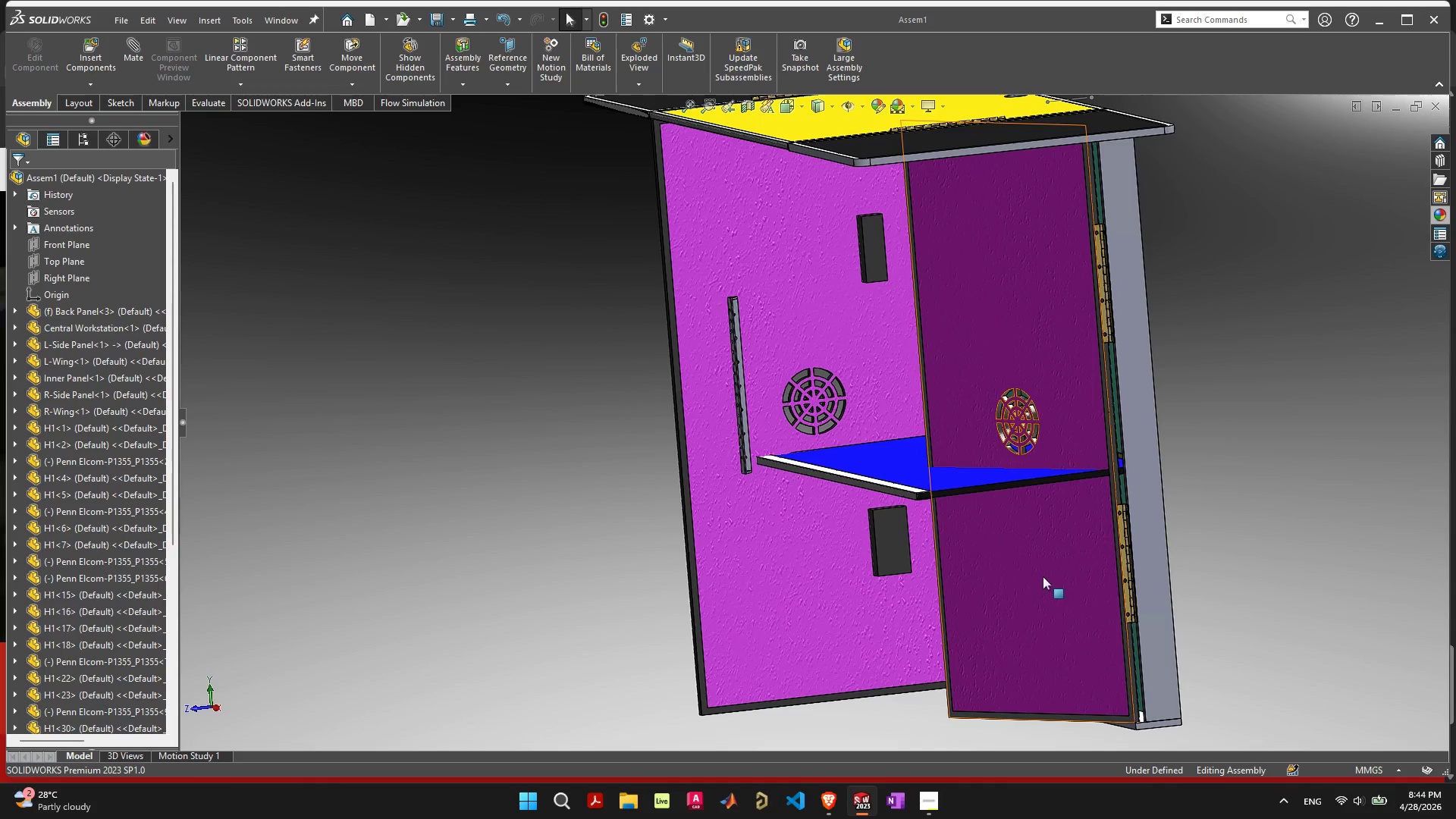 
left_click_drag(start_coordinate=[1043, 576], to_coordinate=[1230, 639])
 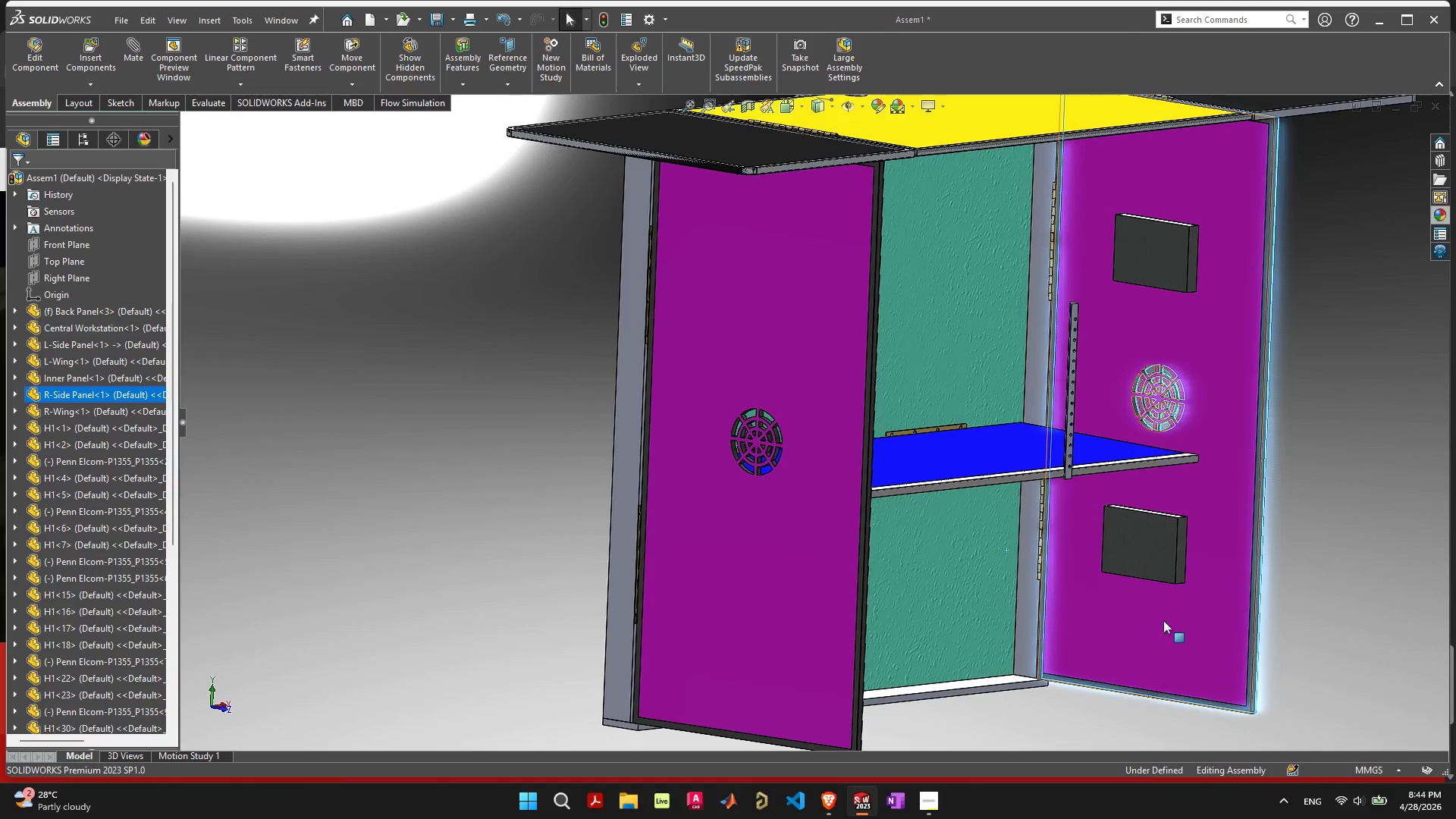 
left_click_drag(start_coordinate=[1199, 624], to_coordinate=[1233, 613])
 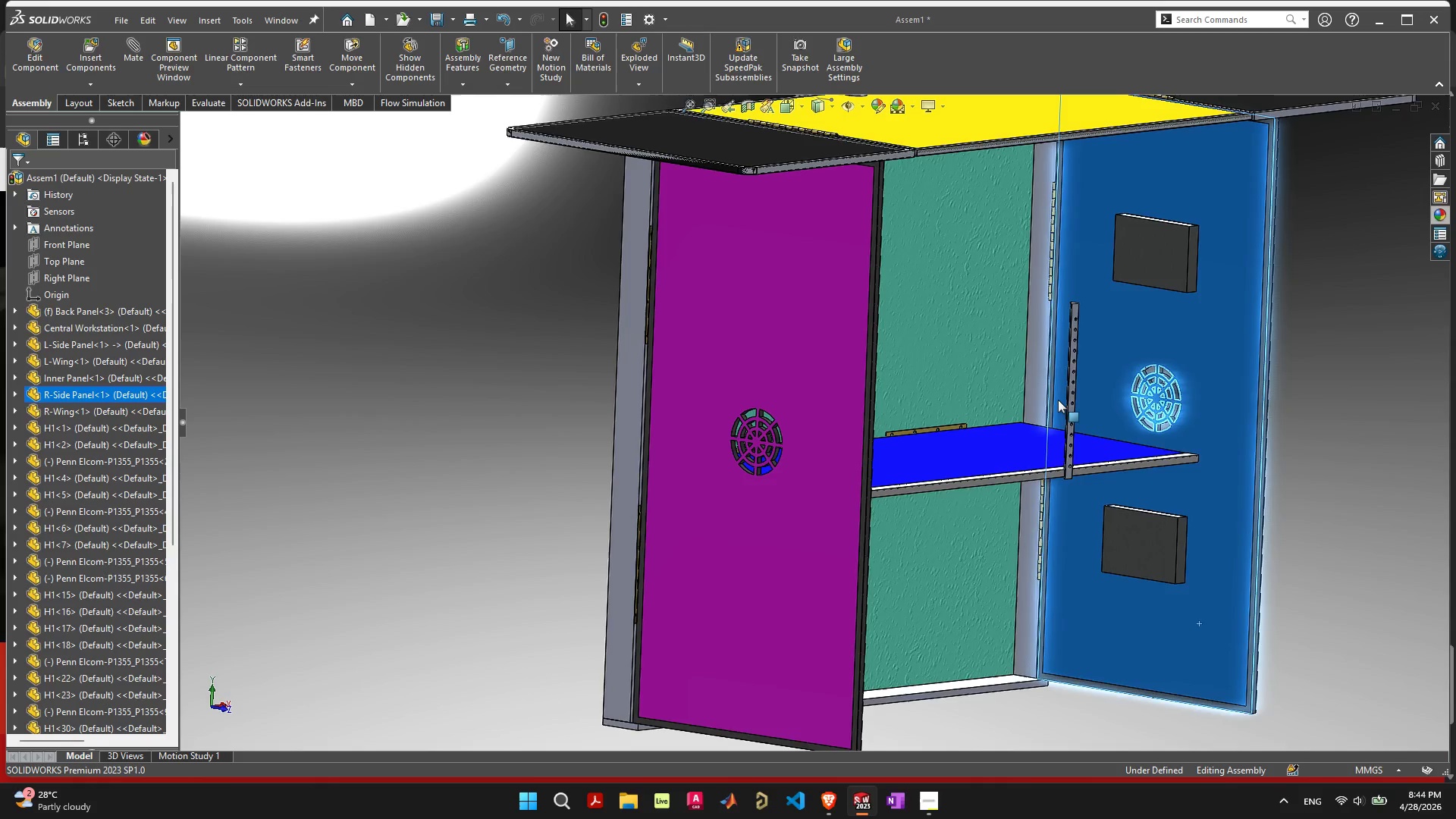 
scroll: coordinate [1068, 412], scroll_direction: up, amount: 5.0
 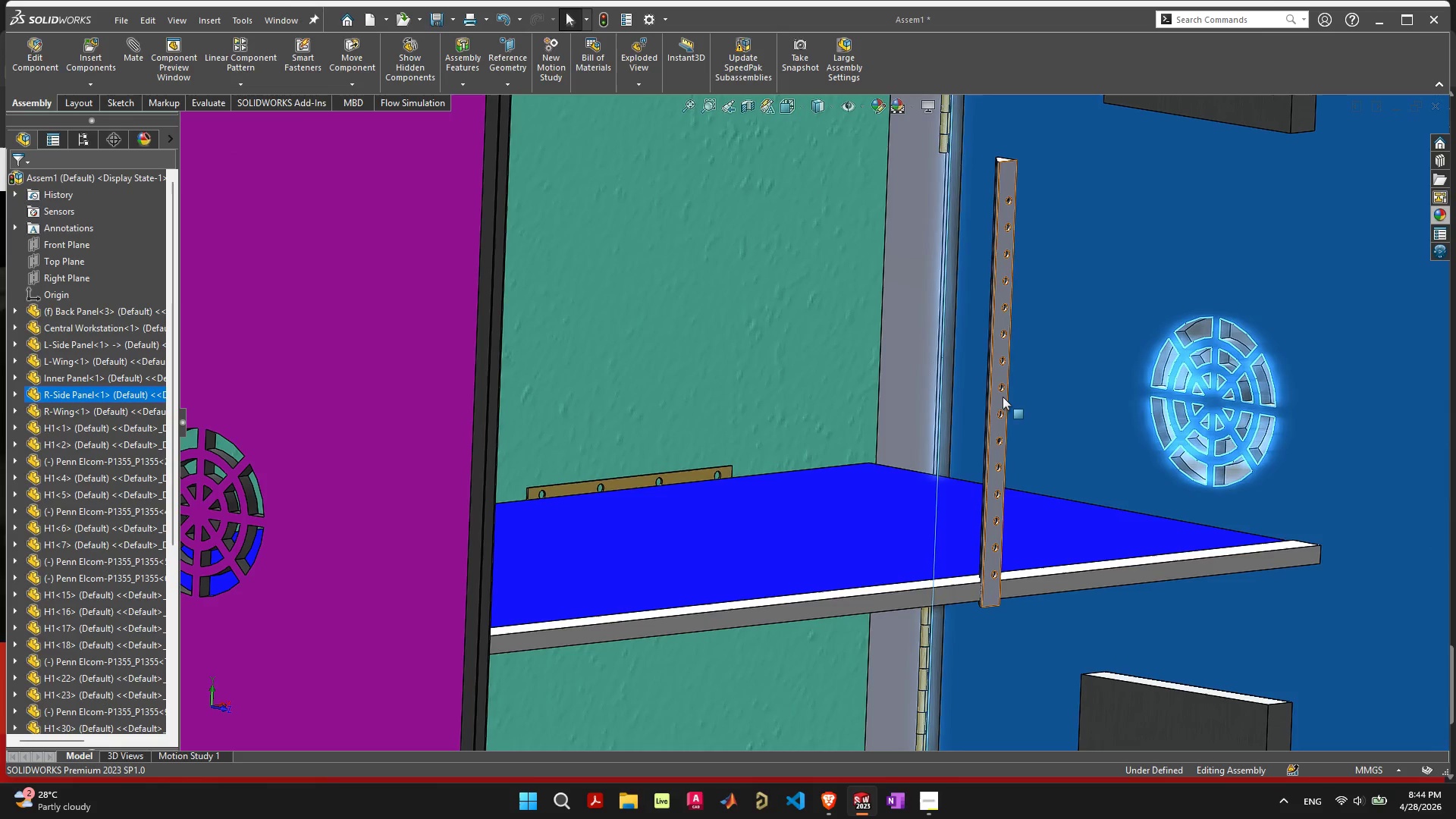 
left_click_drag(start_coordinate=[1002, 397], to_coordinate=[1388, 513])
 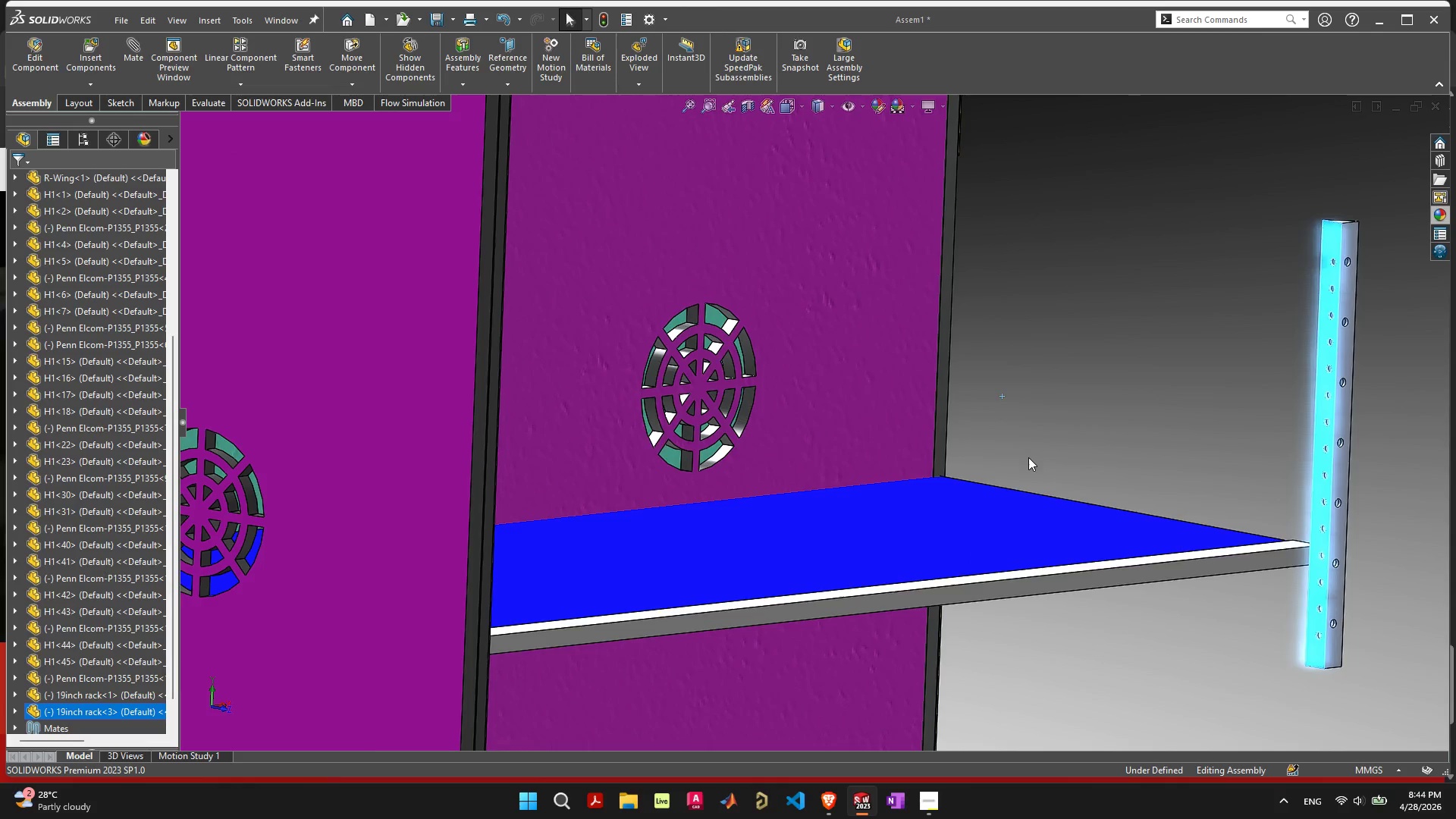 
scroll: coordinate [1030, 469], scroll_direction: down, amount: 6.0
 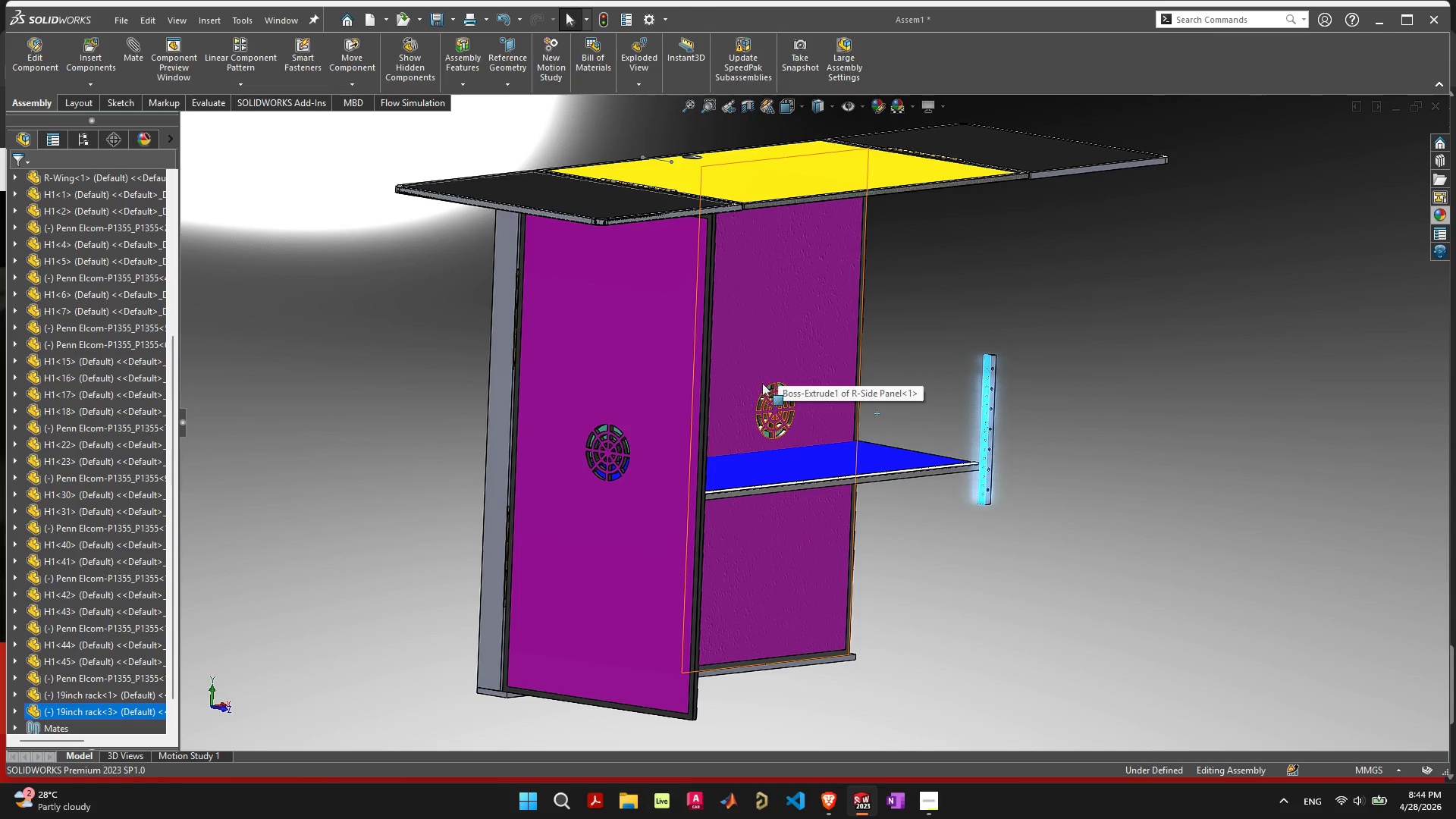 
left_click_drag(start_coordinate=[787, 334], to_coordinate=[1168, 359])
 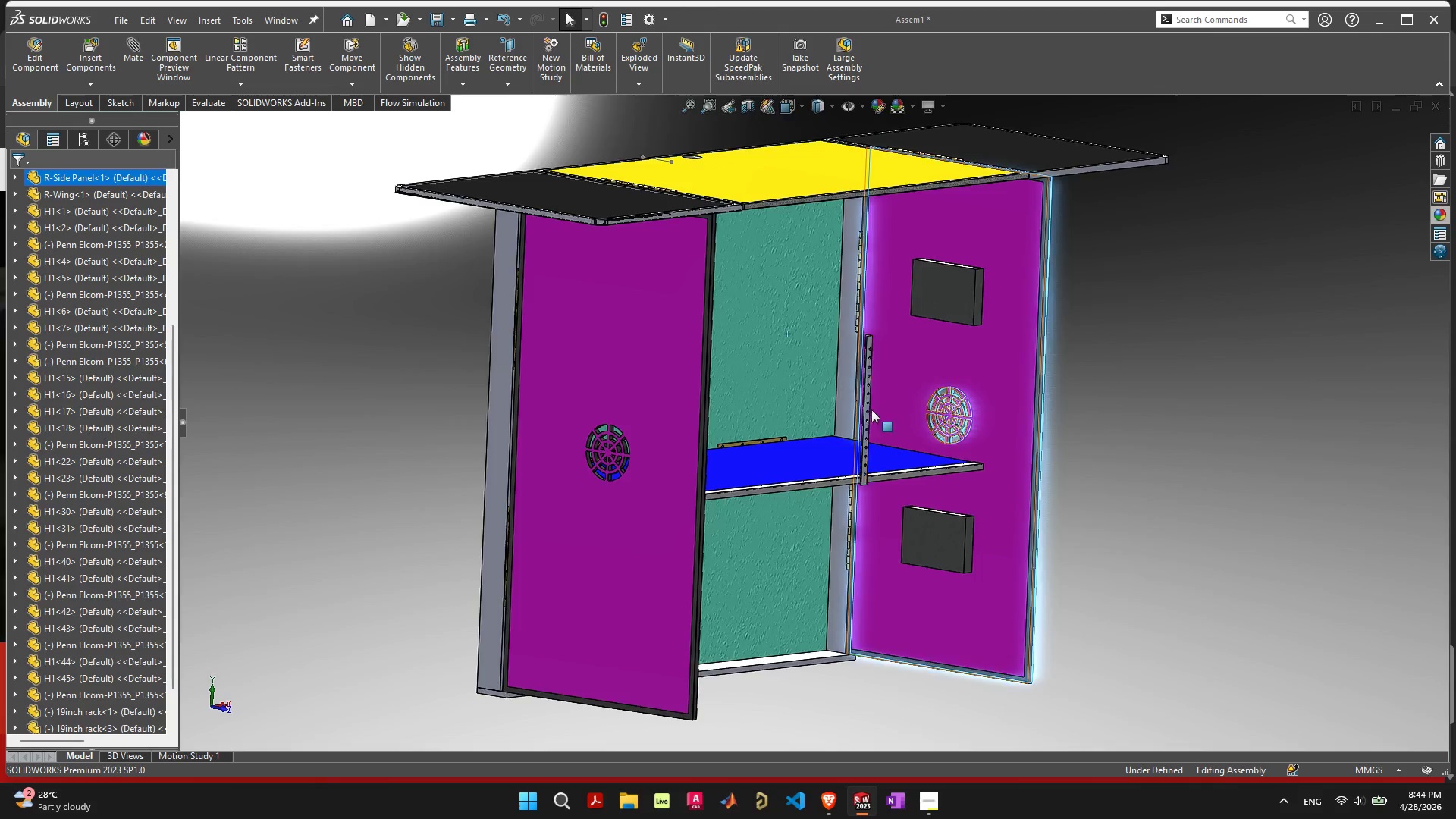 
scroll: coordinate [872, 410], scroll_direction: up, amount: 3.0
 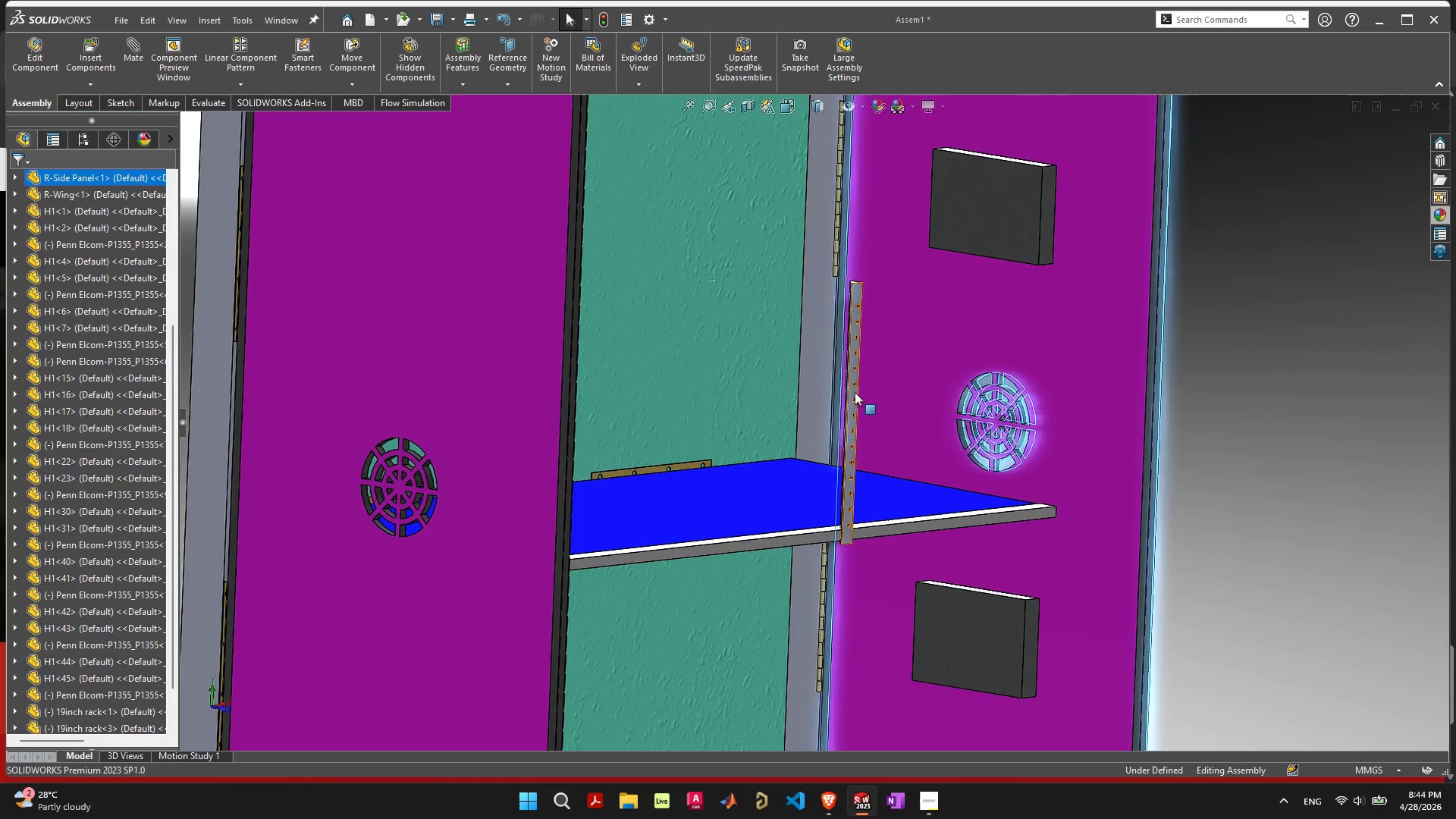 
left_click_drag(start_coordinate=[855, 392], to_coordinate=[1082, 445])
 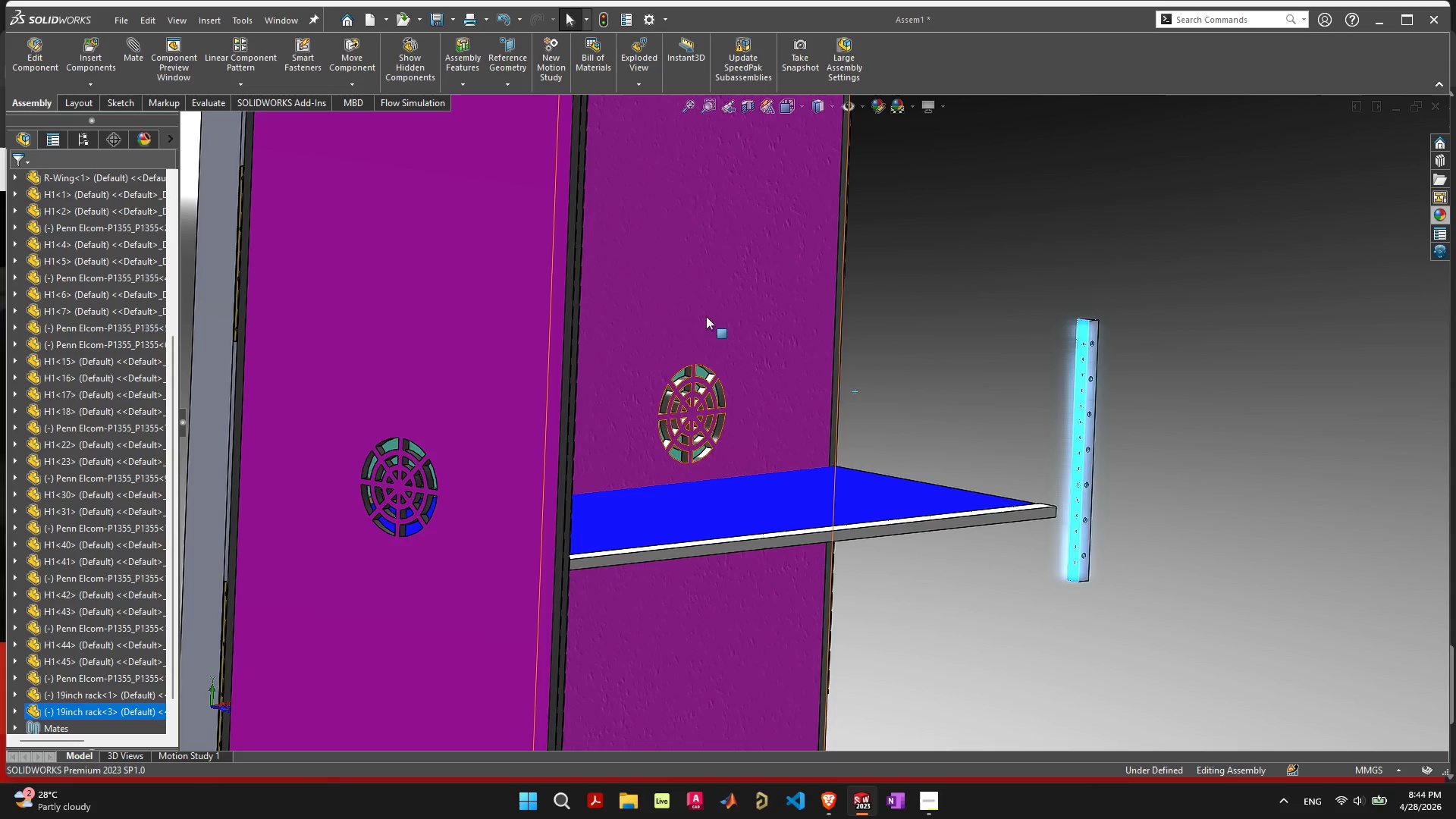 
left_click([689, 293])
 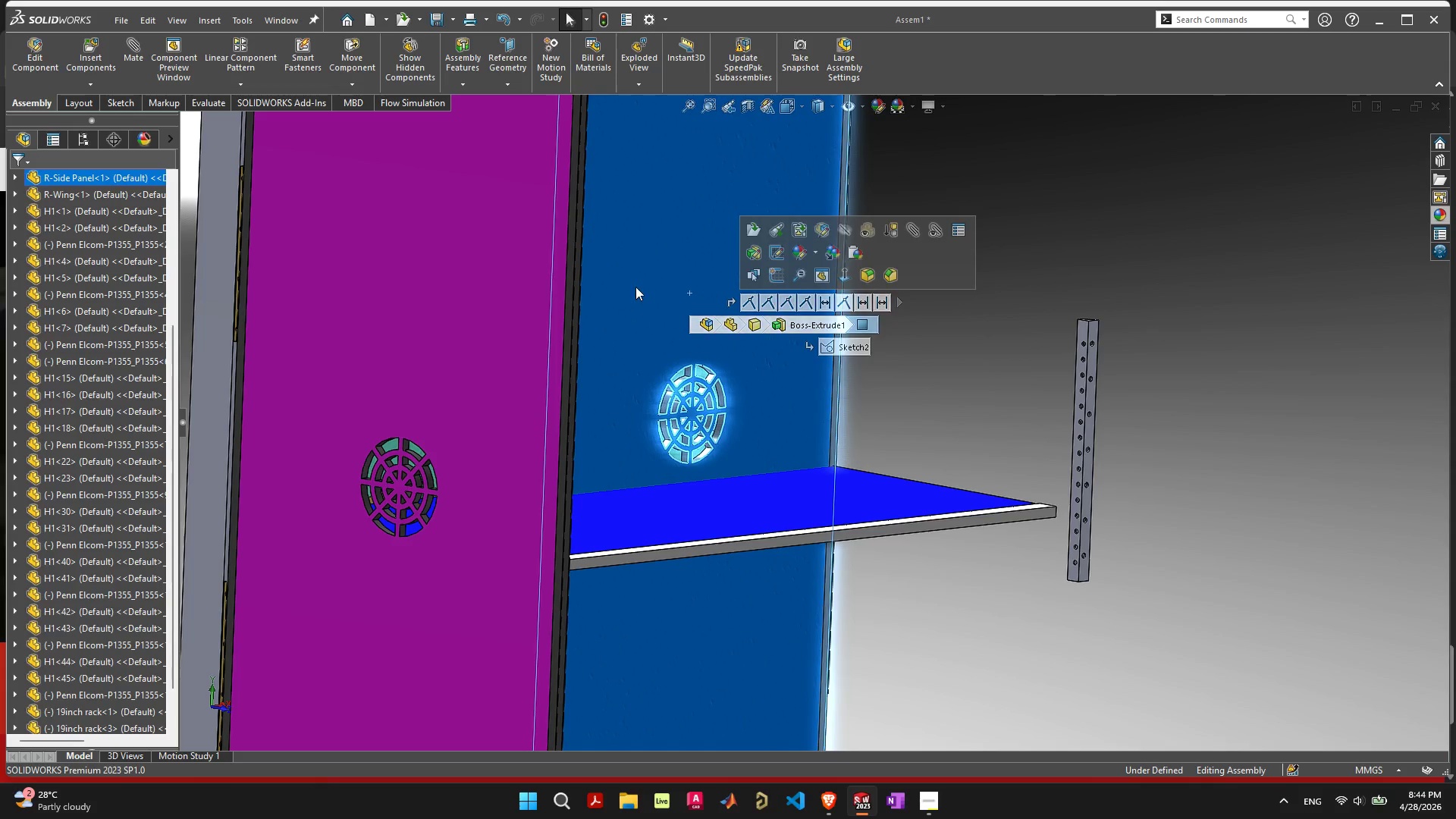 
left_click_drag(start_coordinate=[635, 287], to_coordinate=[954, 340])
 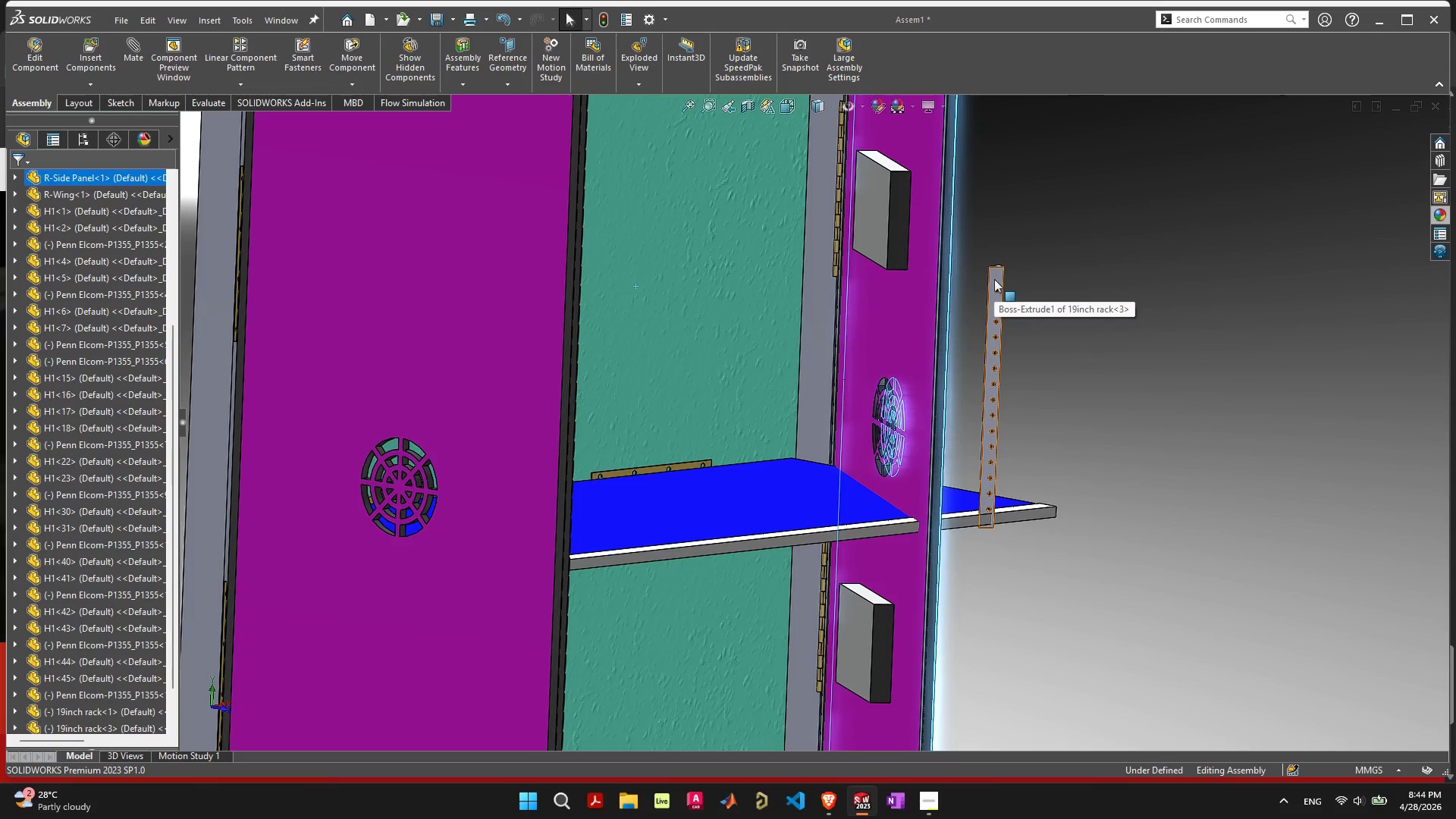 
left_click([994, 279])
 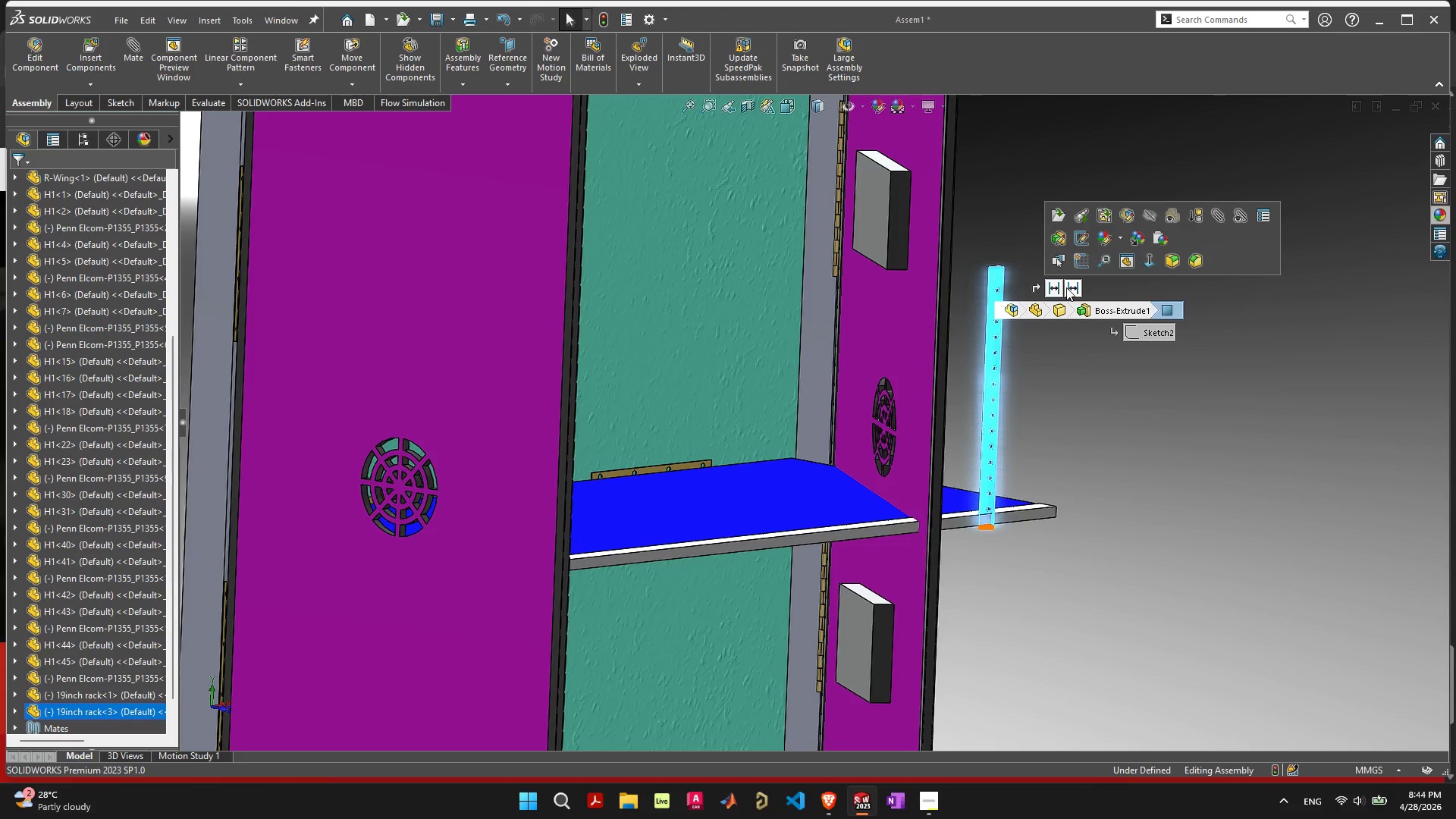 
wait(5.58)
 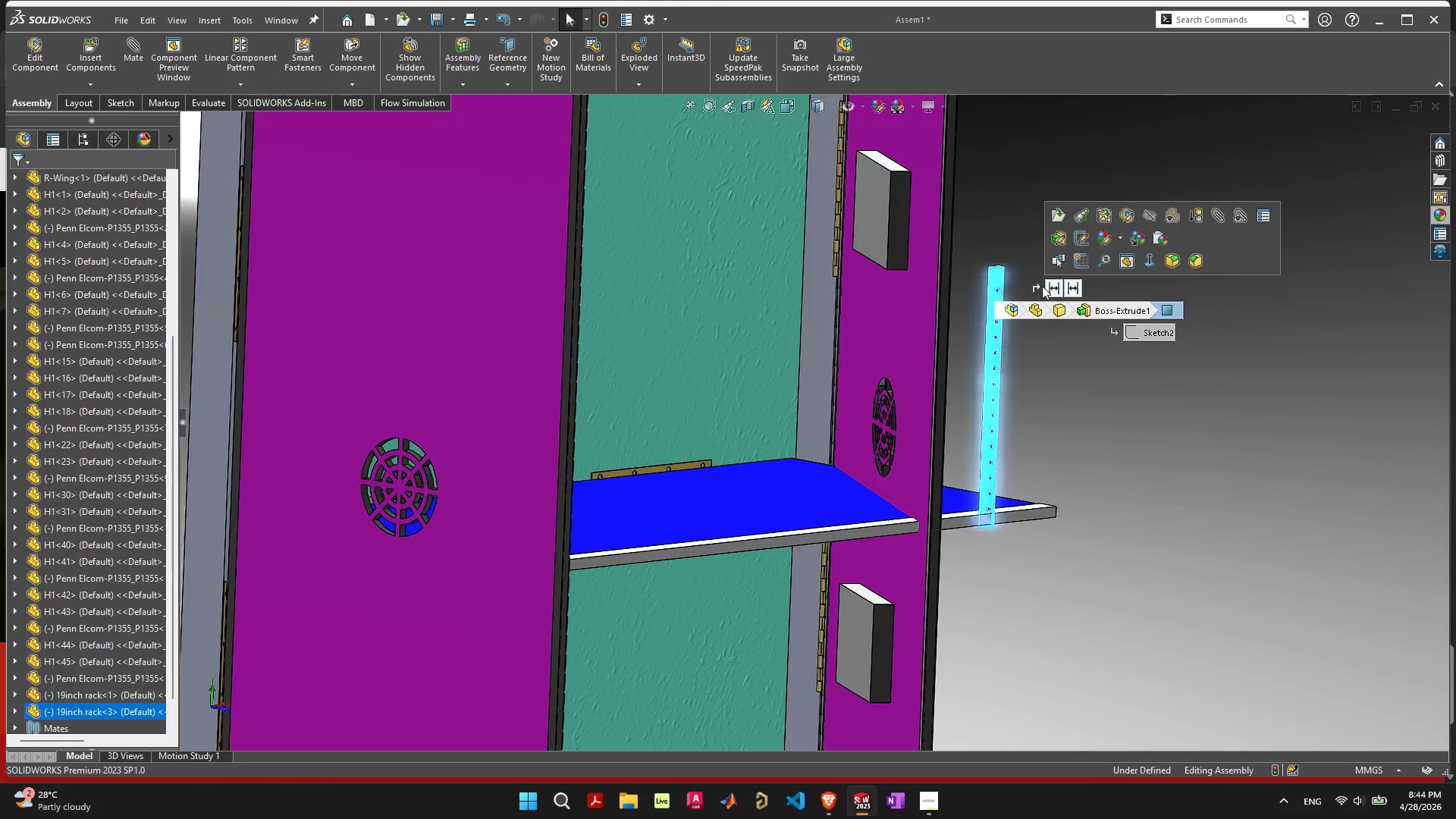 
left_click([1069, 287])
 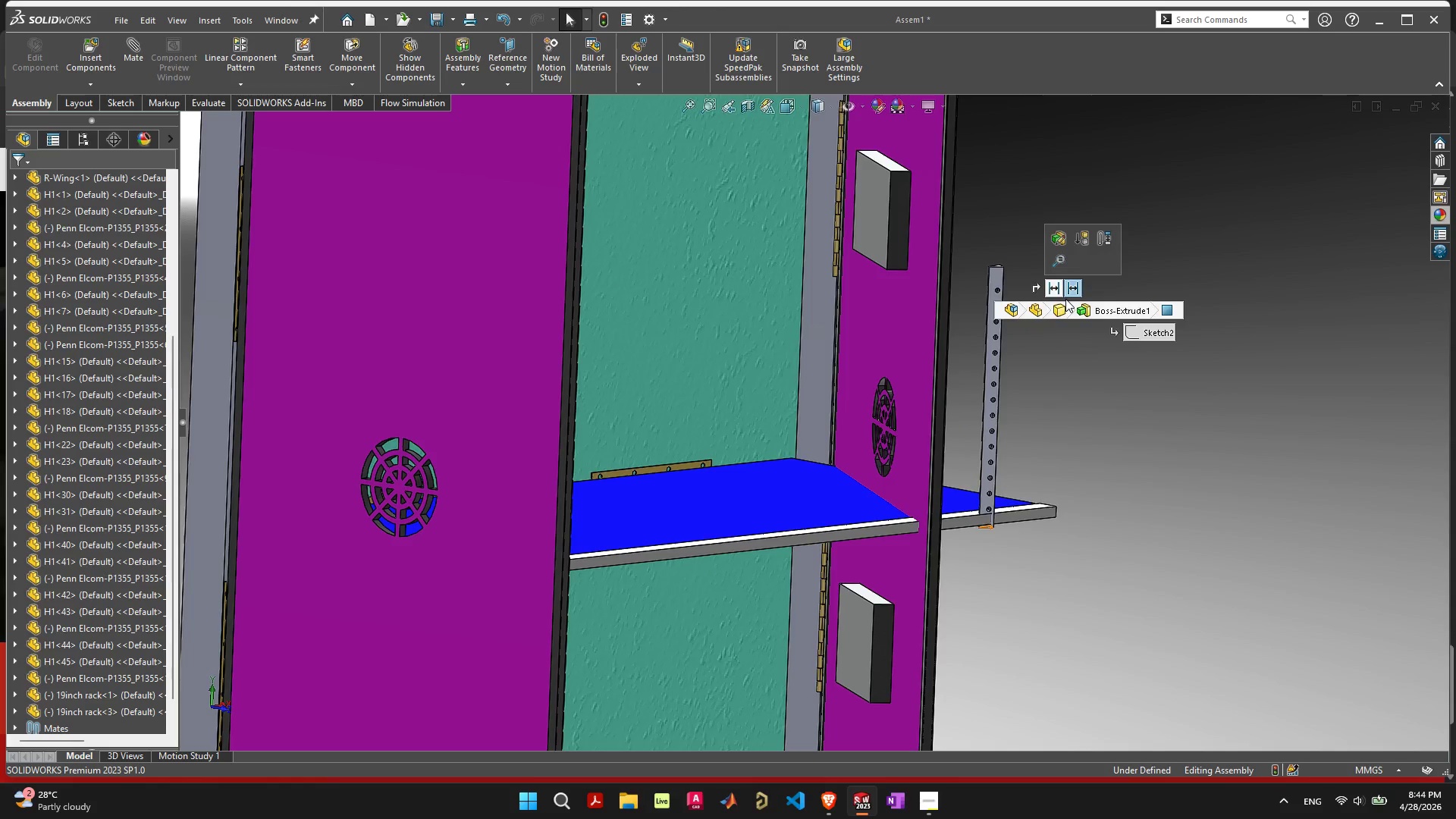 
scroll: coordinate [1050, 452], scroll_direction: down, amount: 6.0
 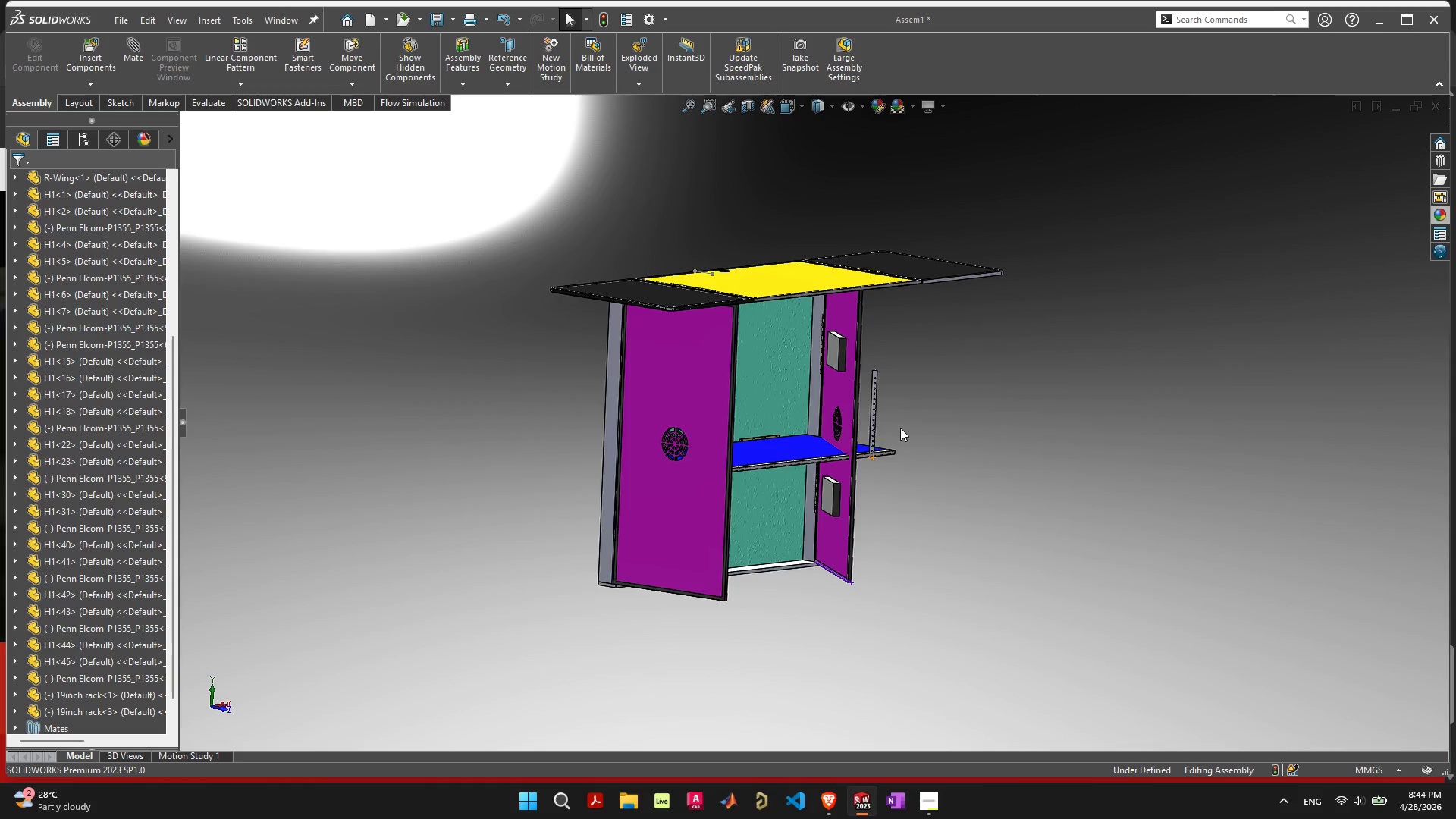 
scroll: coordinate [899, 428], scroll_direction: up, amount: 4.0
 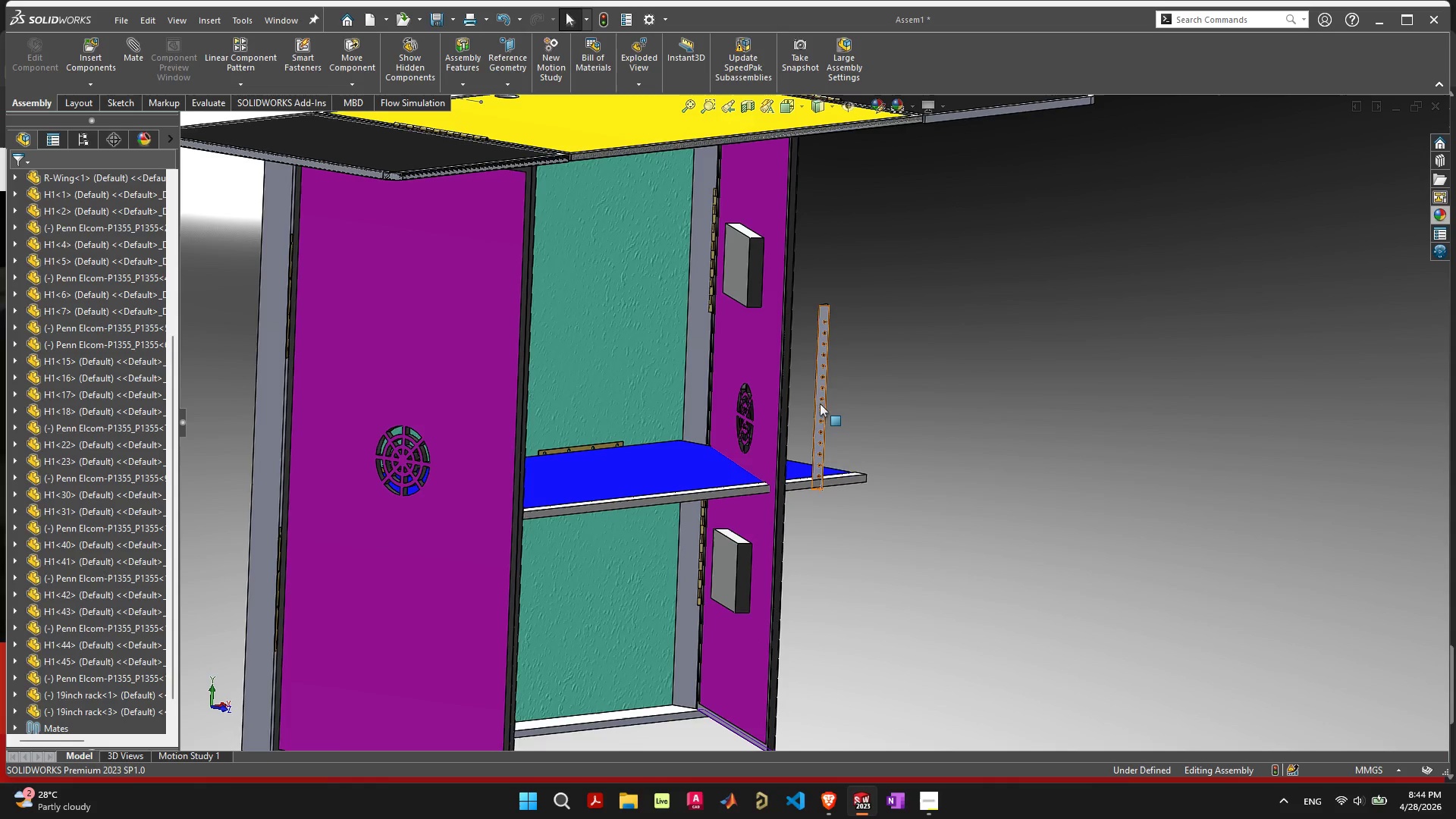 
left_click([820, 403])
 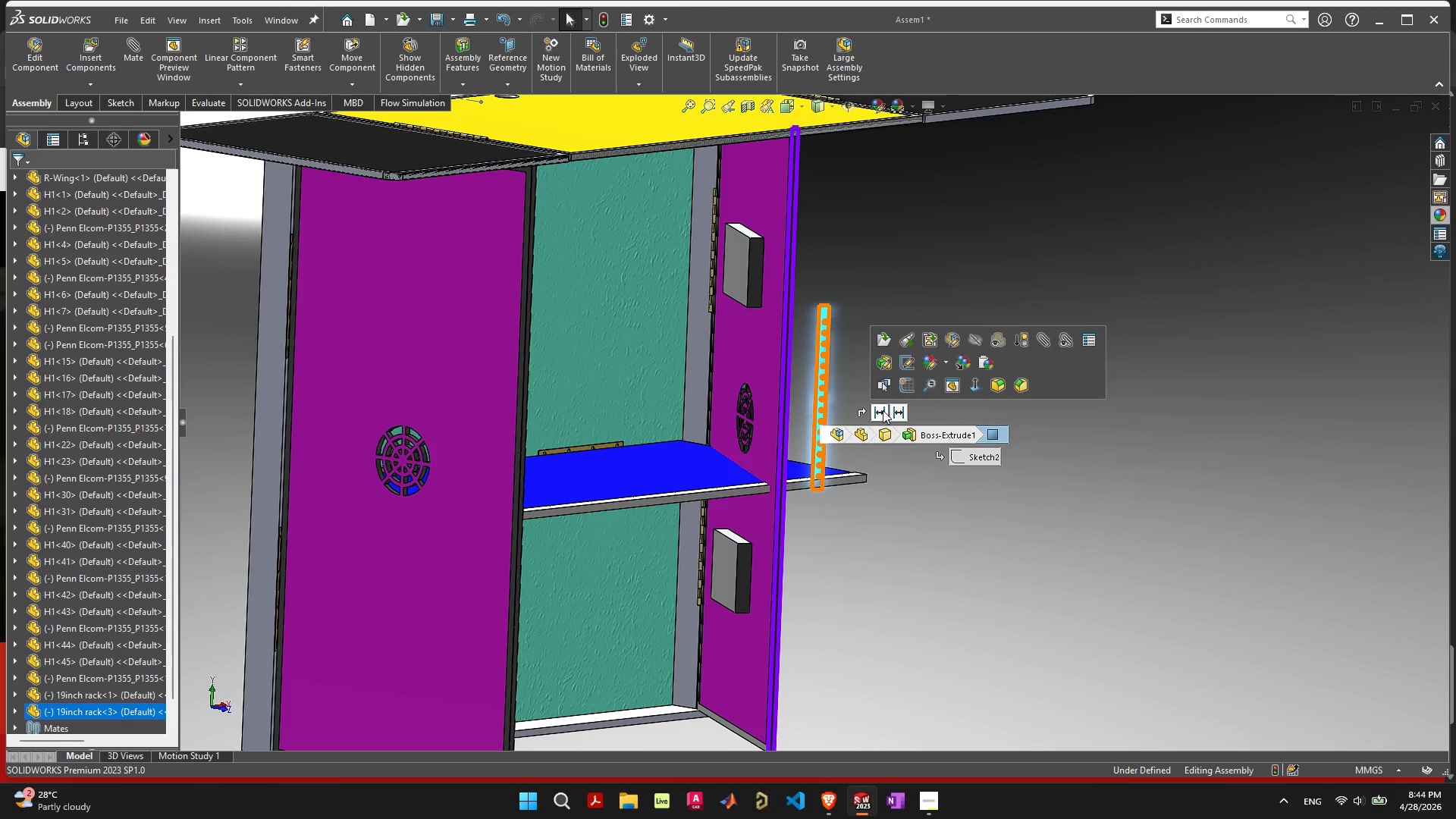 
wait(5.59)
 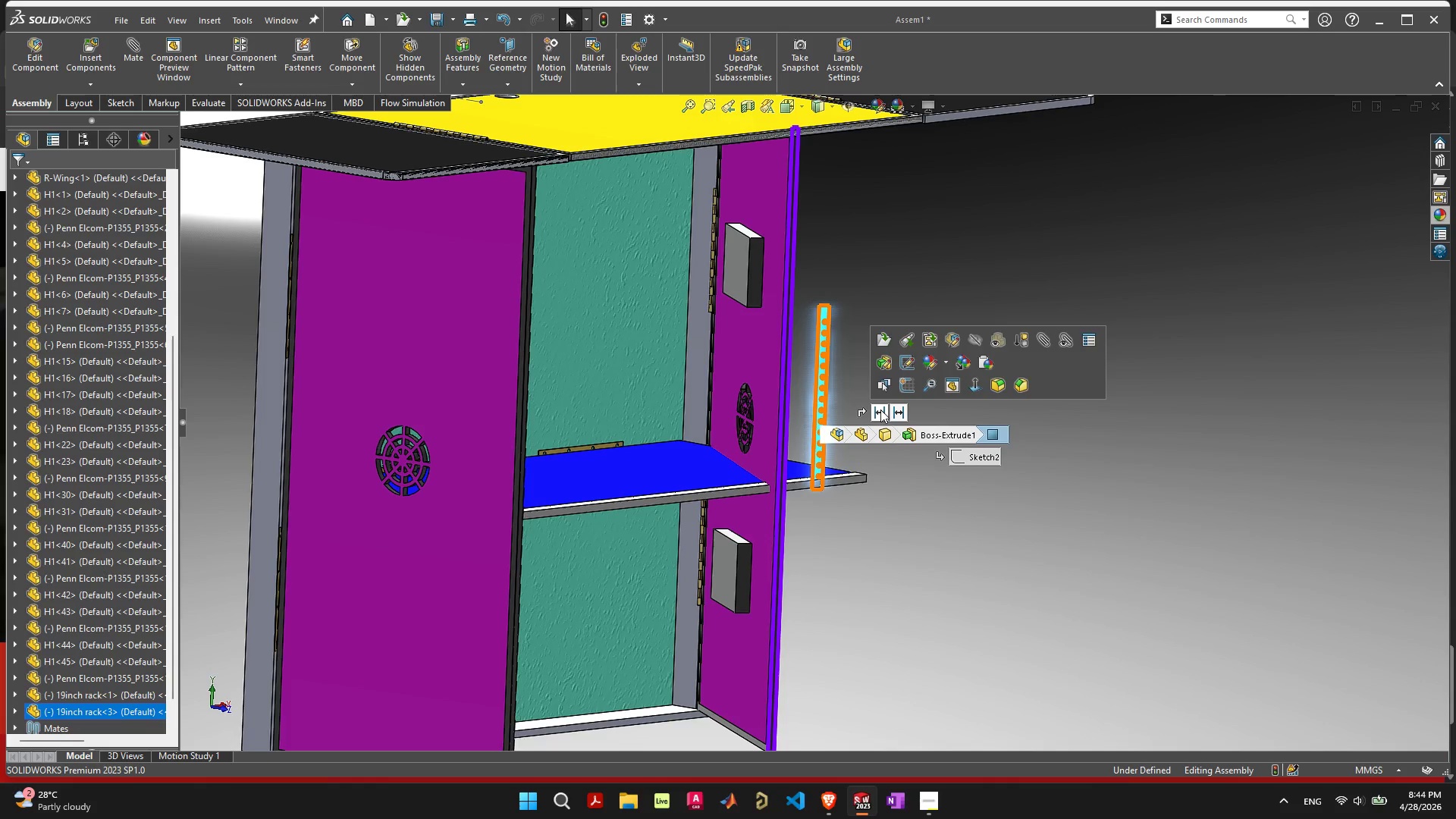 
scroll: coordinate [813, 369], scroll_direction: up, amount: 4.0
 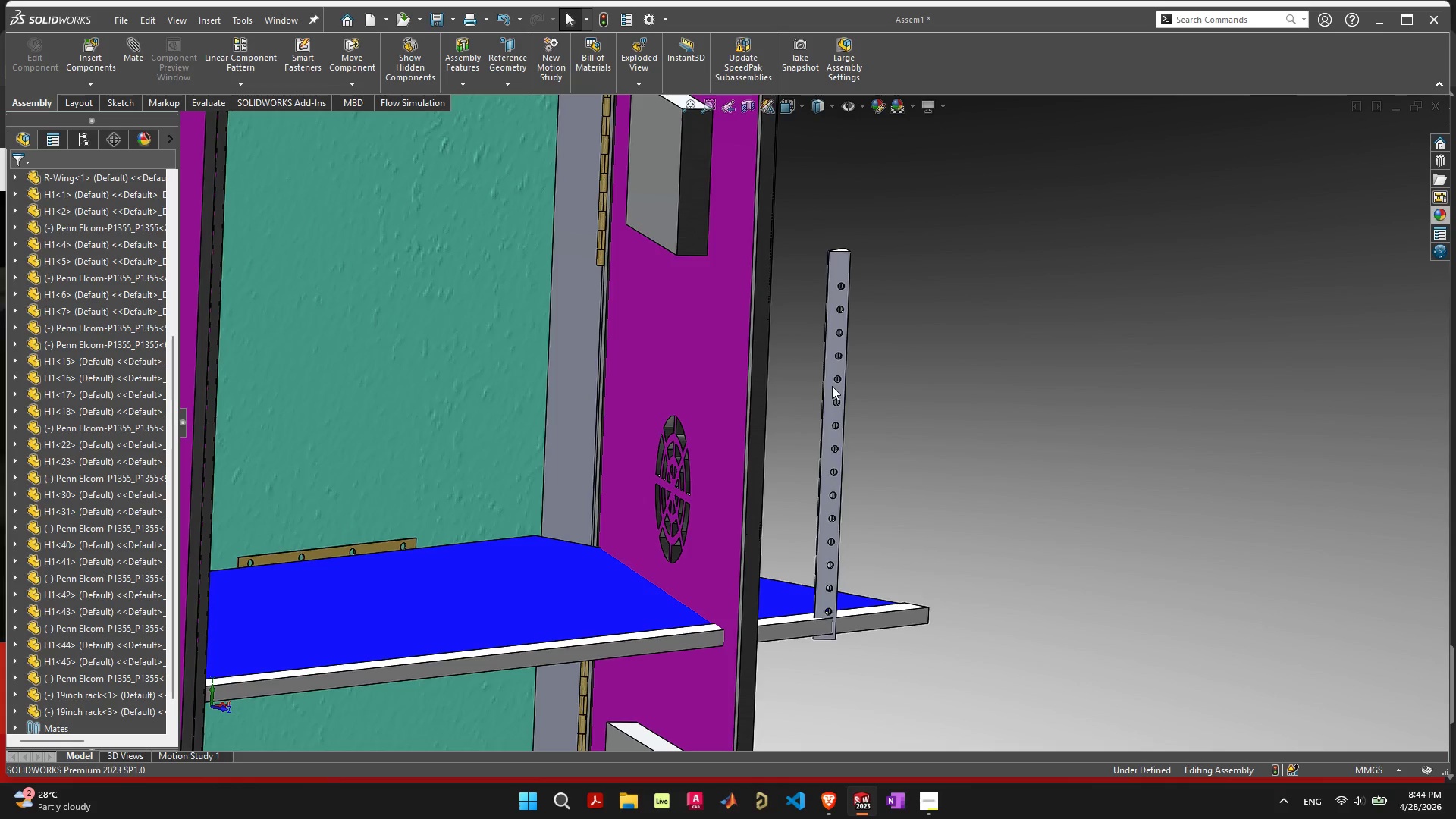 
left_click([832, 386])
 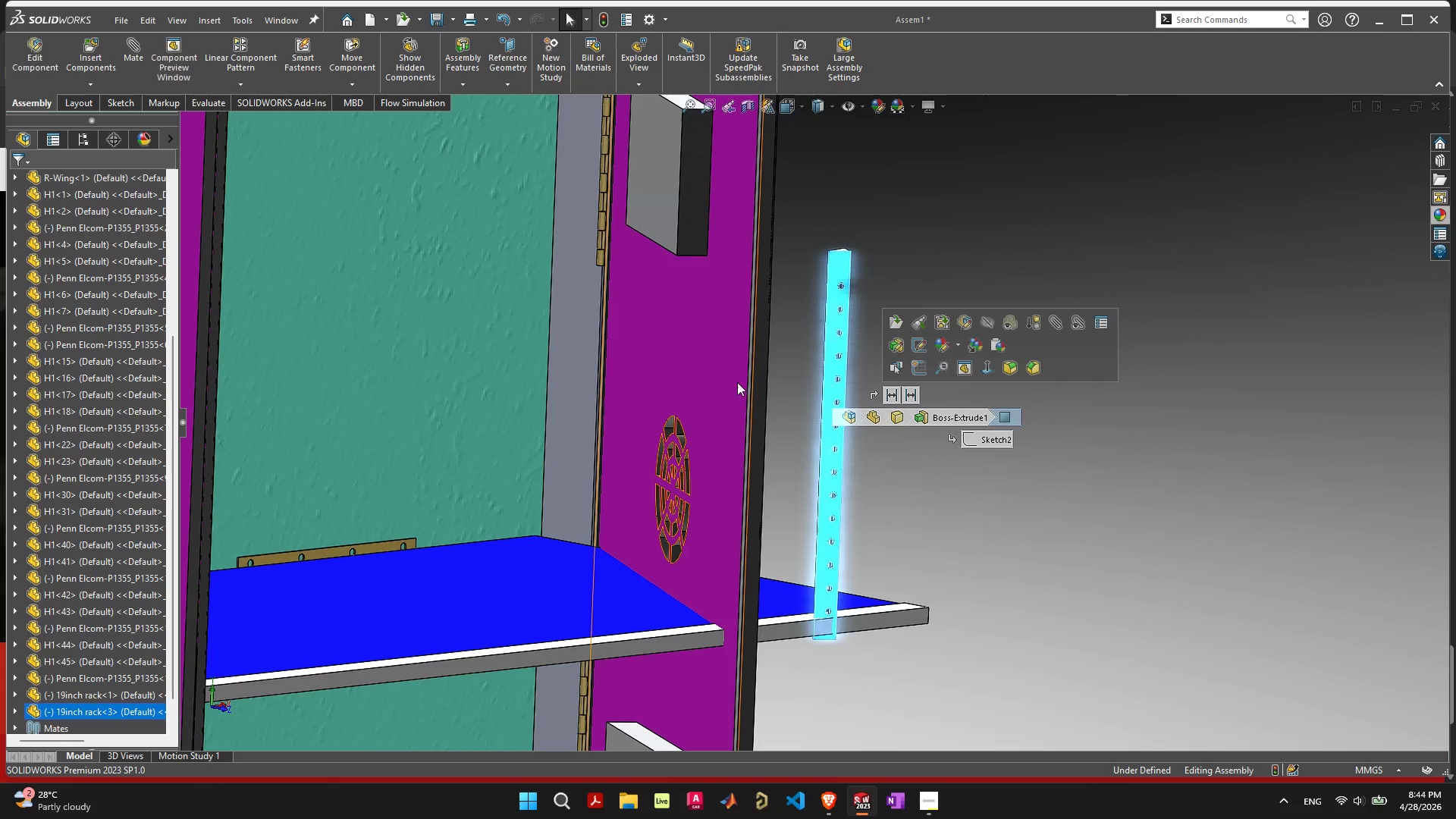 
hold_key(key=ShiftLeft, duration=0.64)
left_click([720, 362])
 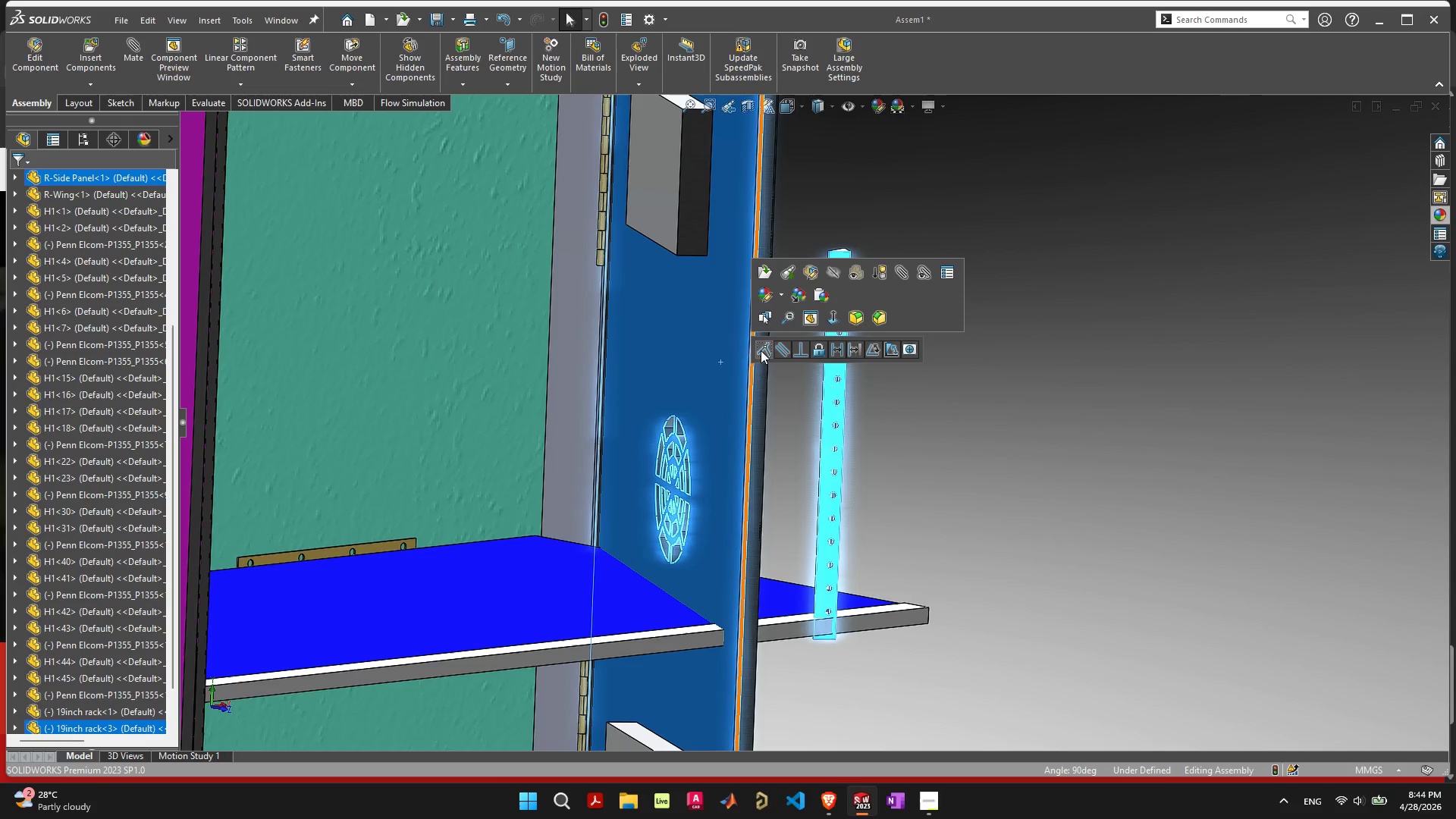 
left_click([762, 349])
 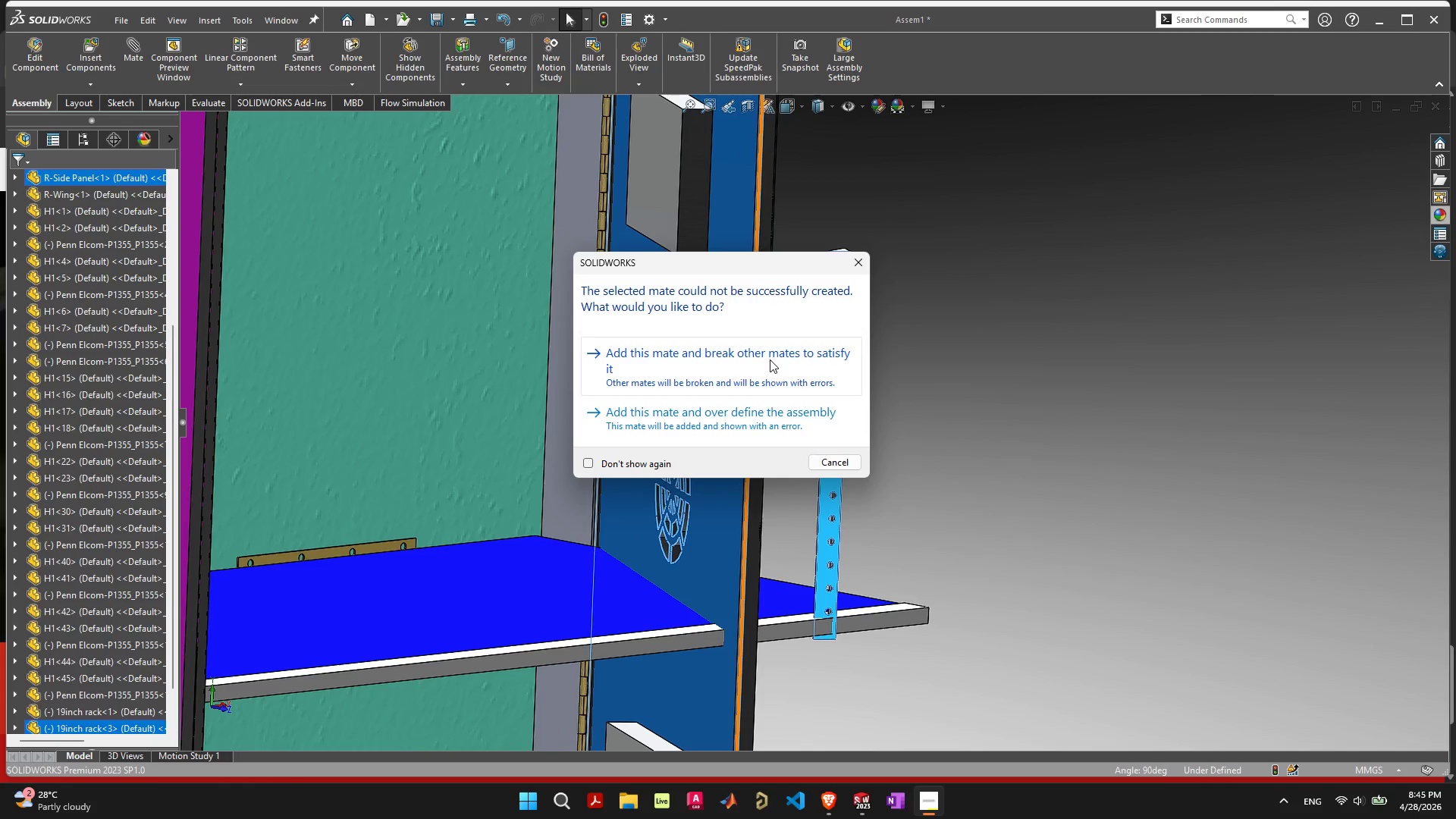 
left_click([837, 459])
 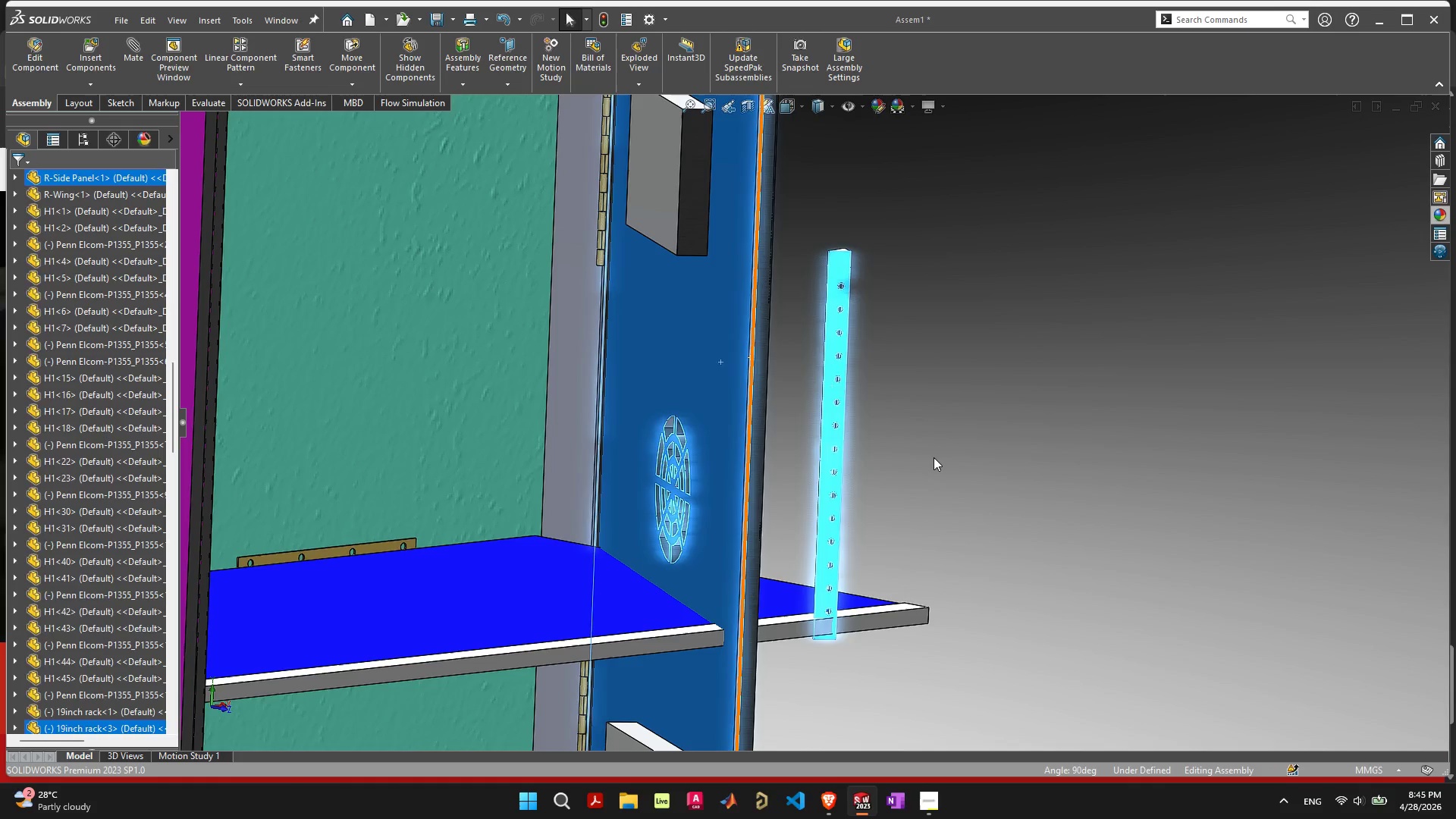 
left_click([934, 457])
 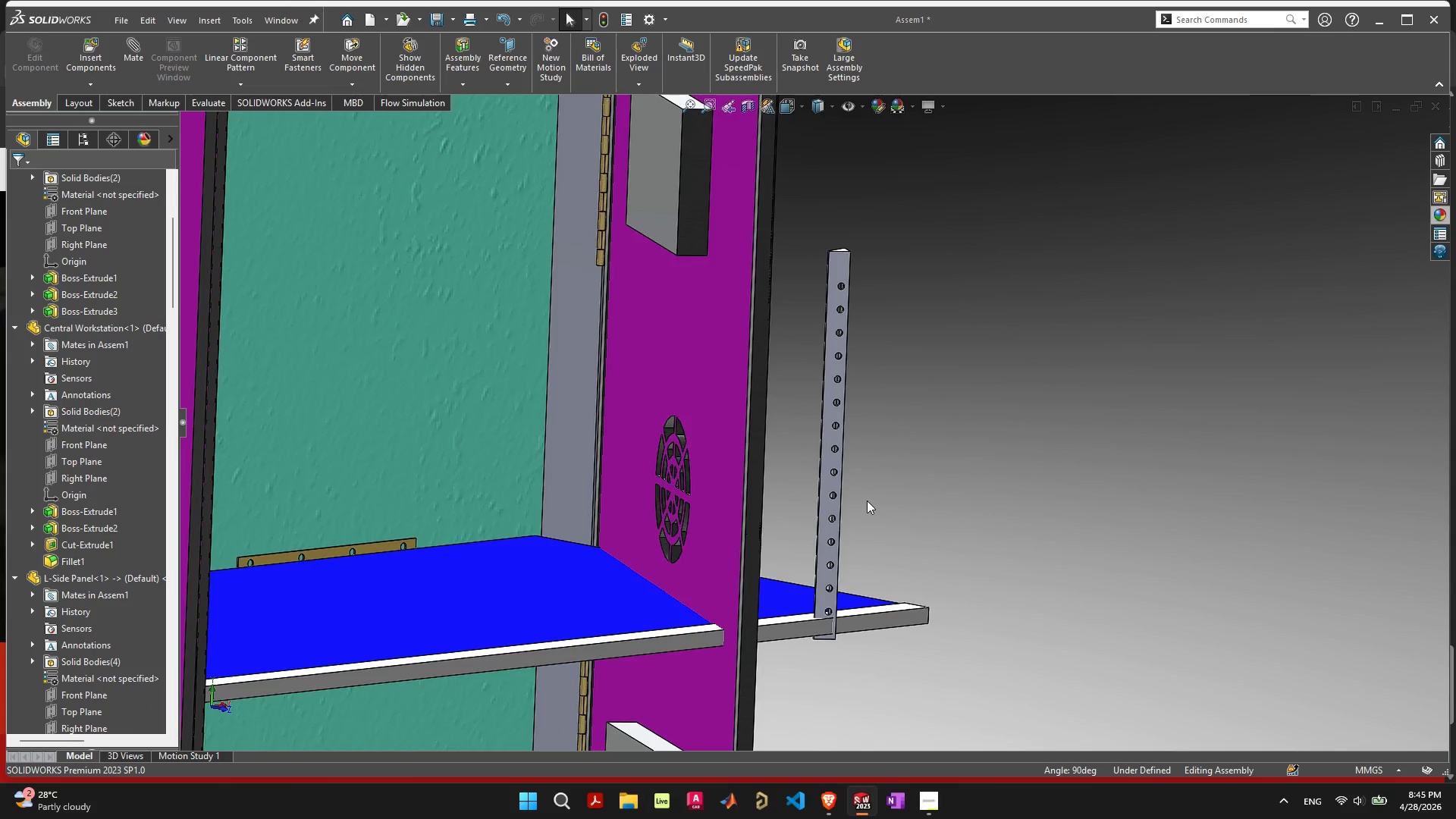 
scroll: coordinate [867, 517], scroll_direction: down, amount: 3.0
 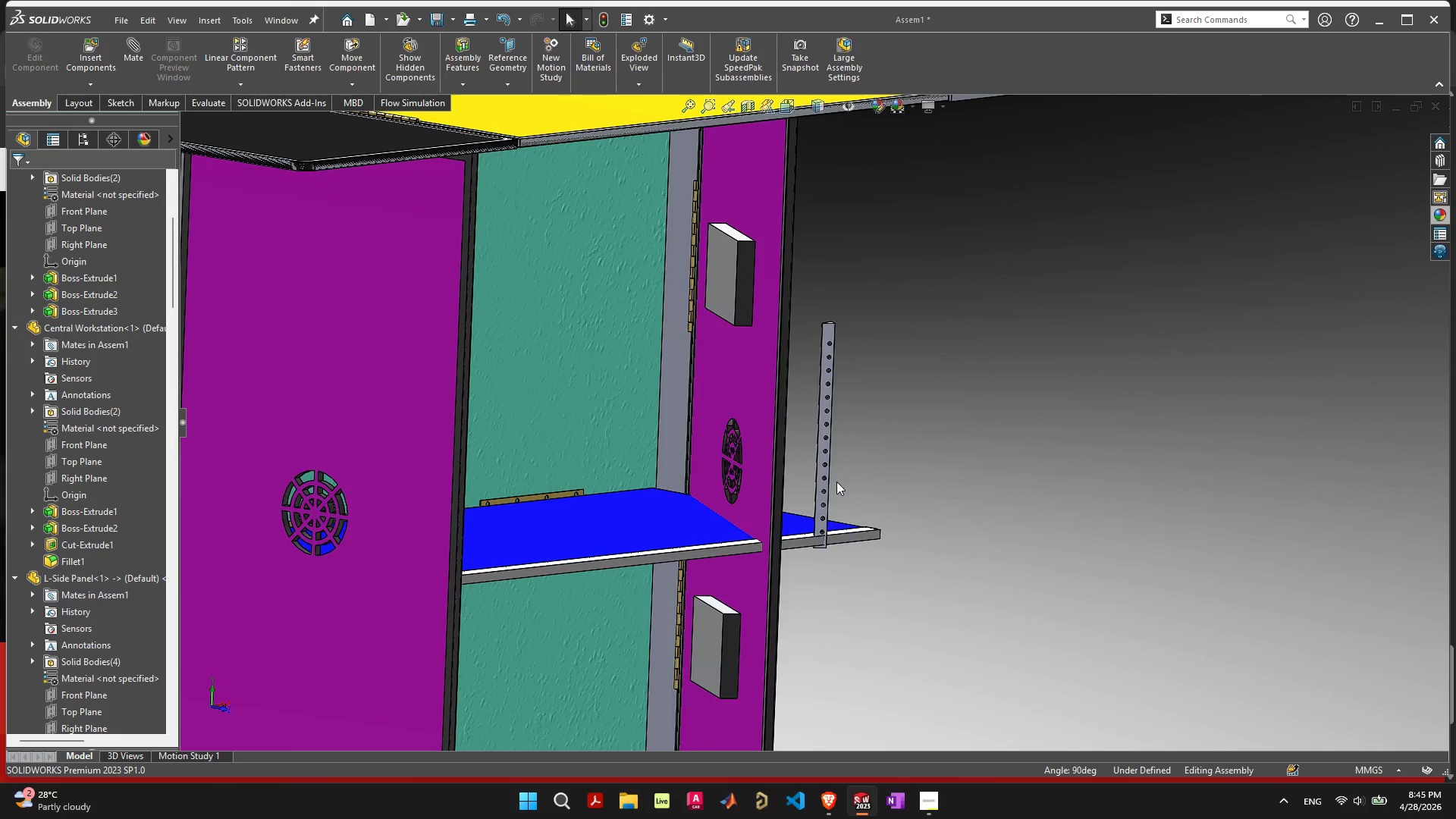 
scroll: coordinate [839, 466], scroll_direction: up, amount: 3.0
 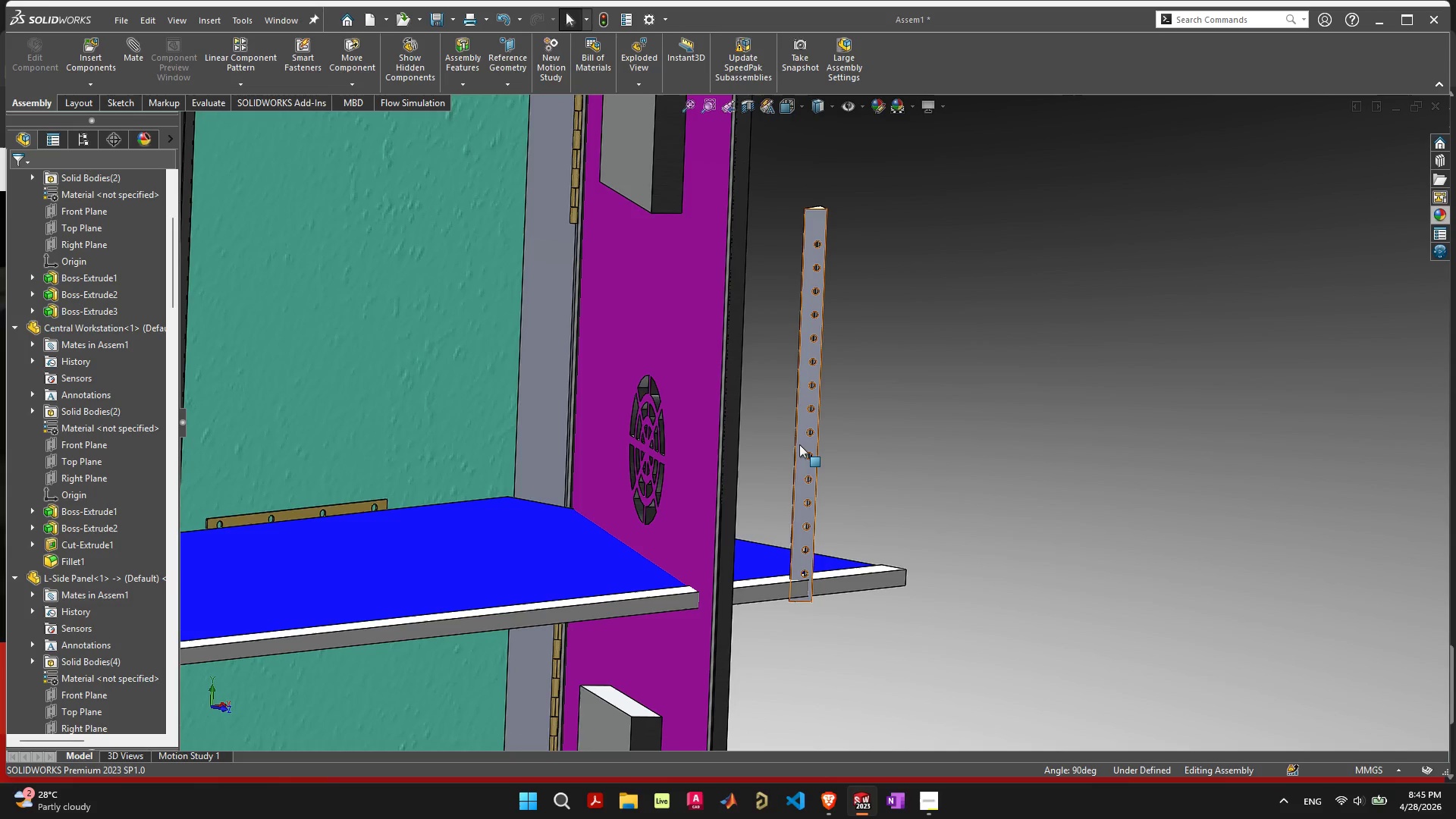 
left_click_drag(start_coordinate=[803, 442], to_coordinate=[928, 453])
 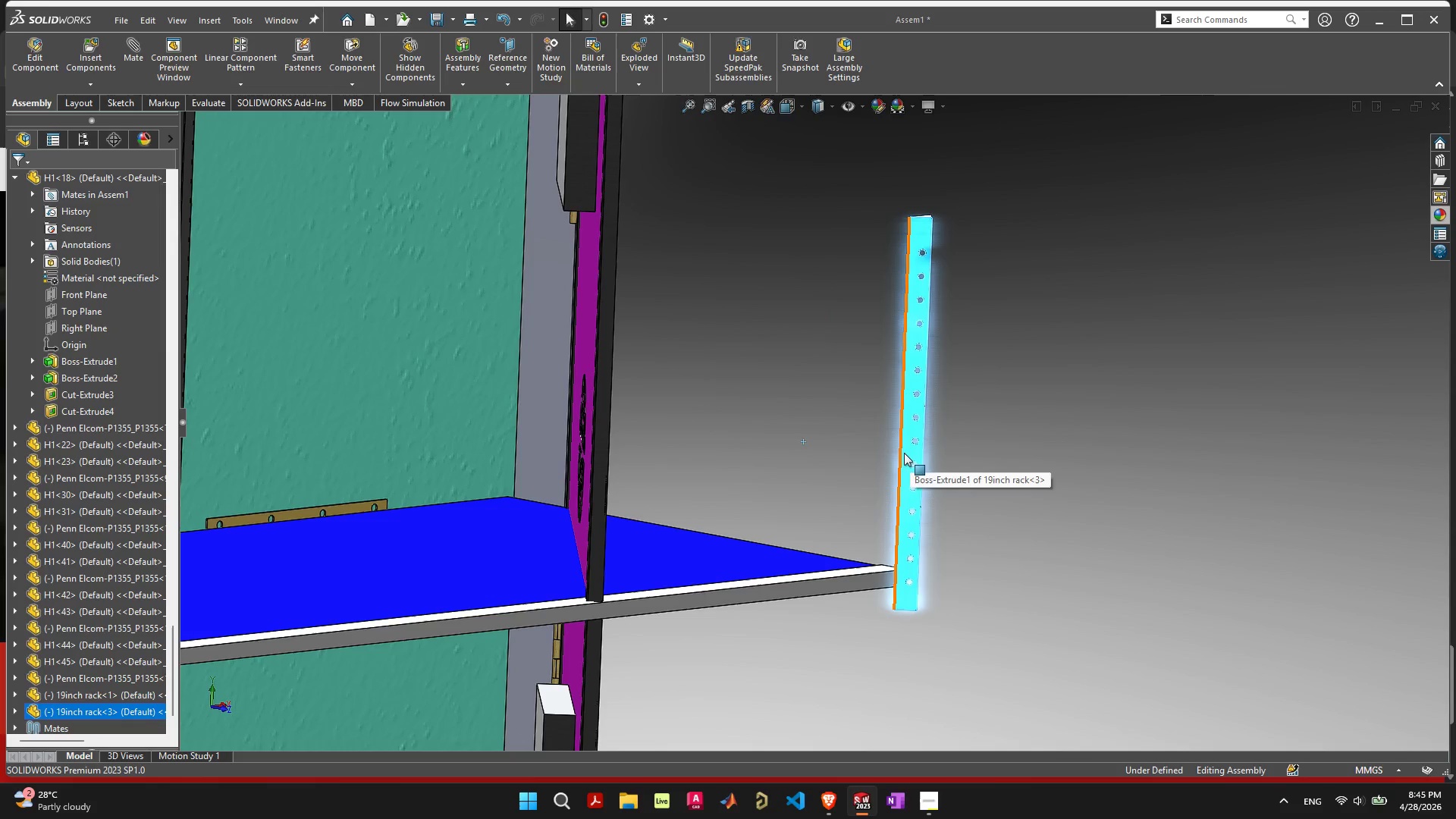 
left_click([899, 455])
 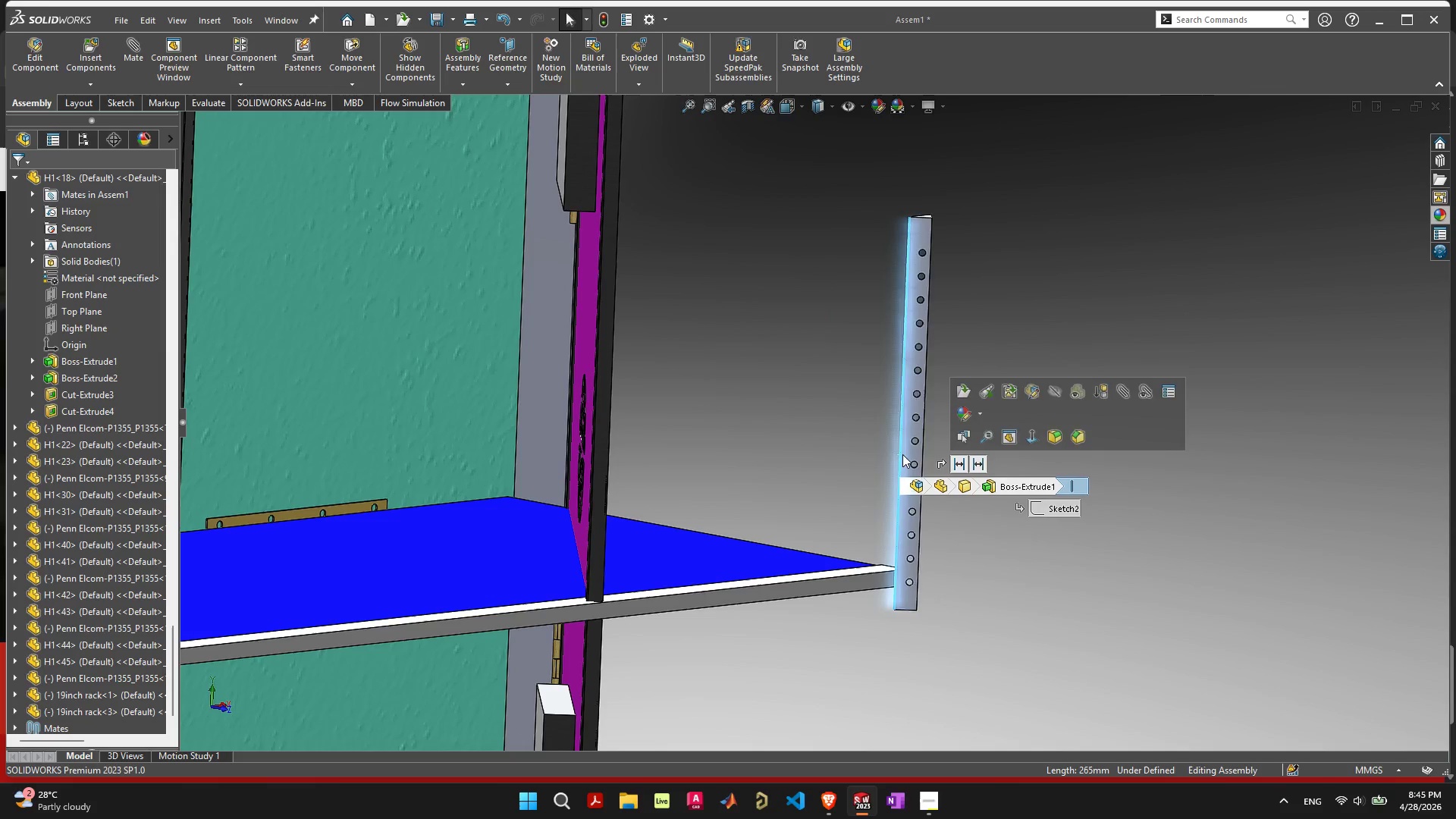 
left_click([907, 452])
 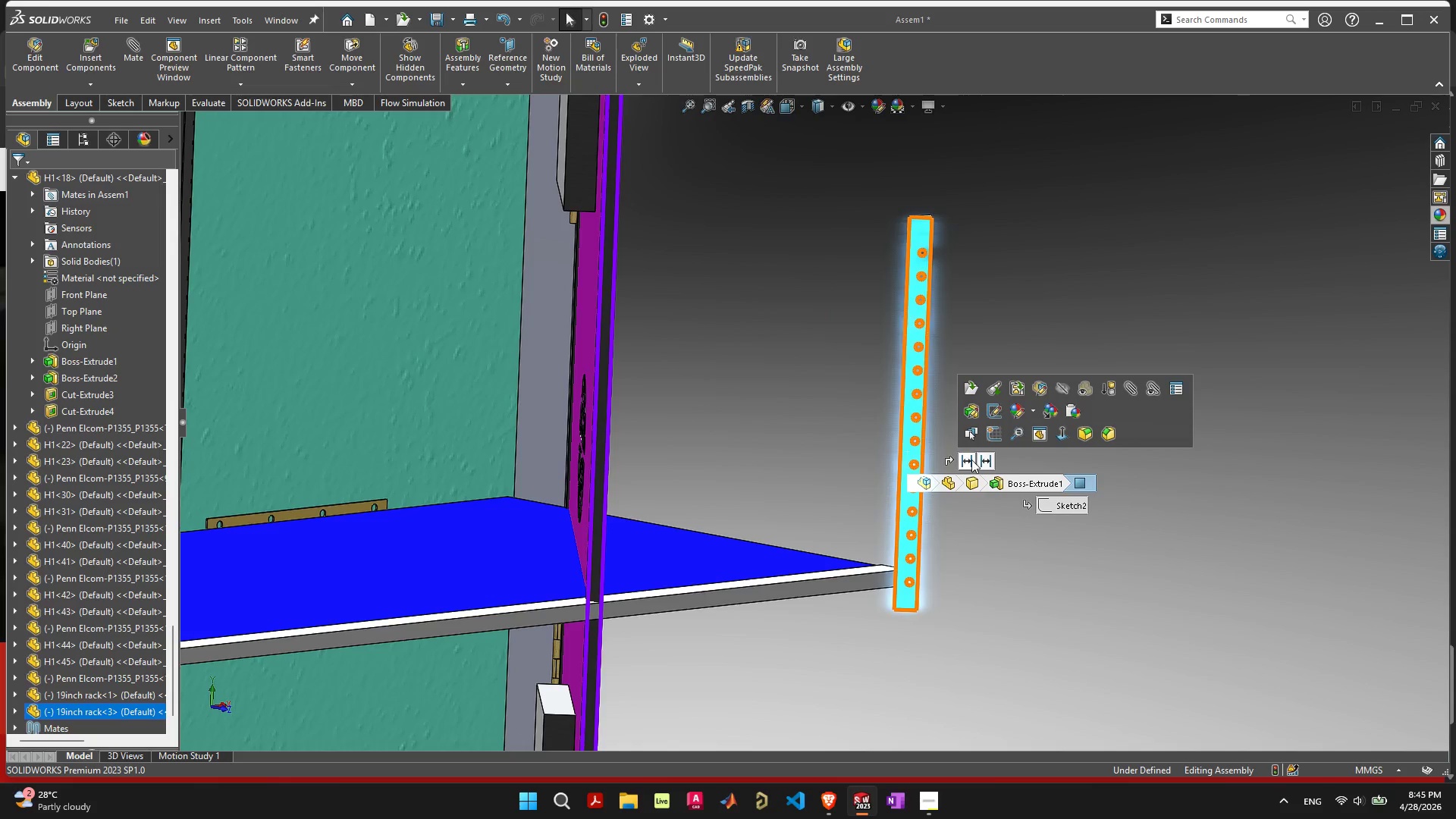 
left_click([971, 460])
 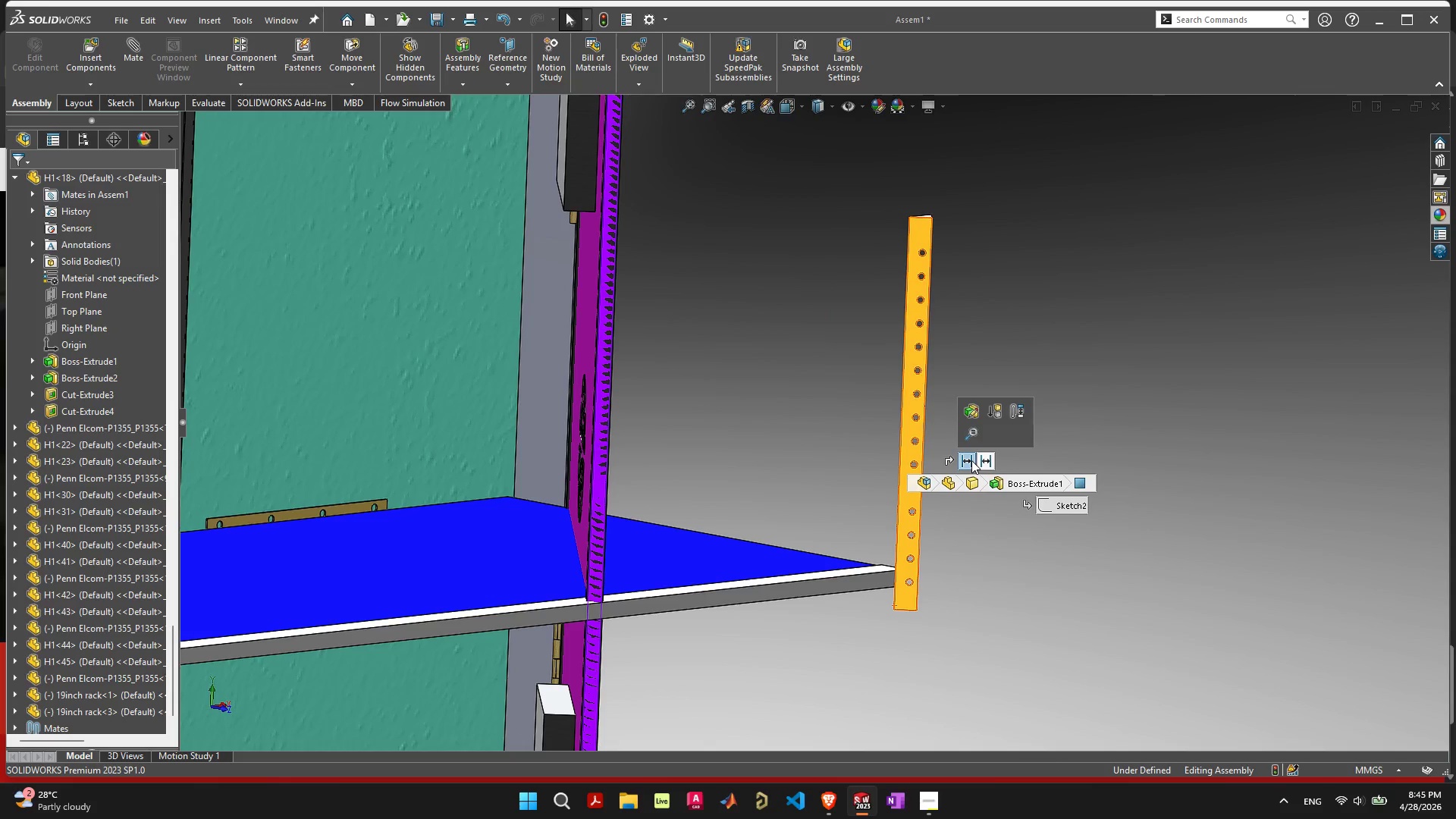 
key(Delete)
 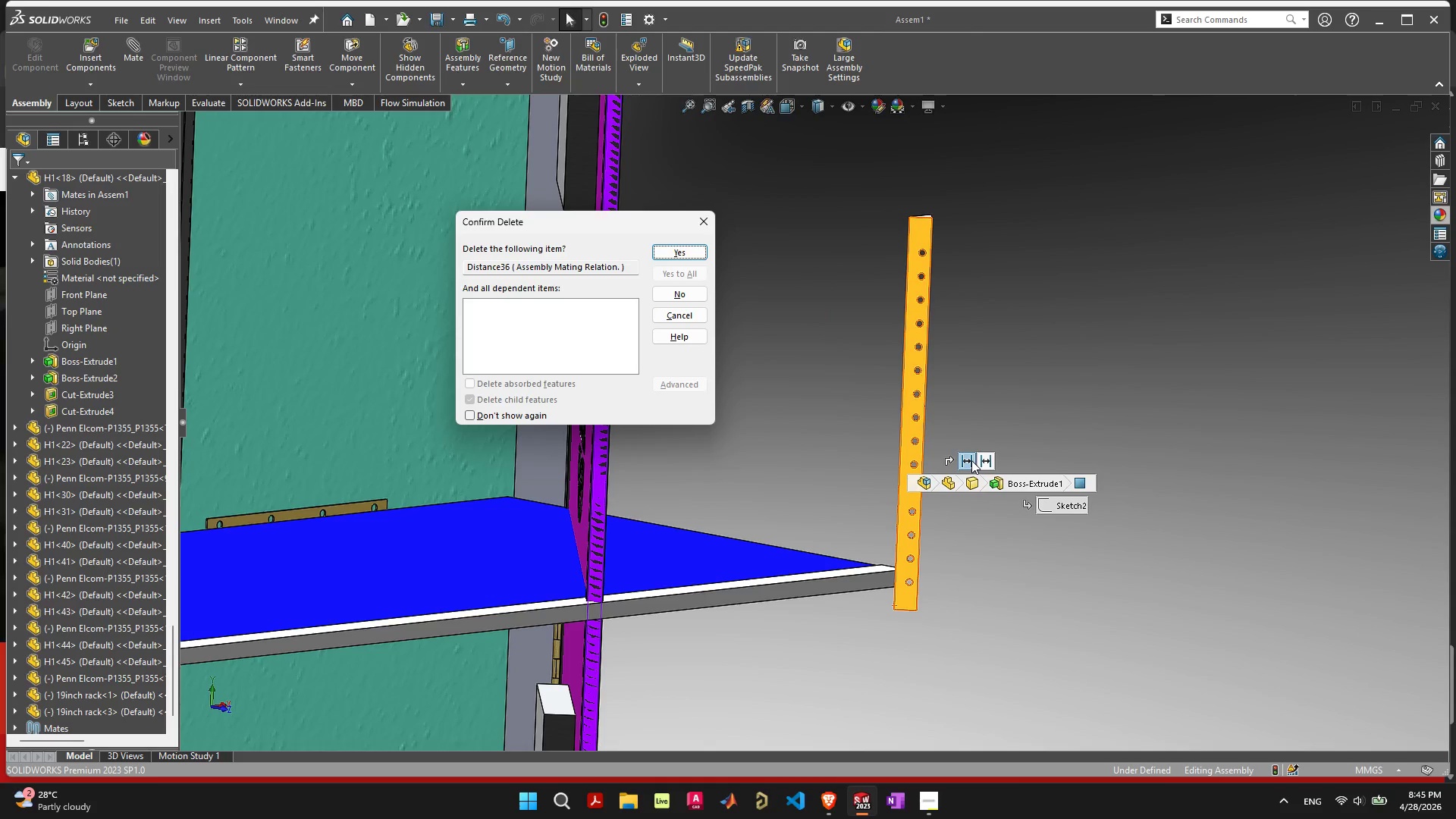 
key(Space)
 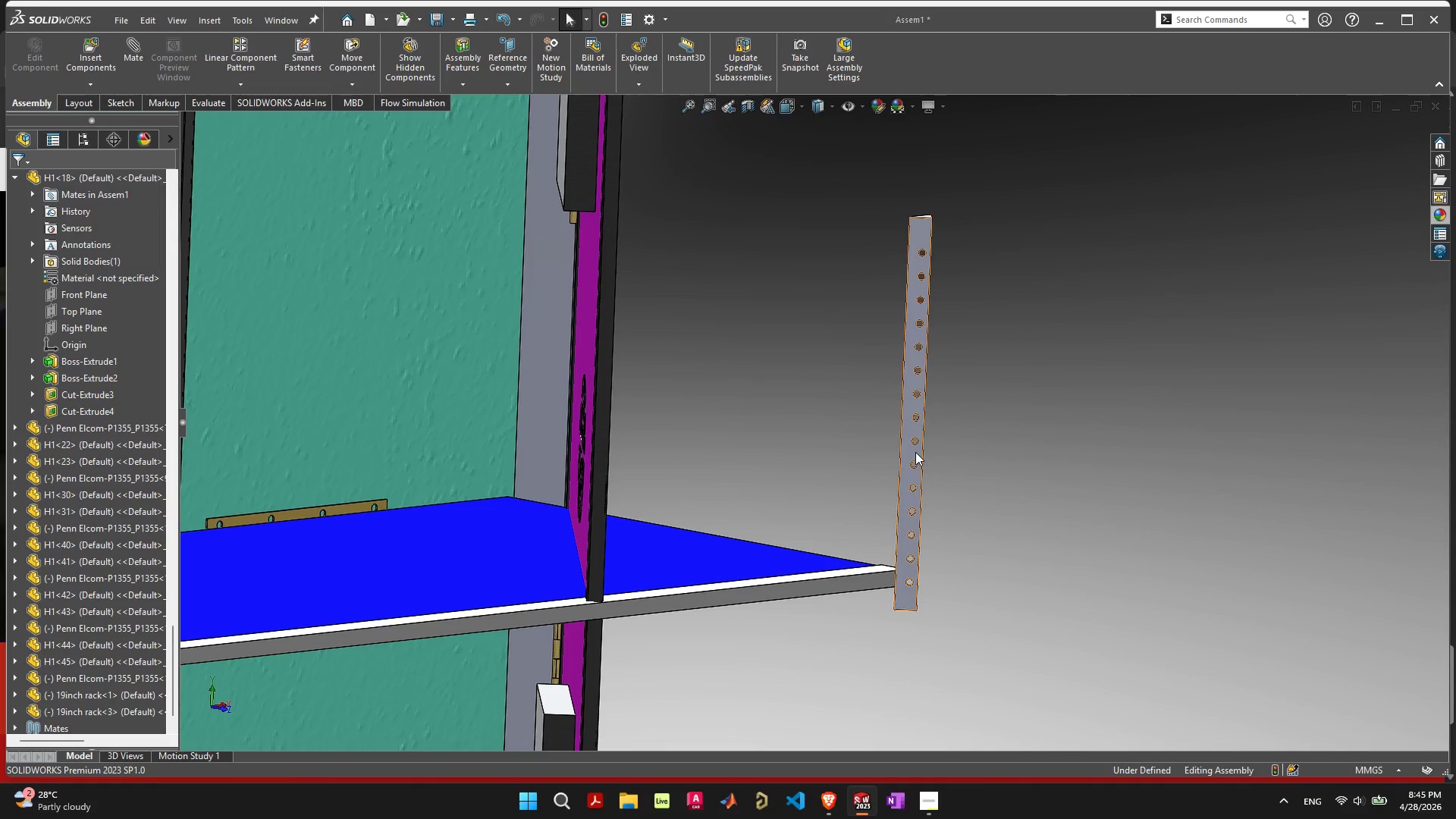 
left_click_drag(start_coordinate=[915, 452], to_coordinate=[942, 385])
 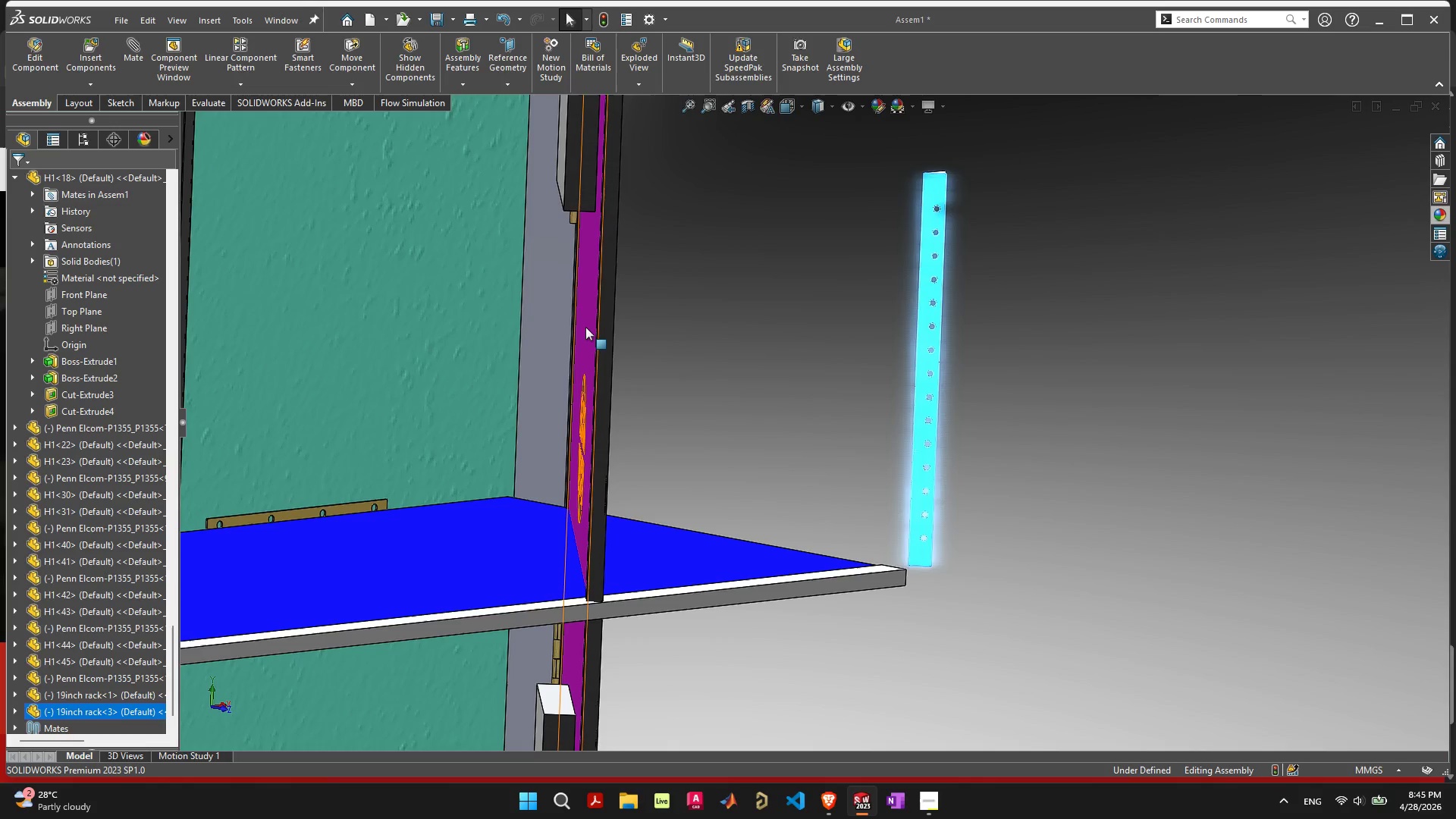 
left_click_drag(start_coordinate=[585, 326], to_coordinate=[780, 397])
 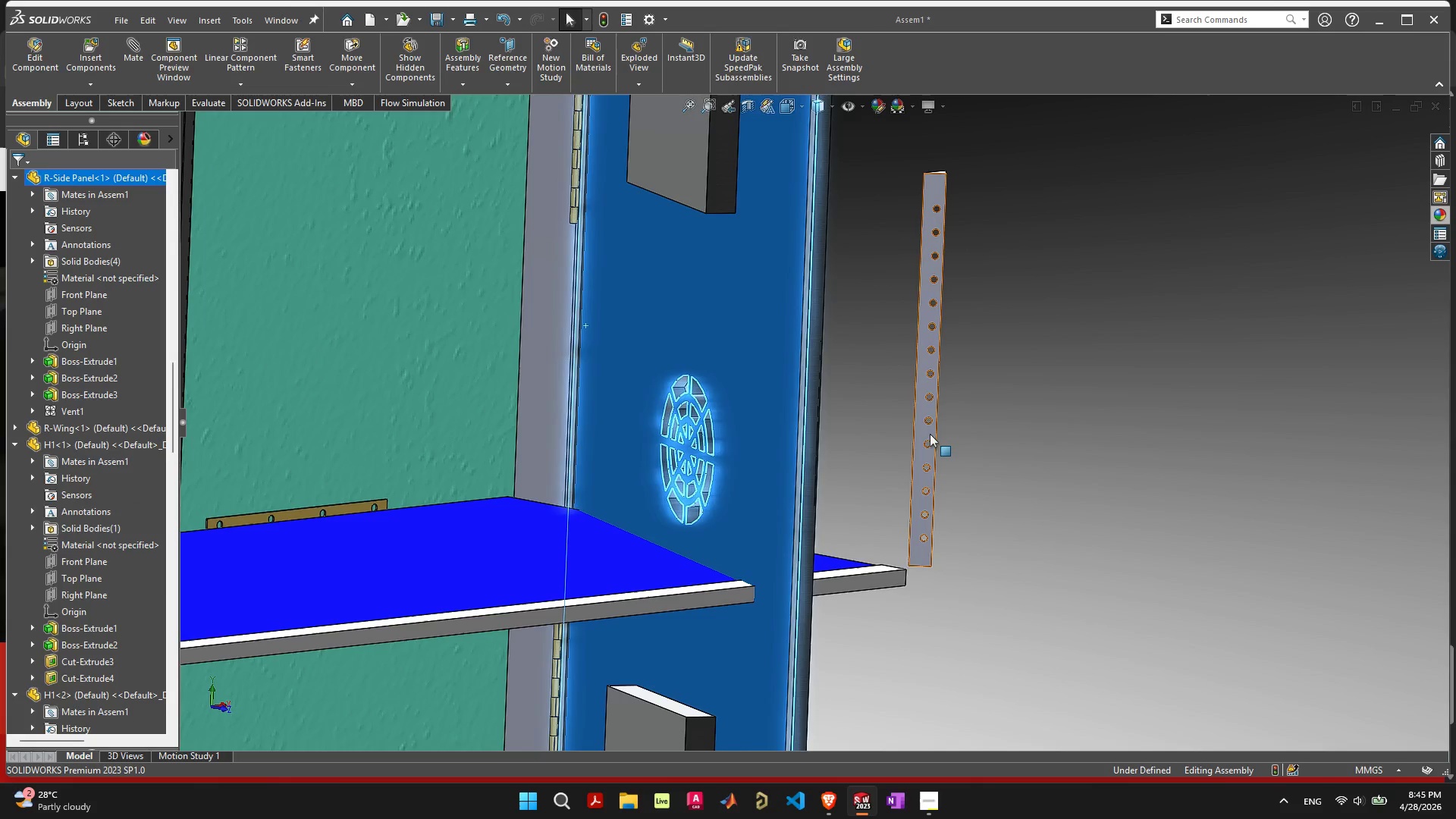 
left_click_drag(start_coordinate=[930, 434], to_coordinate=[1080, 545])
 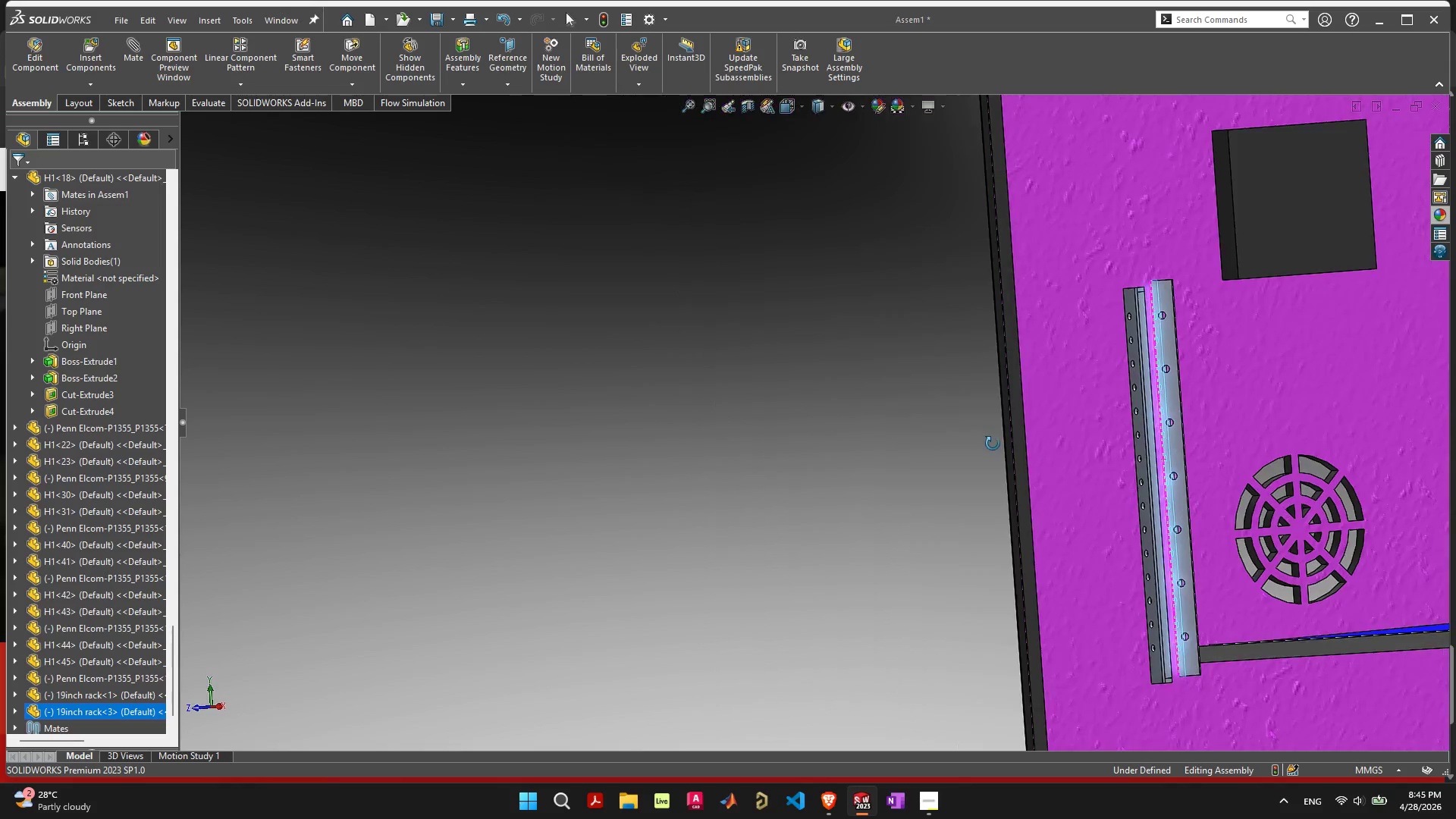 
left_click([1172, 399])
 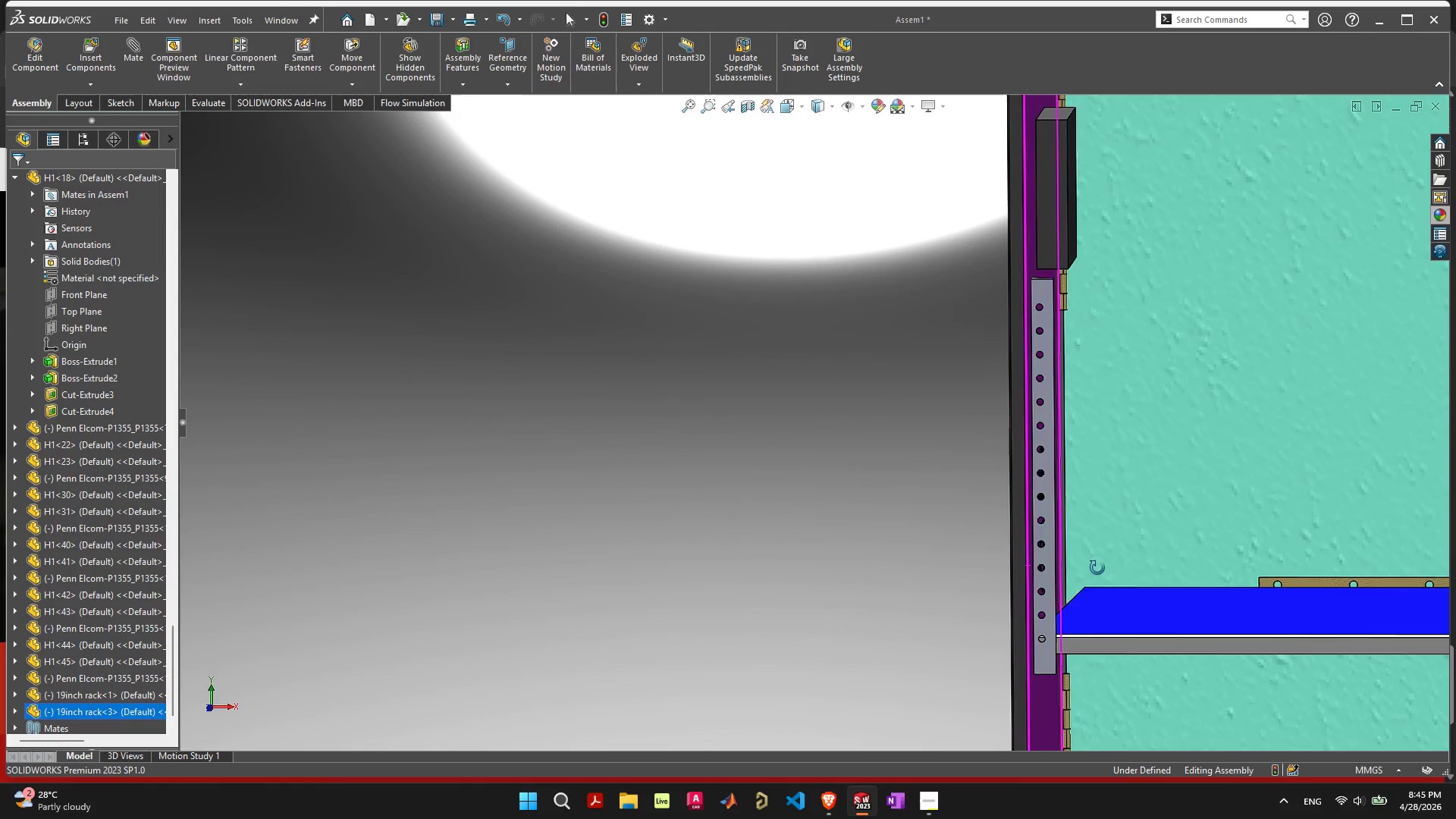 
scroll: coordinate [1110, 563], scroll_direction: down, amount: 7.0
 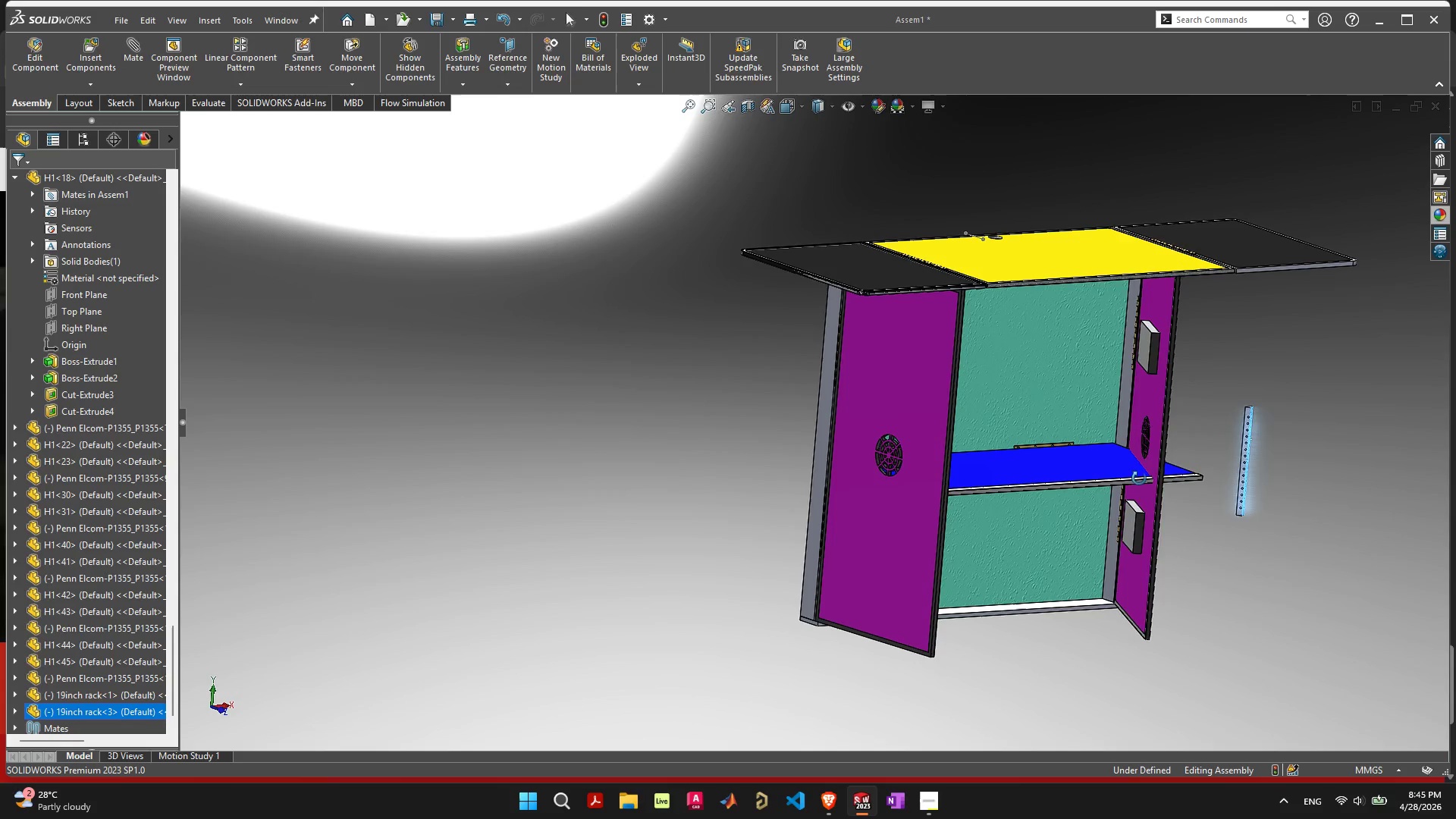 
scroll: coordinate [1166, 376], scroll_direction: up, amount: 6.0
 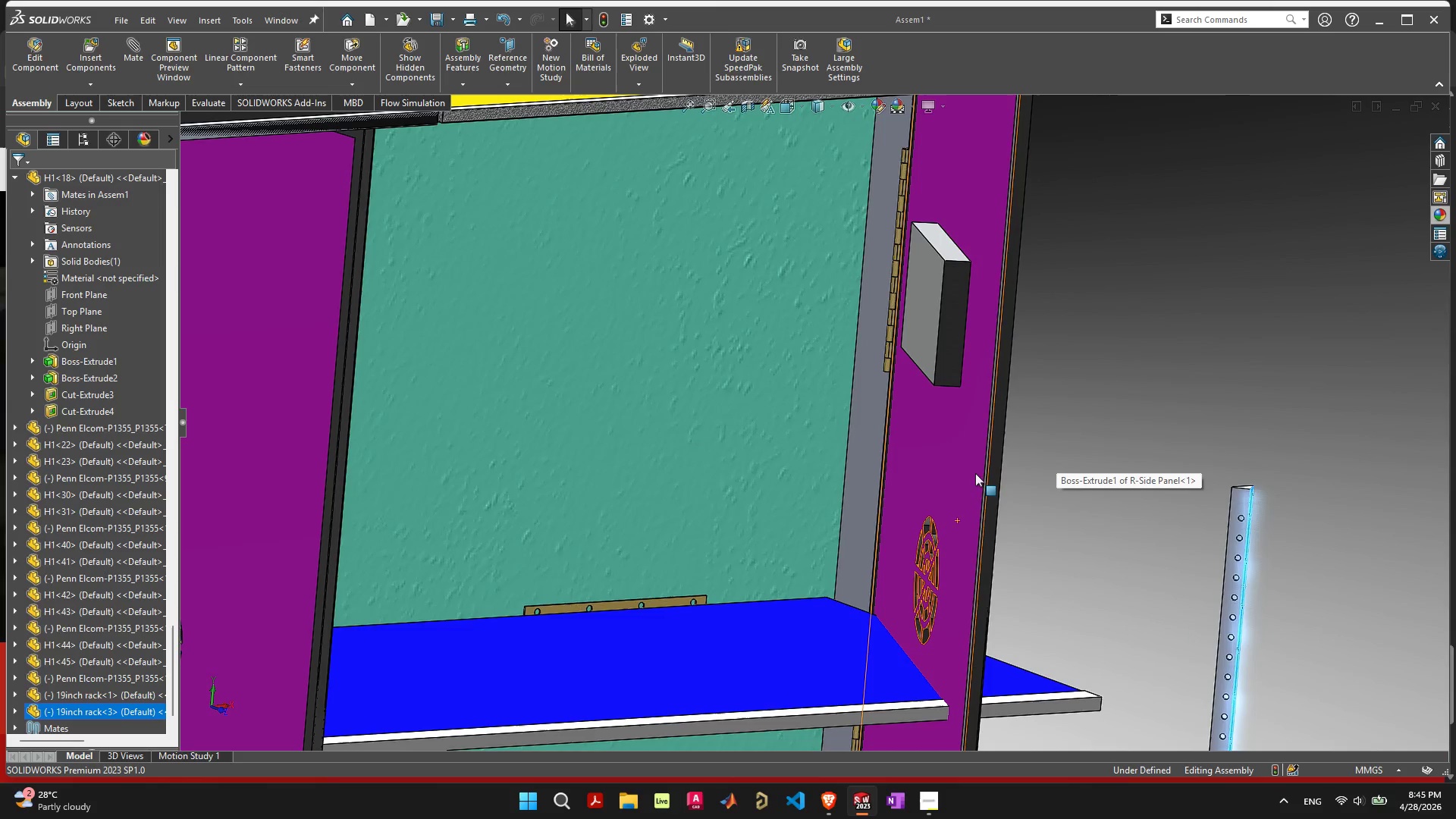 
key(Shift+ShiftLeft)
 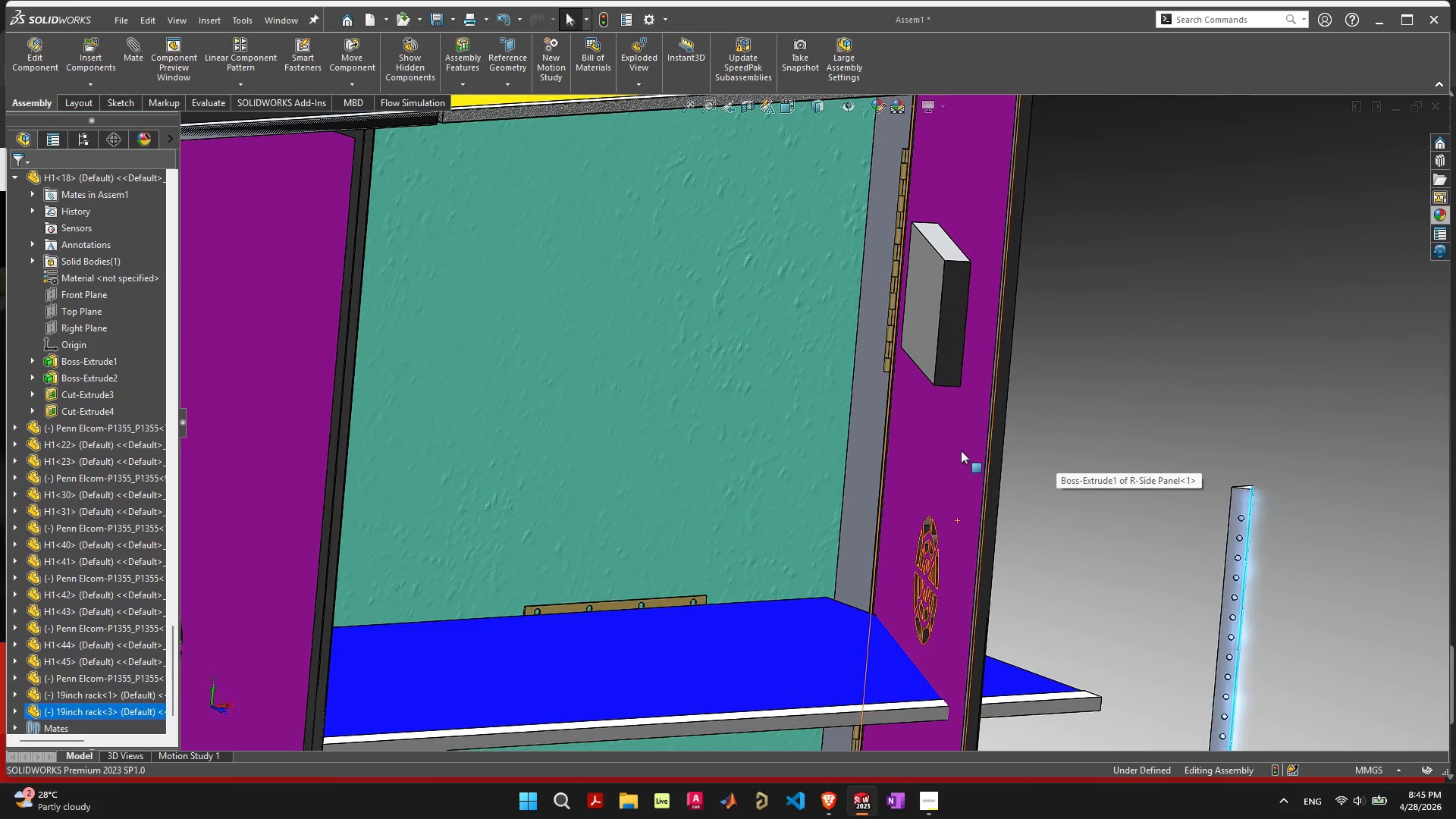 
left_click([961, 450])
 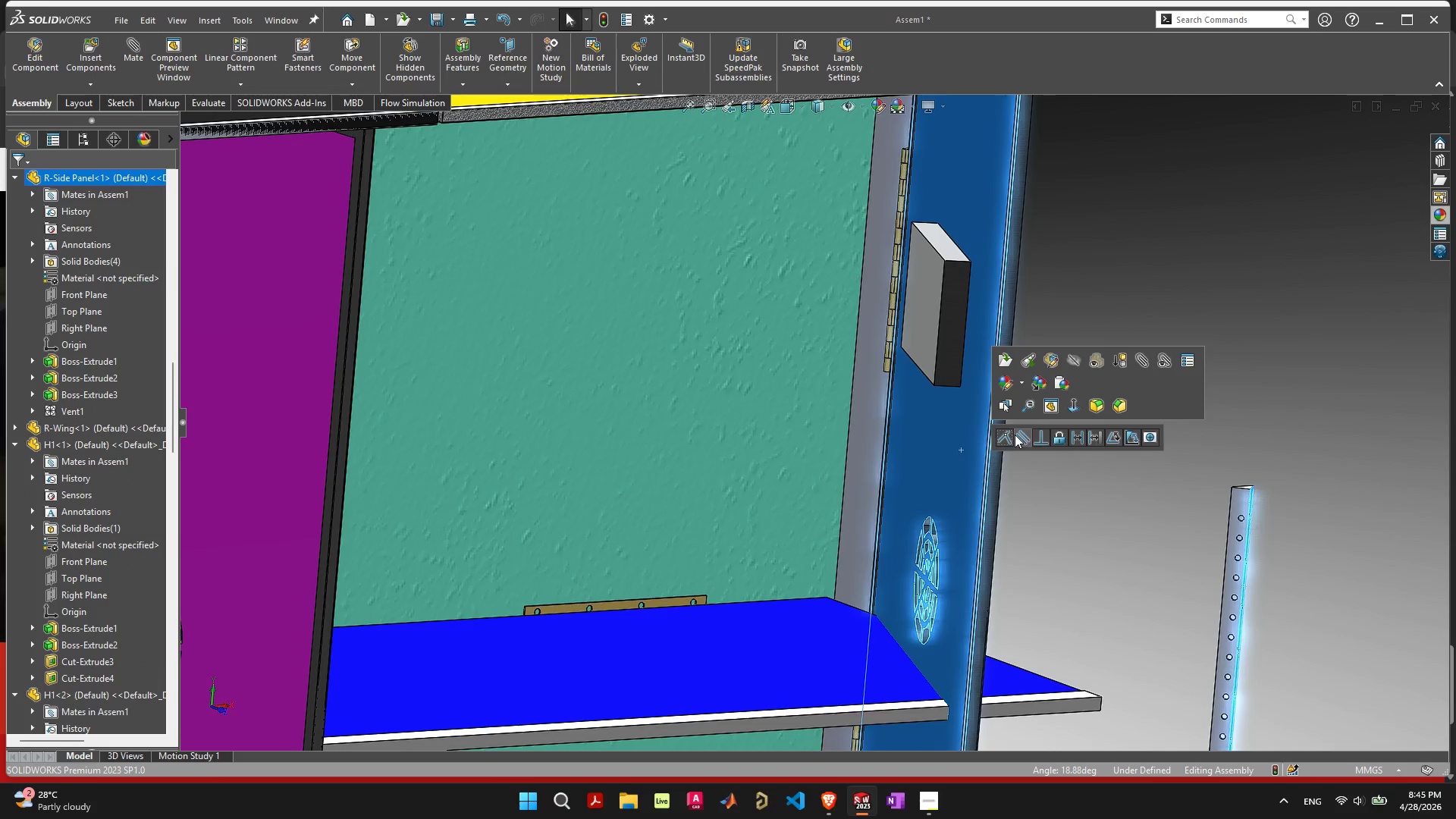 
left_click([1006, 438])
 